 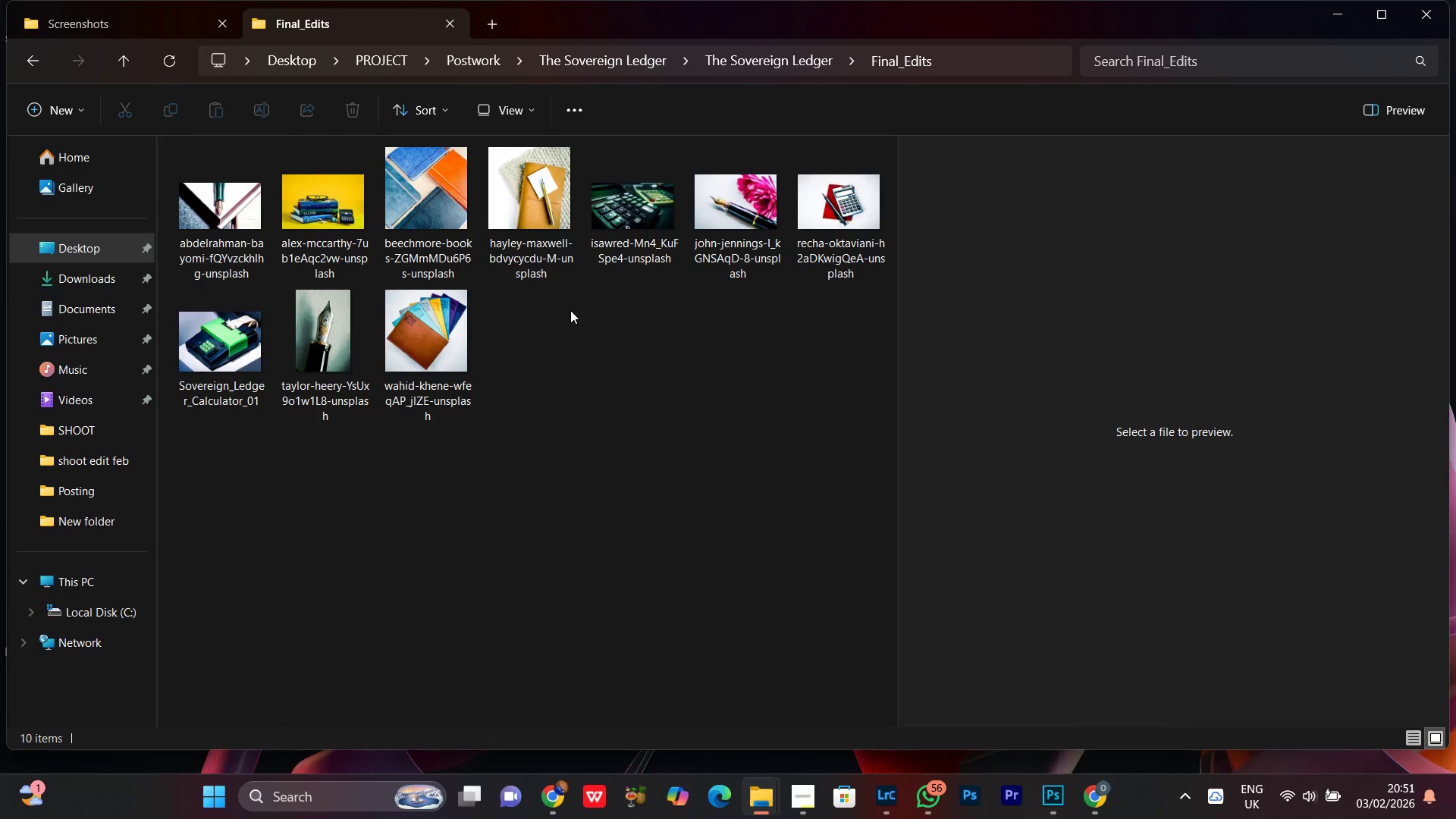 
left_click([212, 355])
 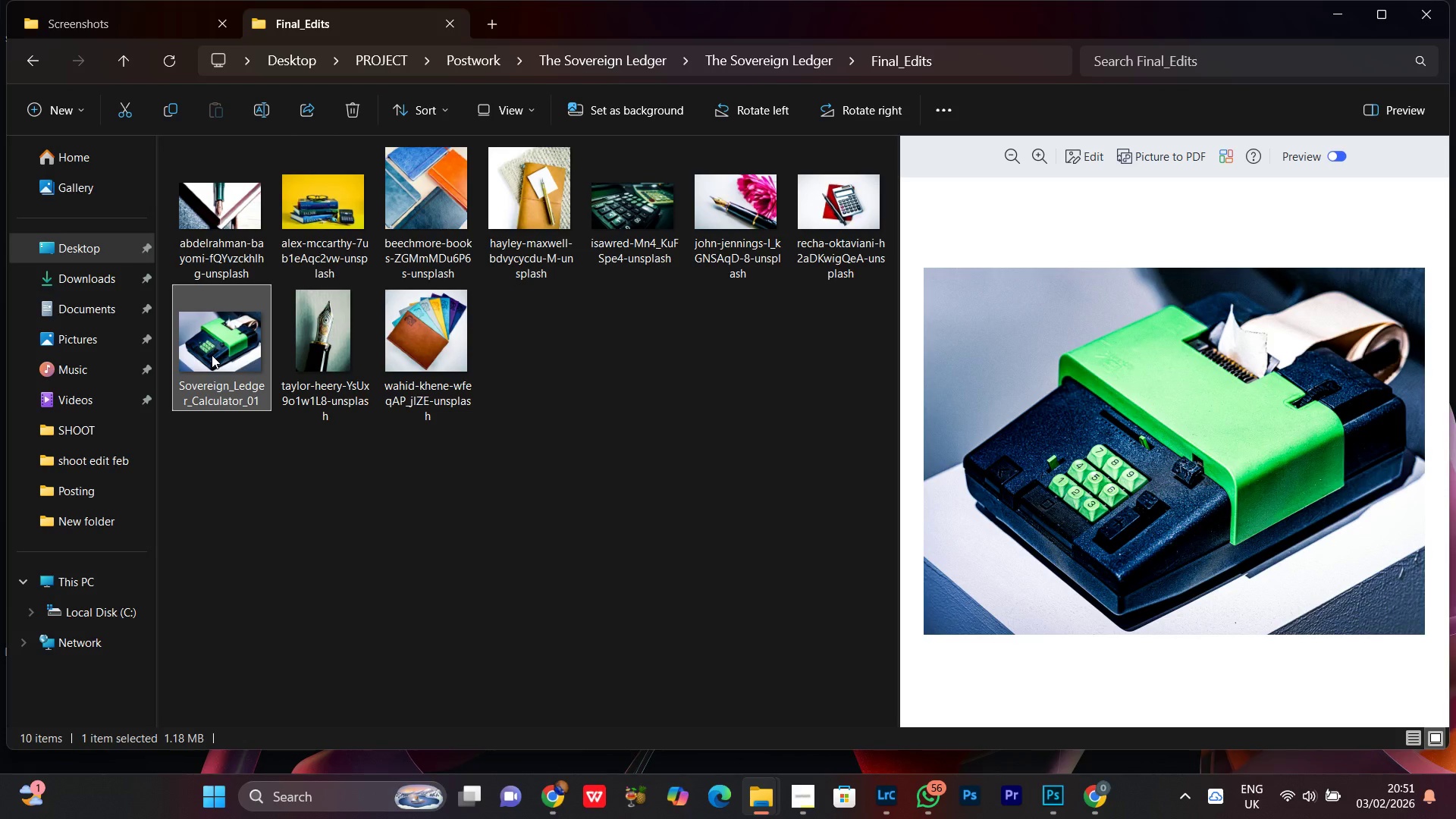 
right_click([212, 355])
 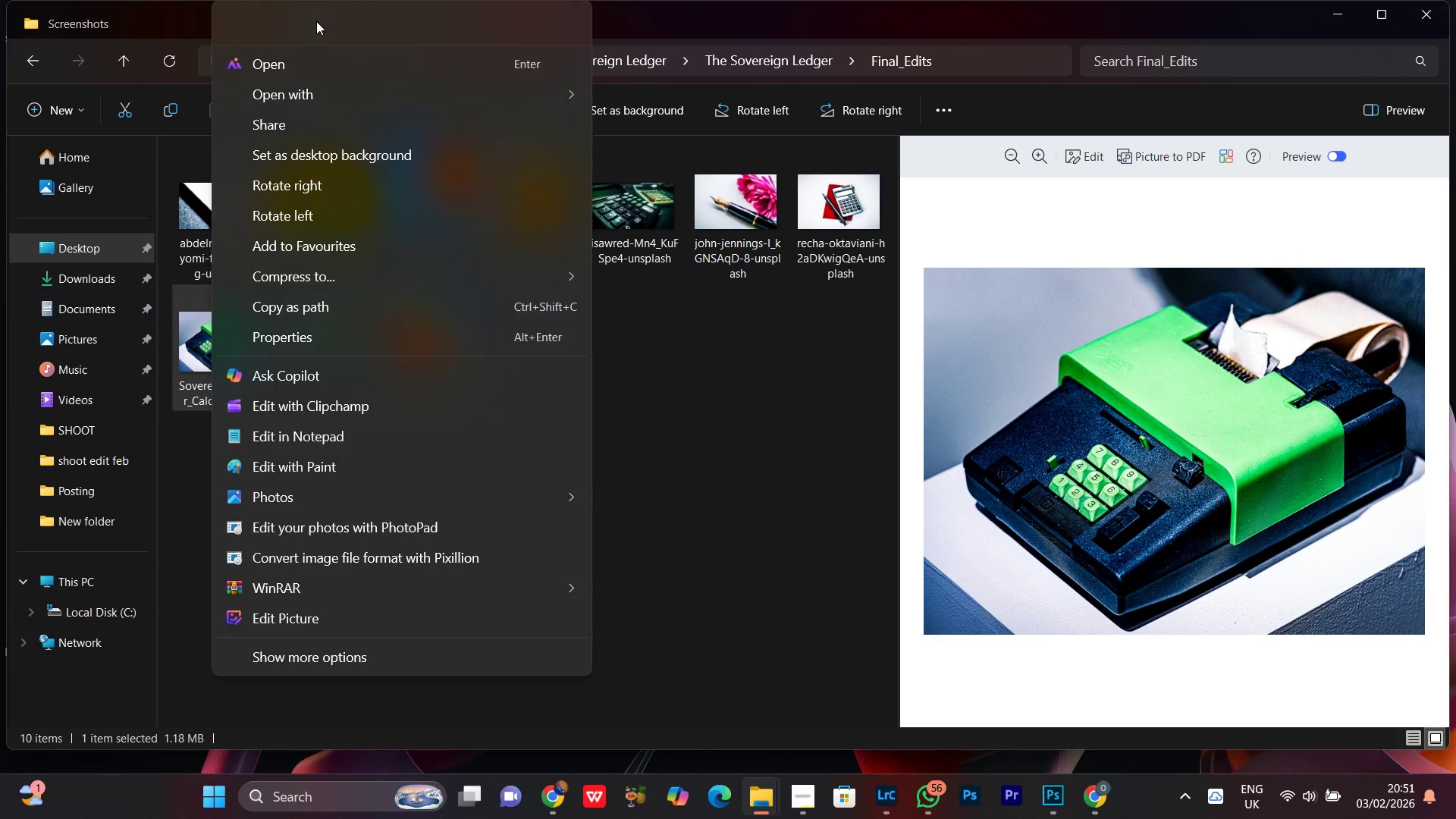 
left_click([317, 21])
 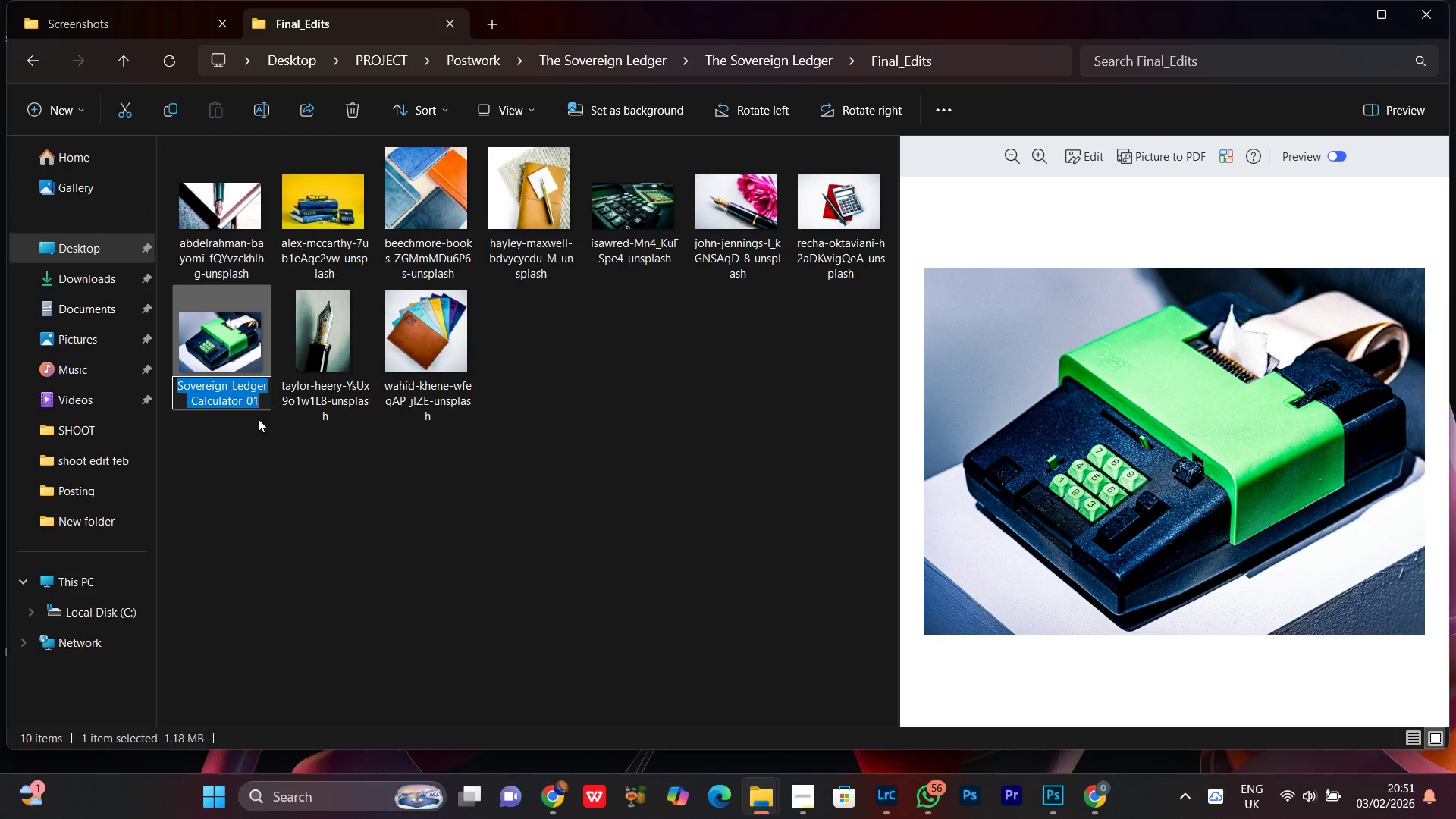 
key(Control+C)
 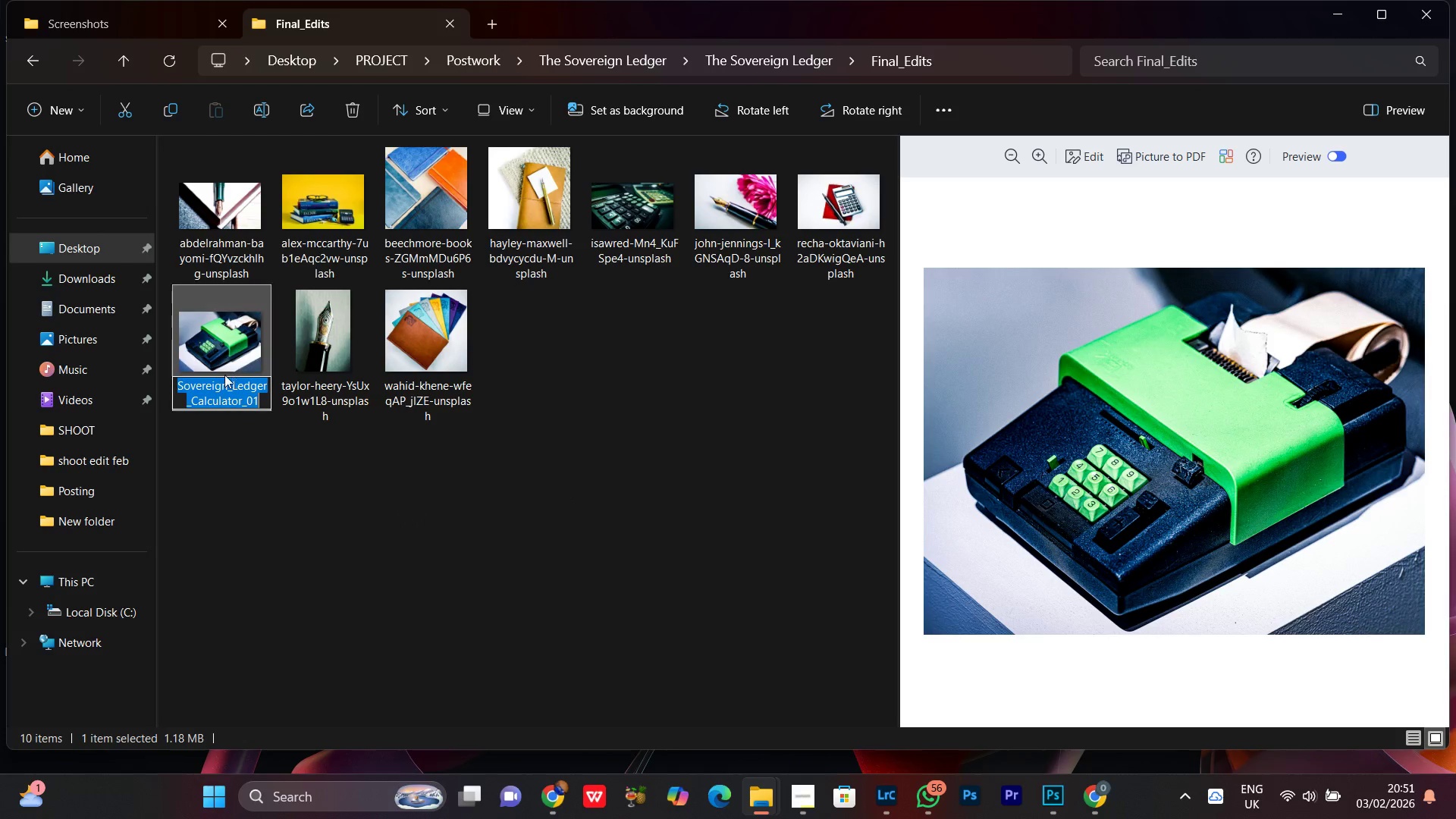 
key(Control+C)
 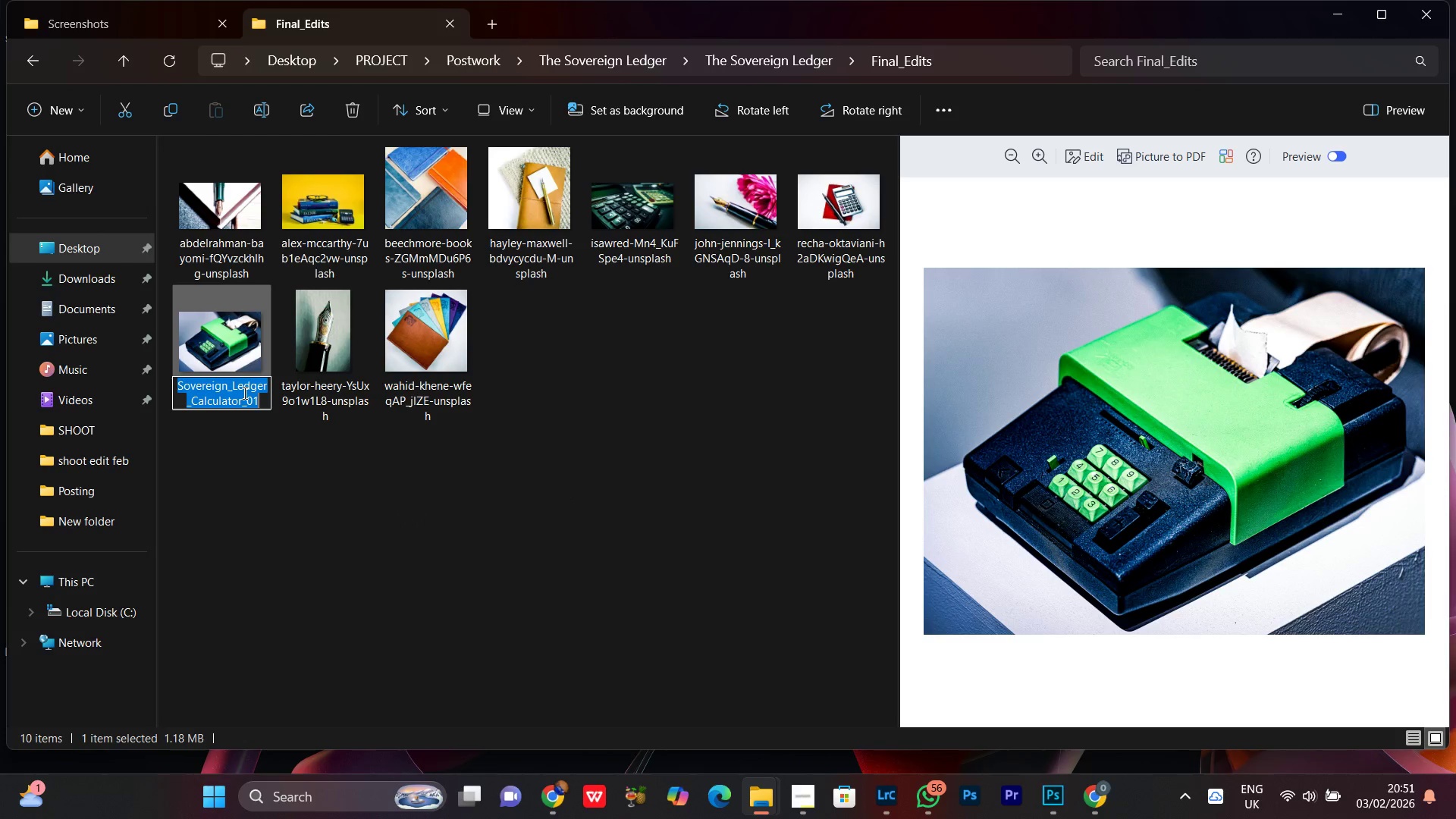 
key(Control+C)
 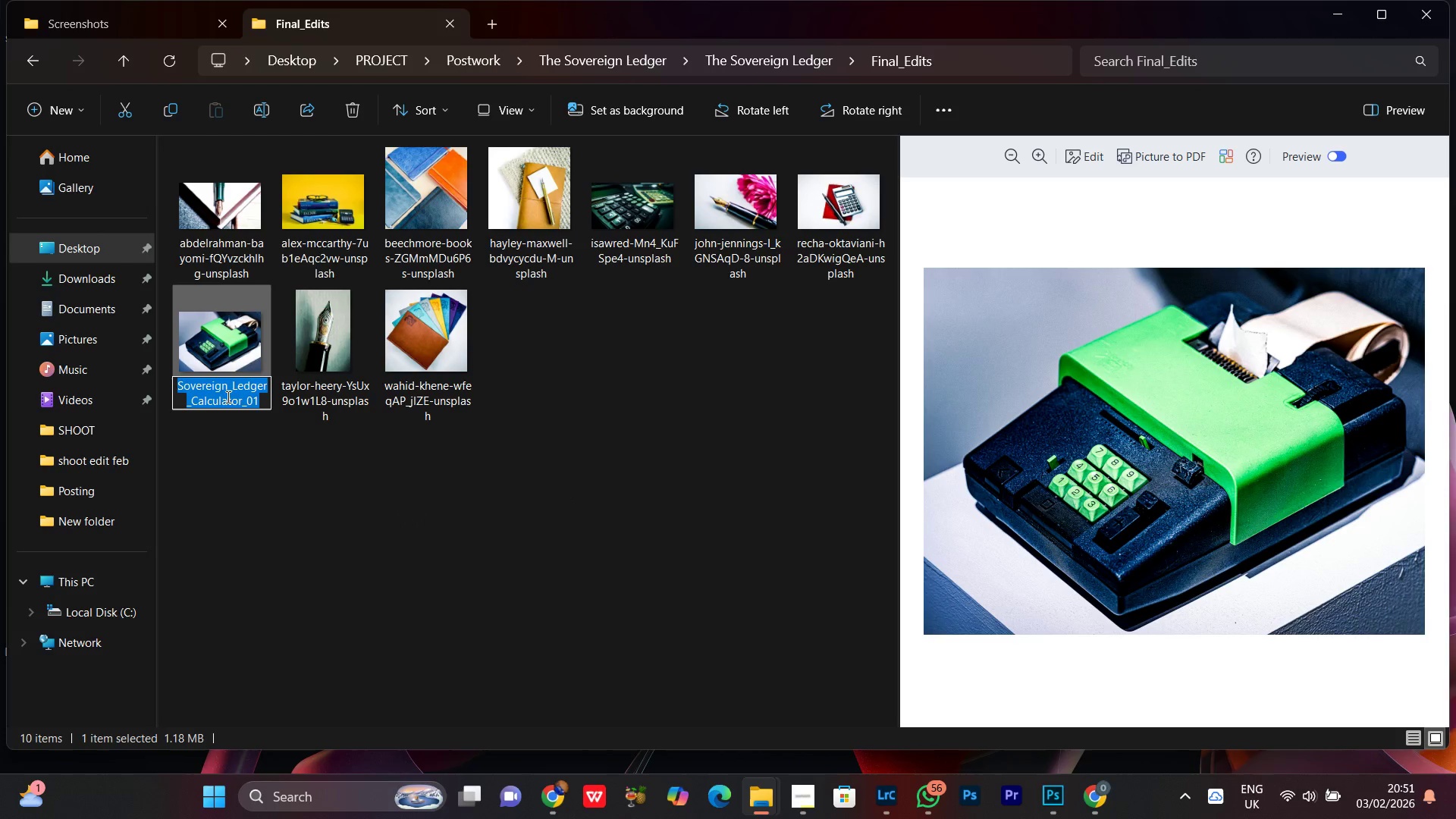 
key(Control+C)
 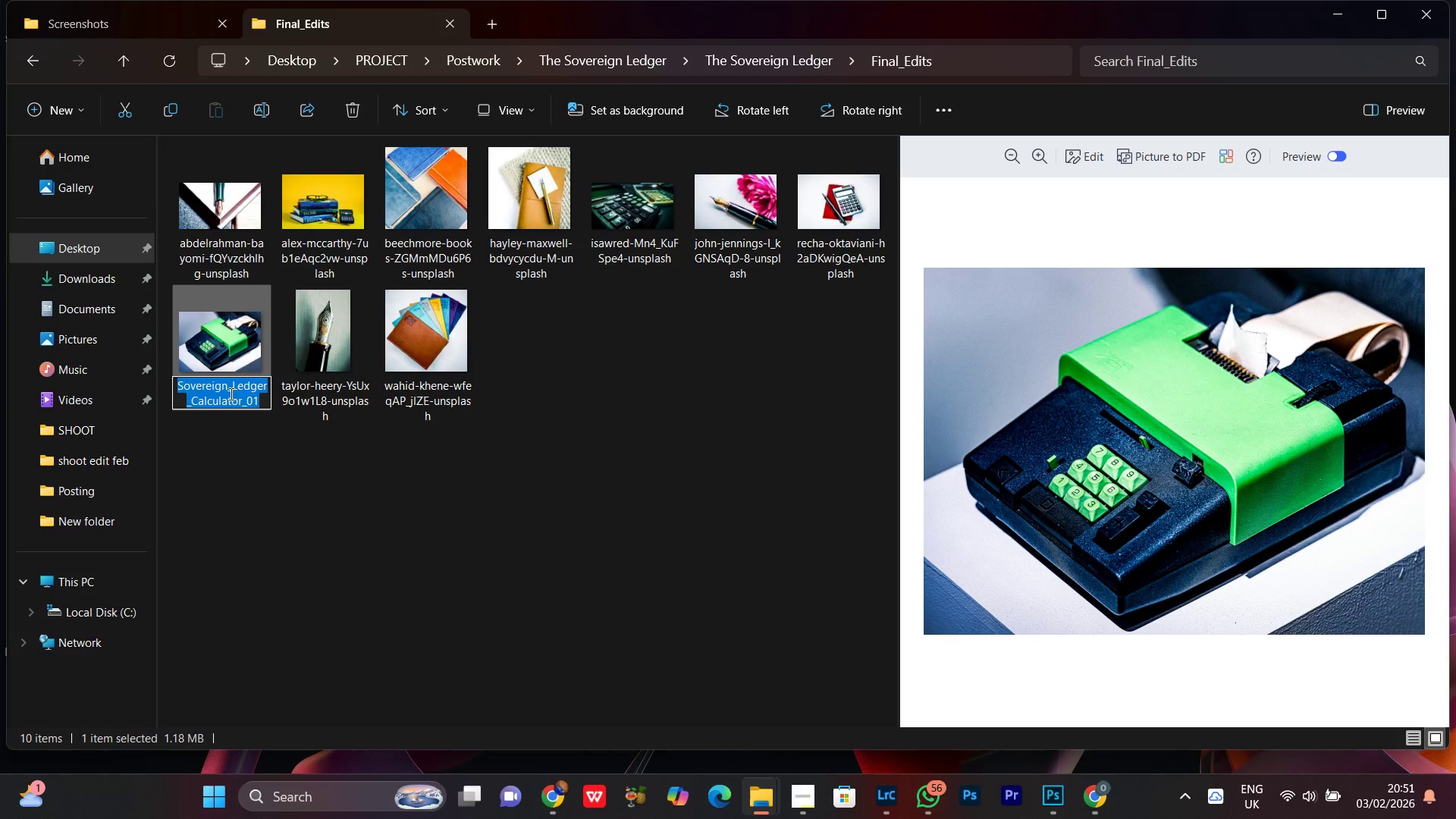 
key(Control+C)
 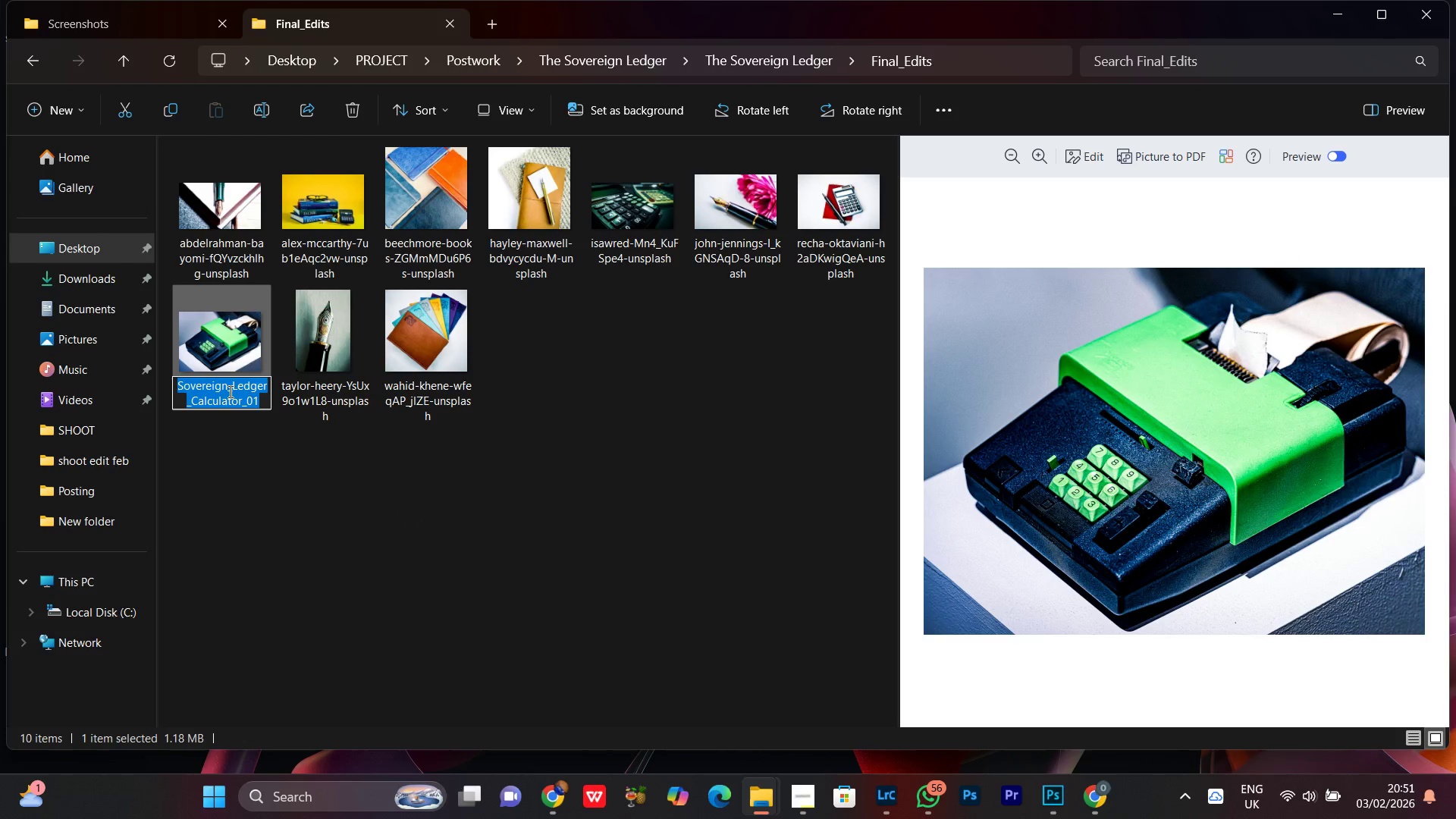 
key(Control+C)
 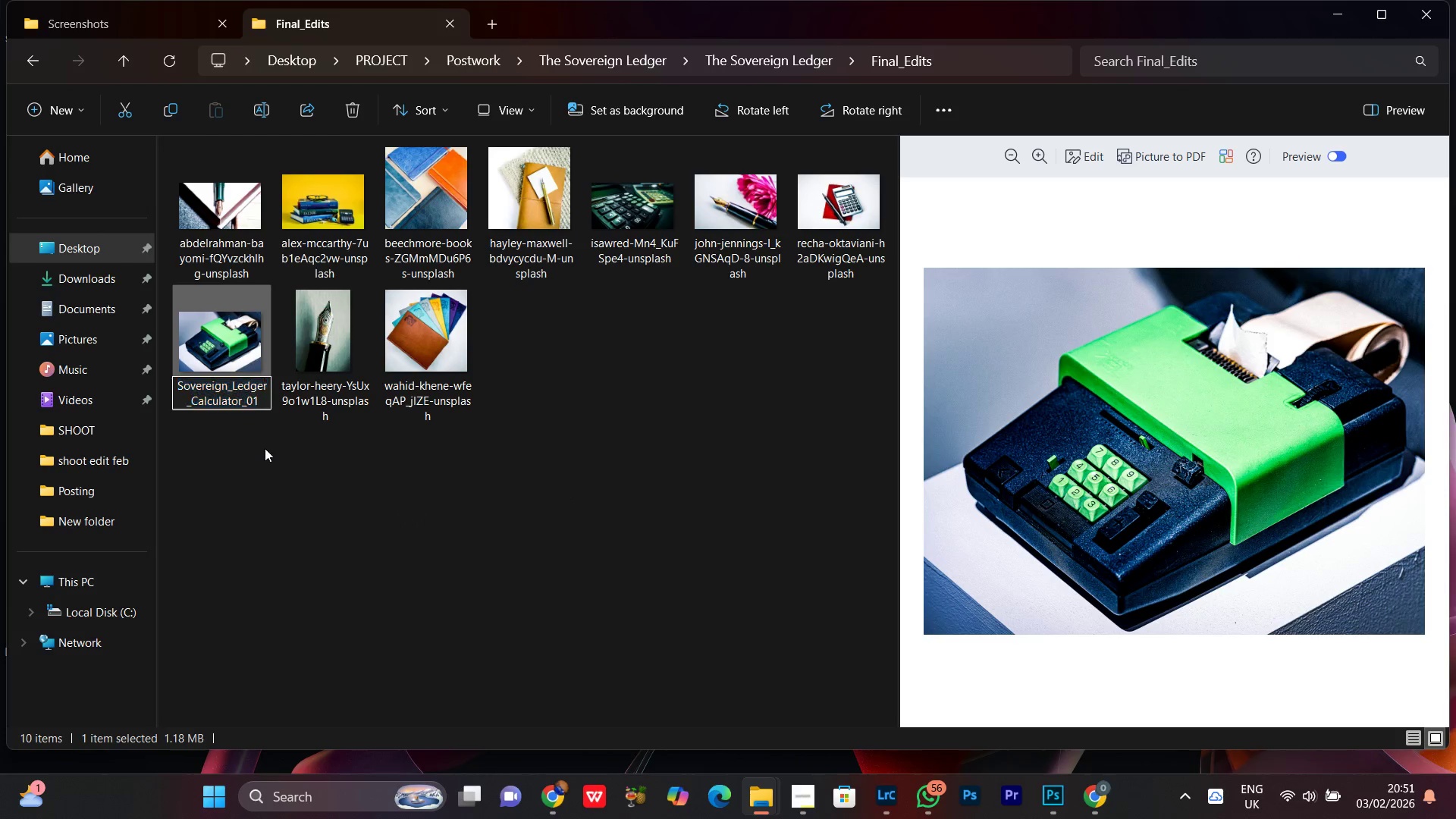 
left_click([265, 448])
 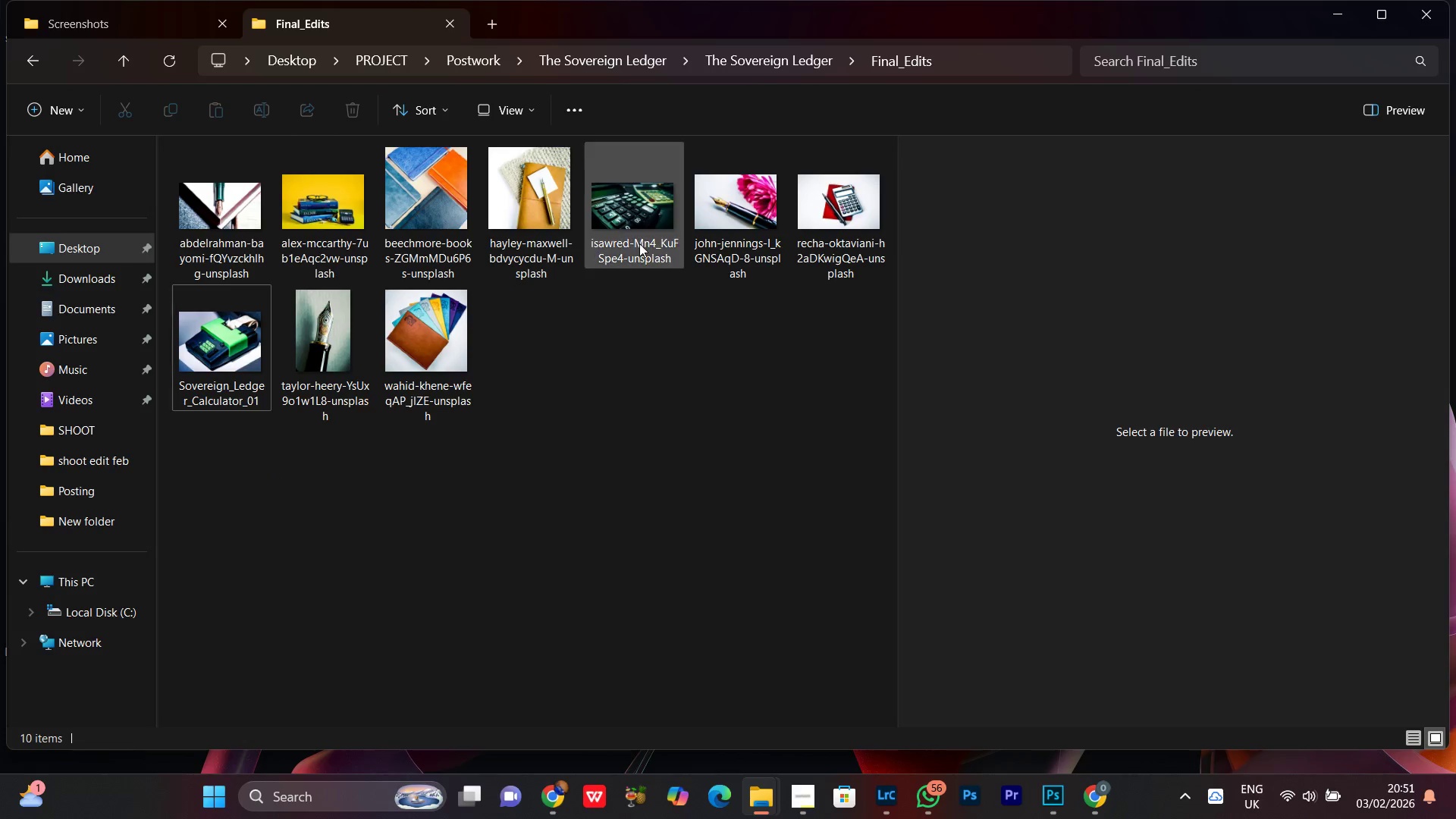 
left_click([639, 213])
 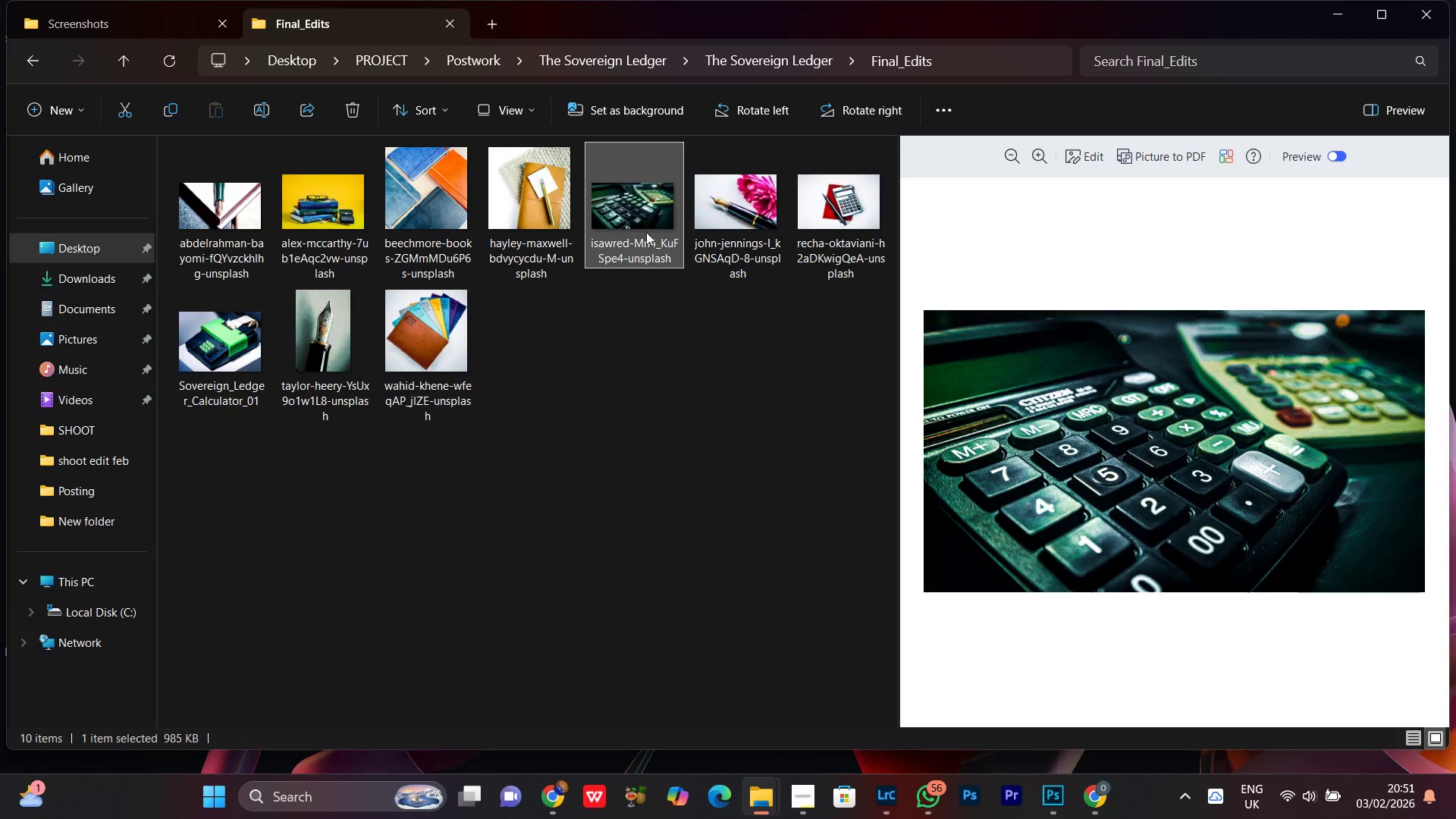 
right_click([629, 202])
 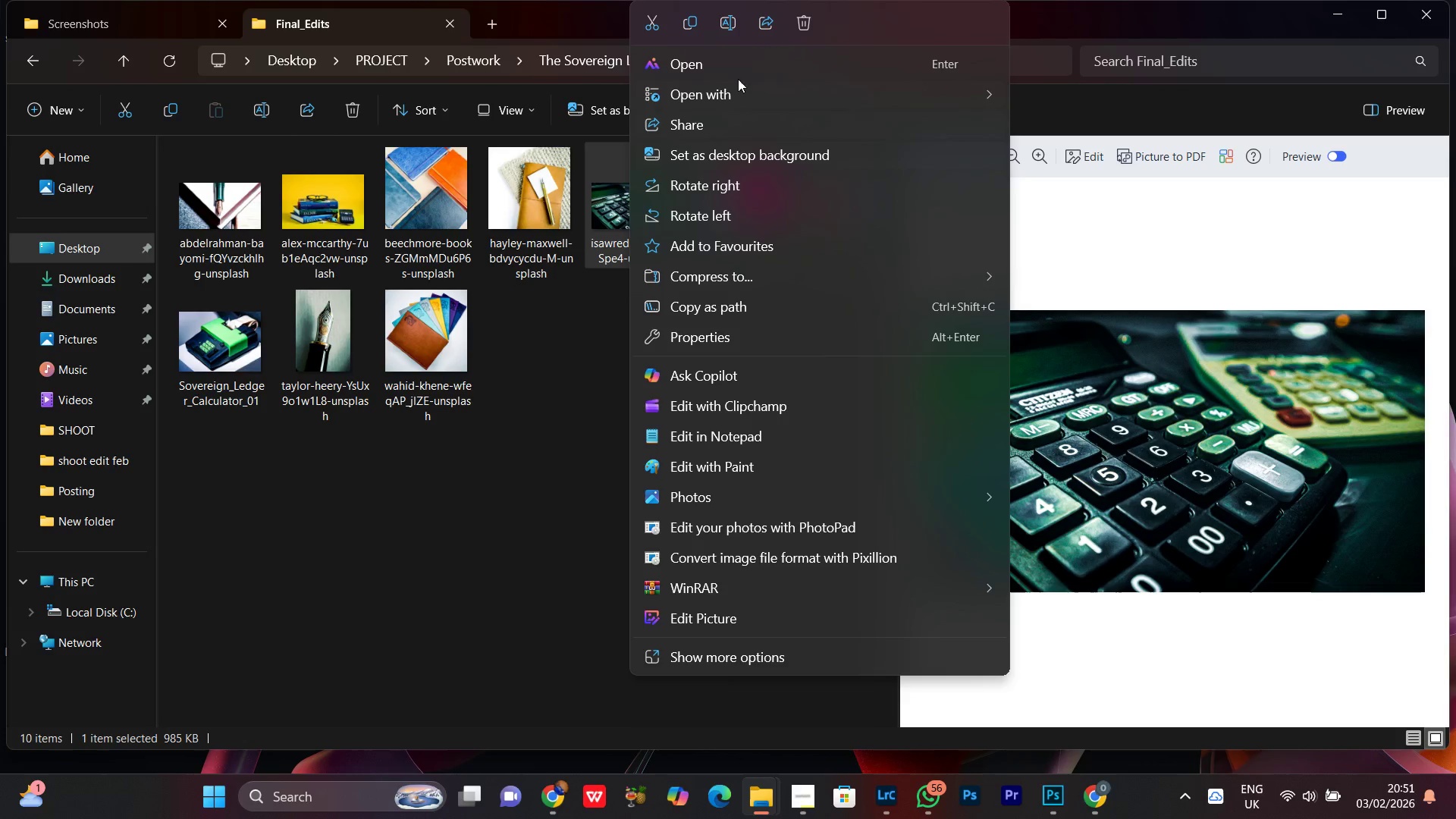 
left_click([729, 26])
 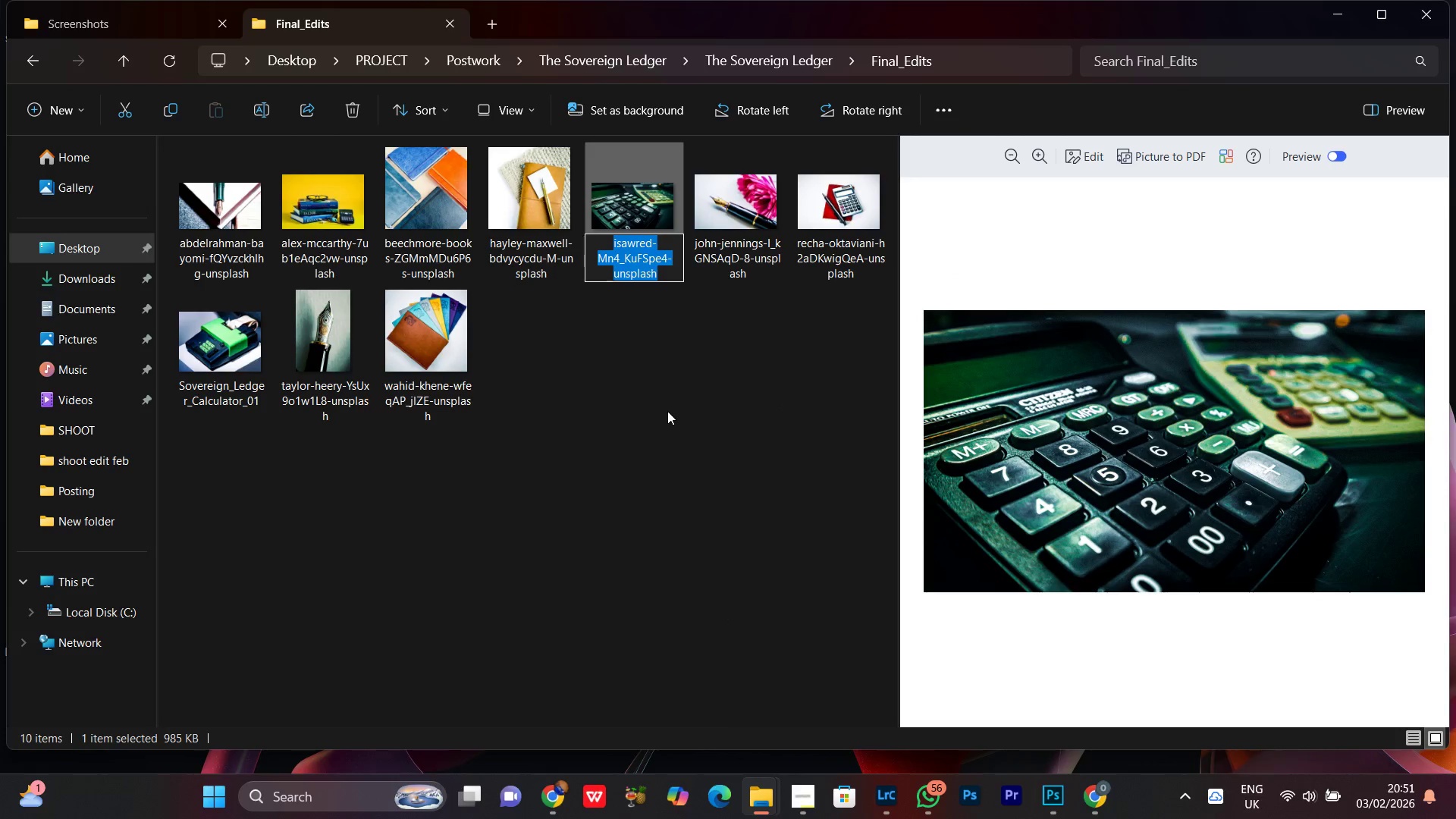 
key(Control+V)
 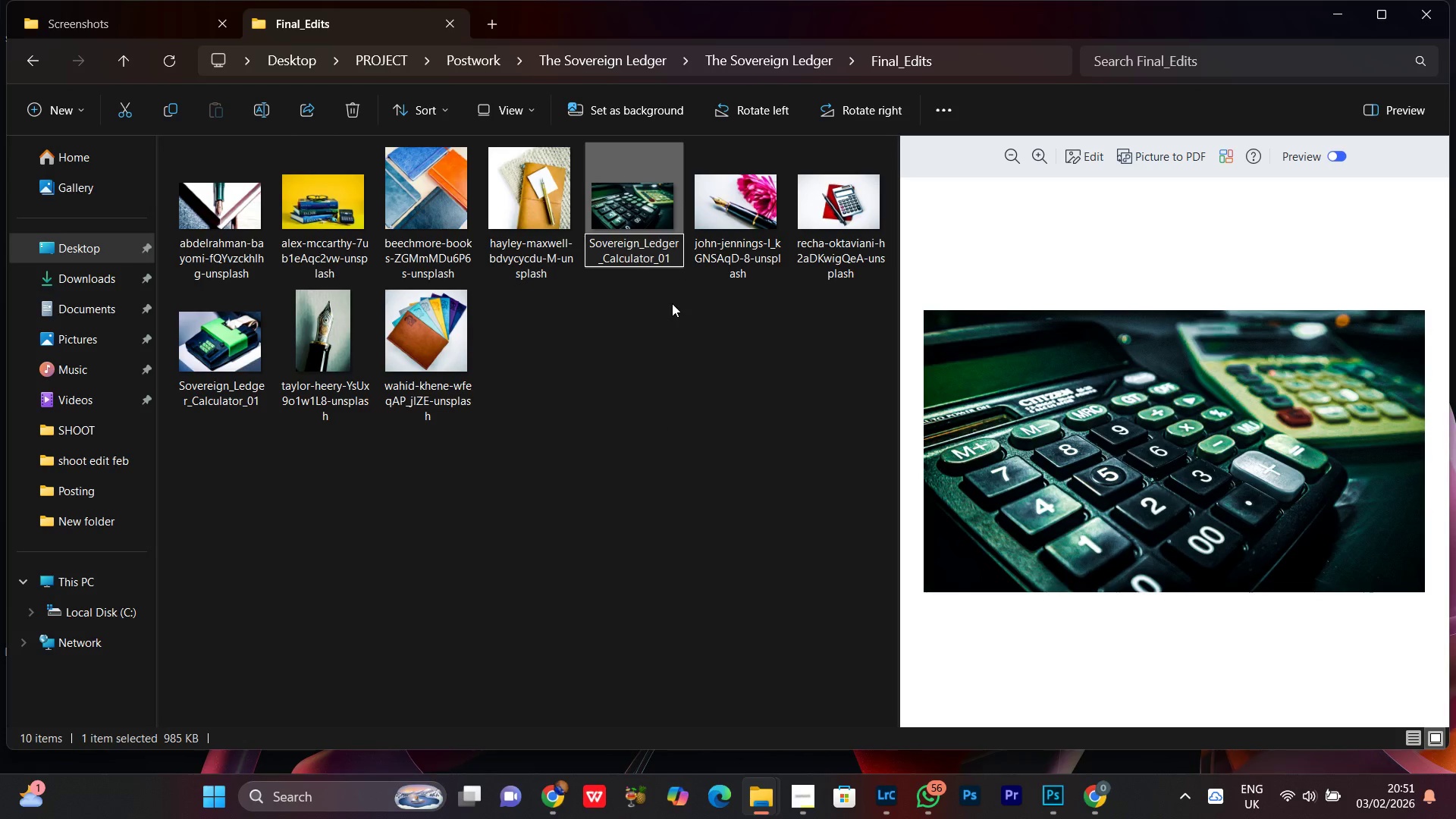 
key(Backspace)
 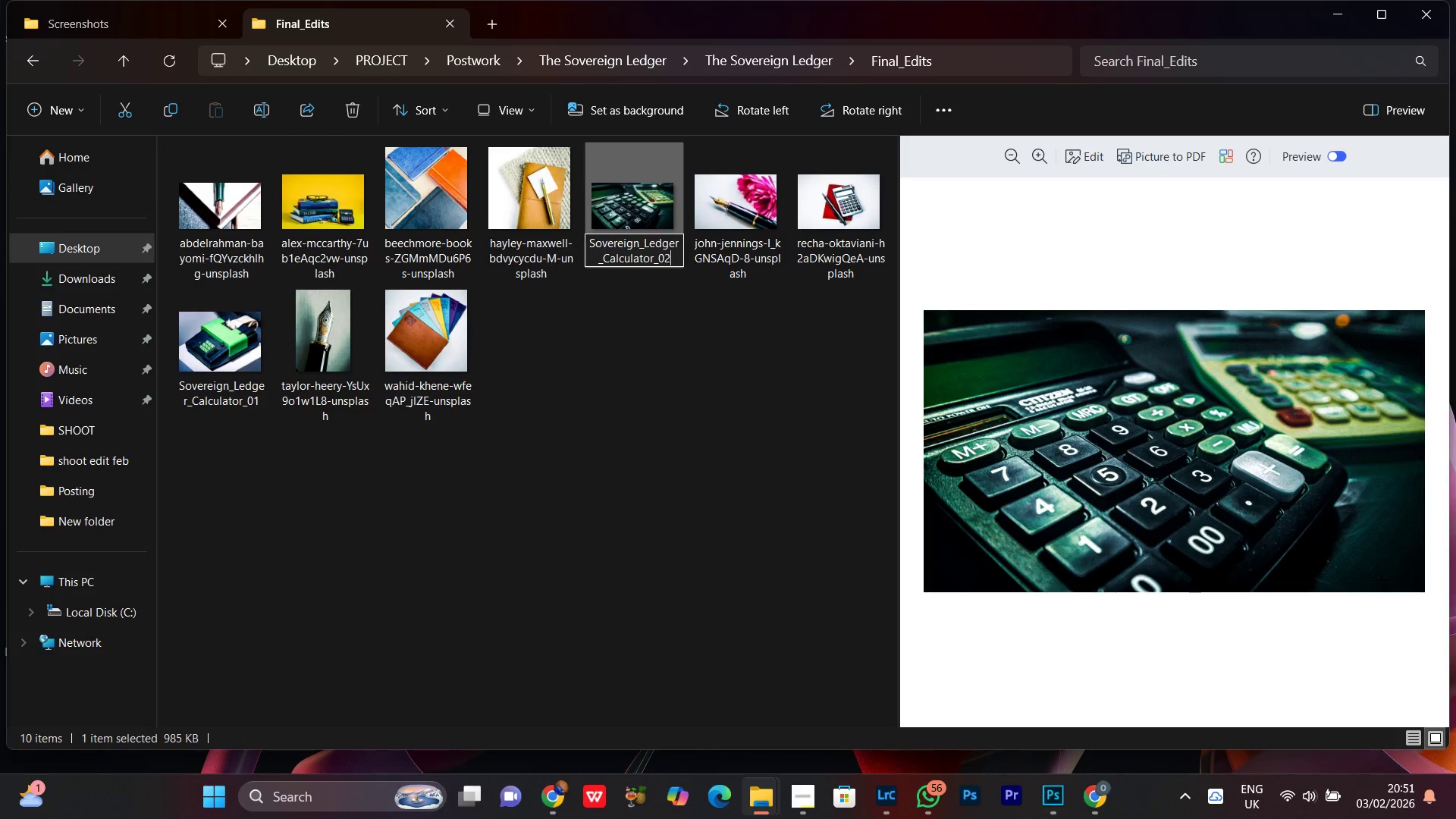 
key(2)
 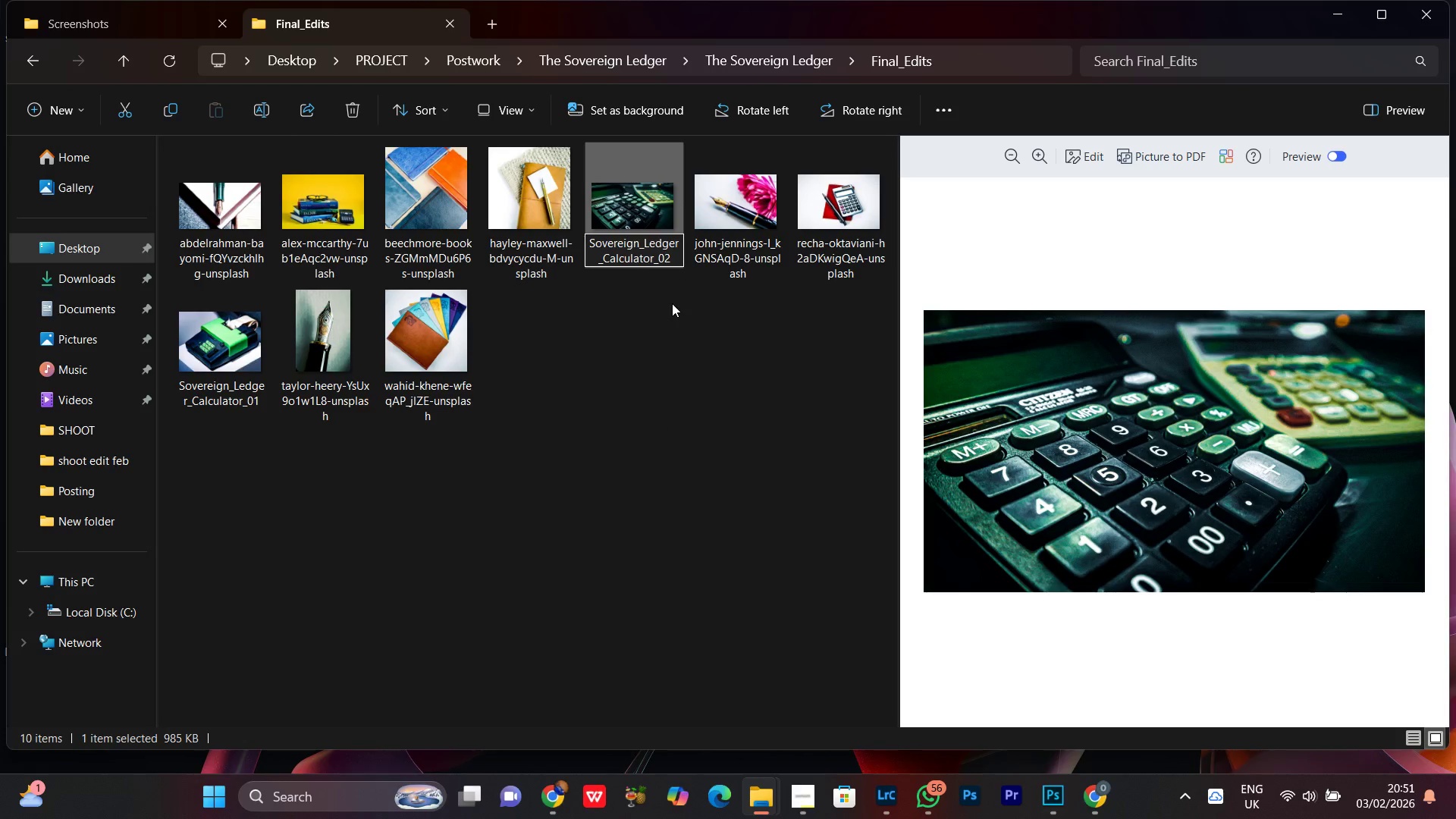 
key(Enter)
 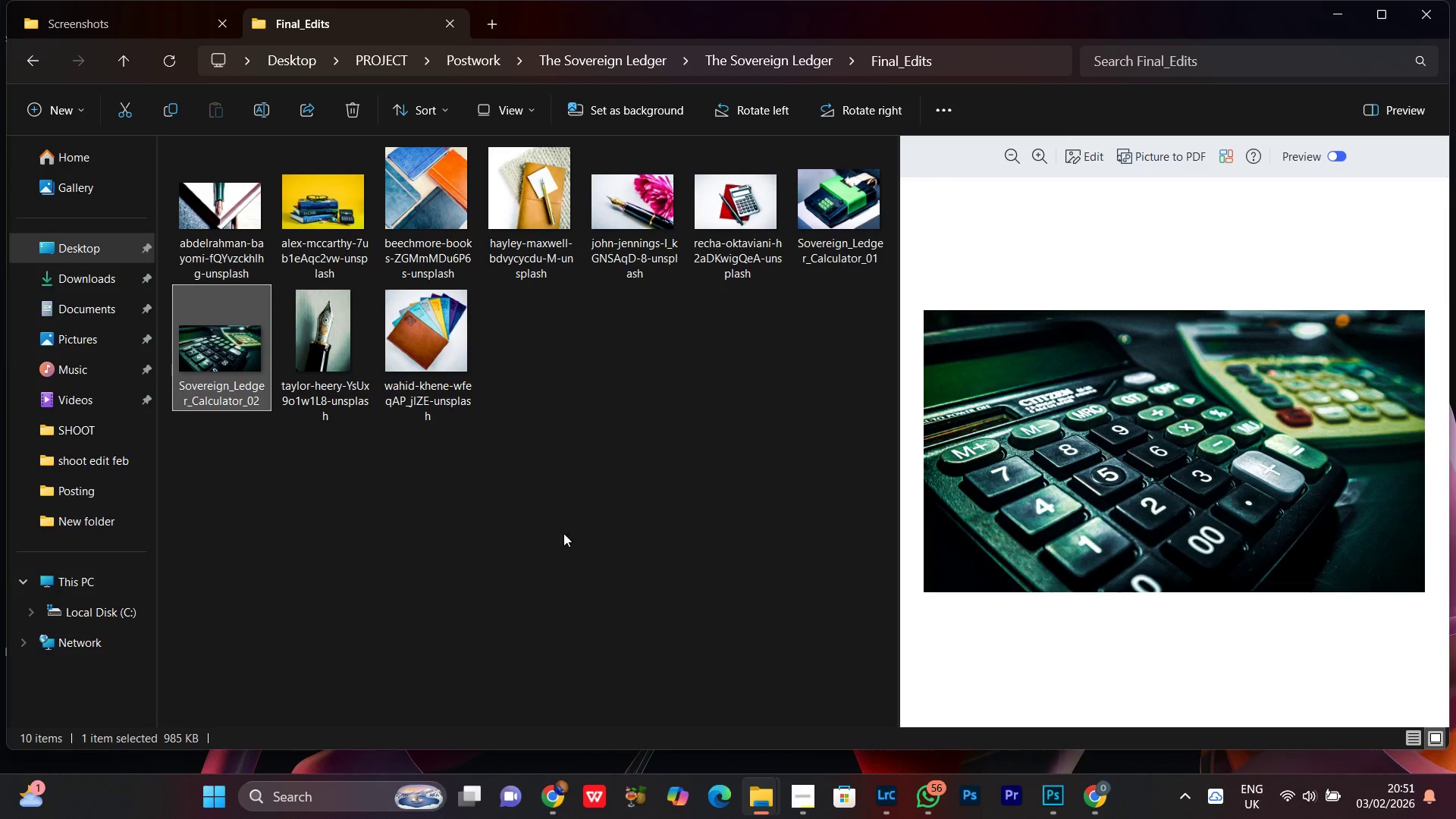 
left_click([544, 536])
 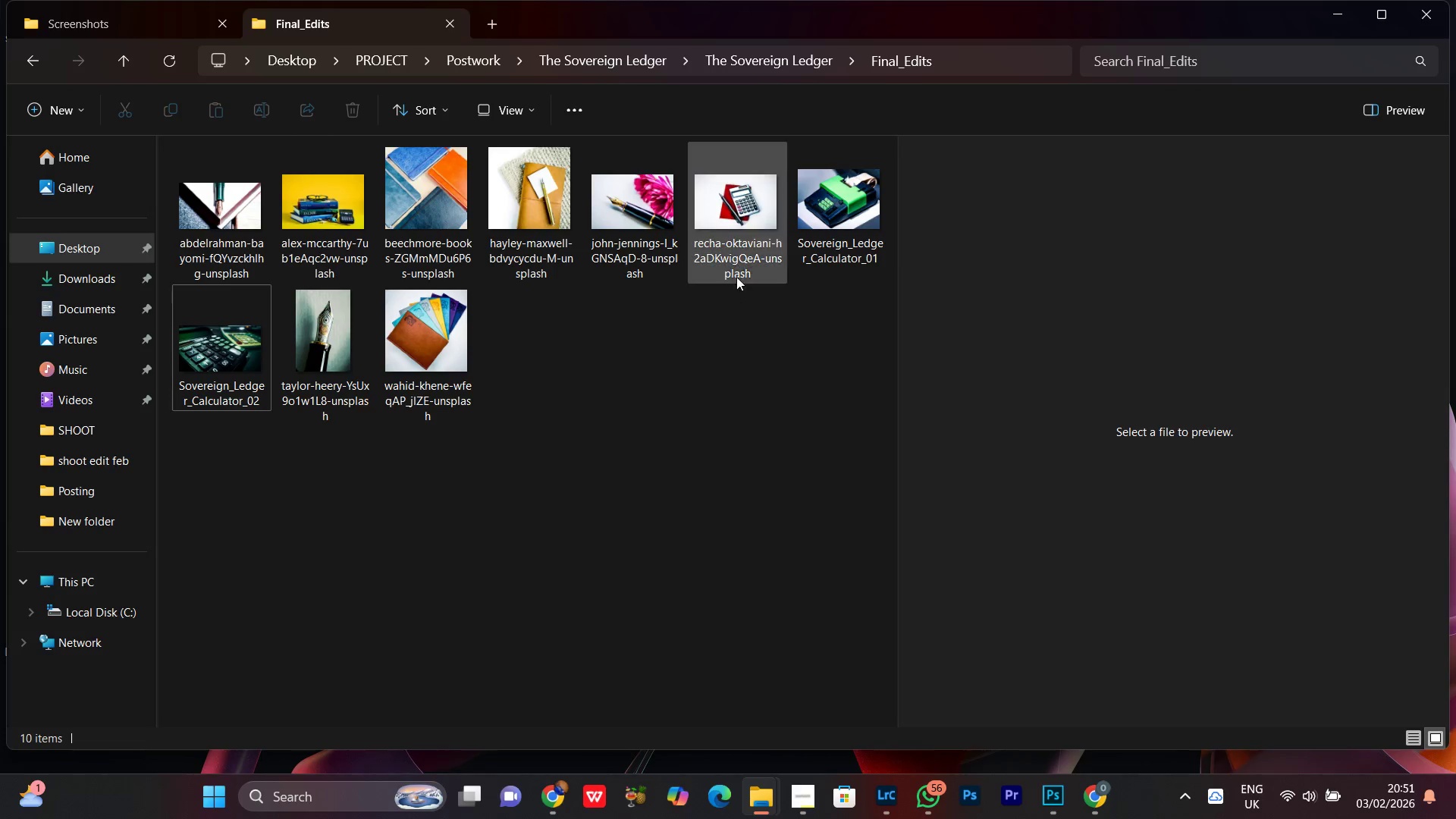 
left_click([764, 218])
 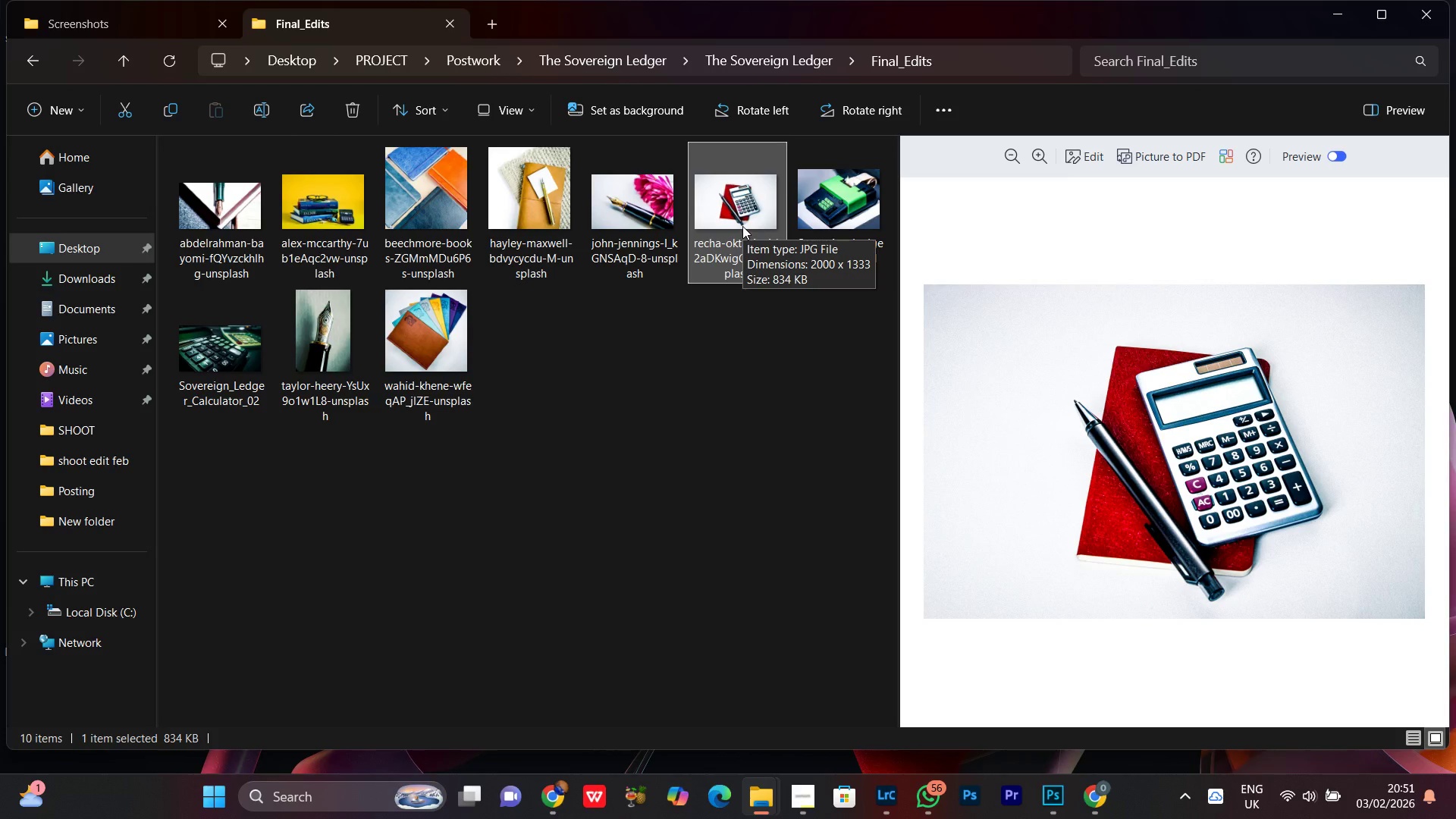 
right_click([742, 221])
 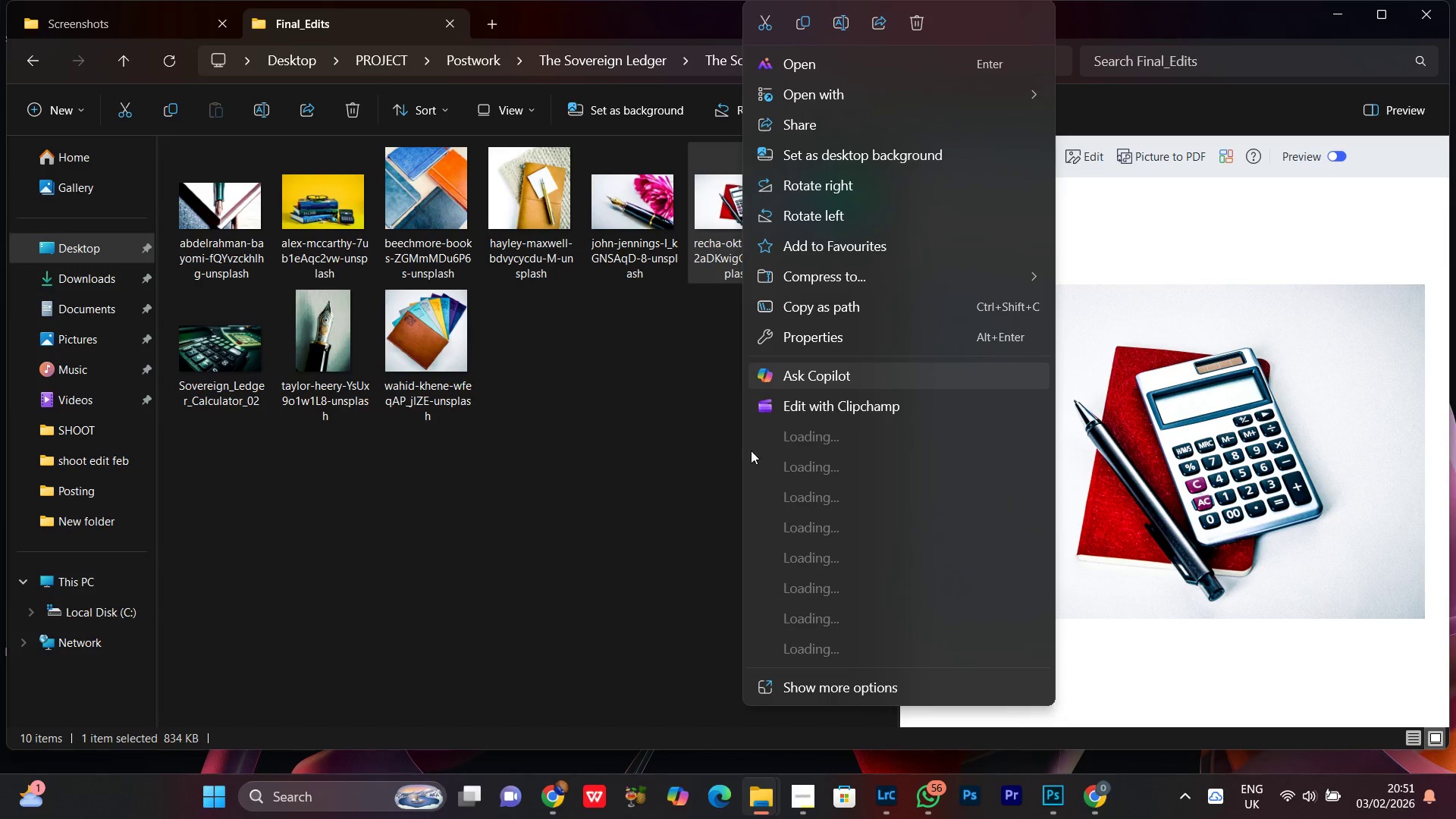 
mouse_move([709, 475])
 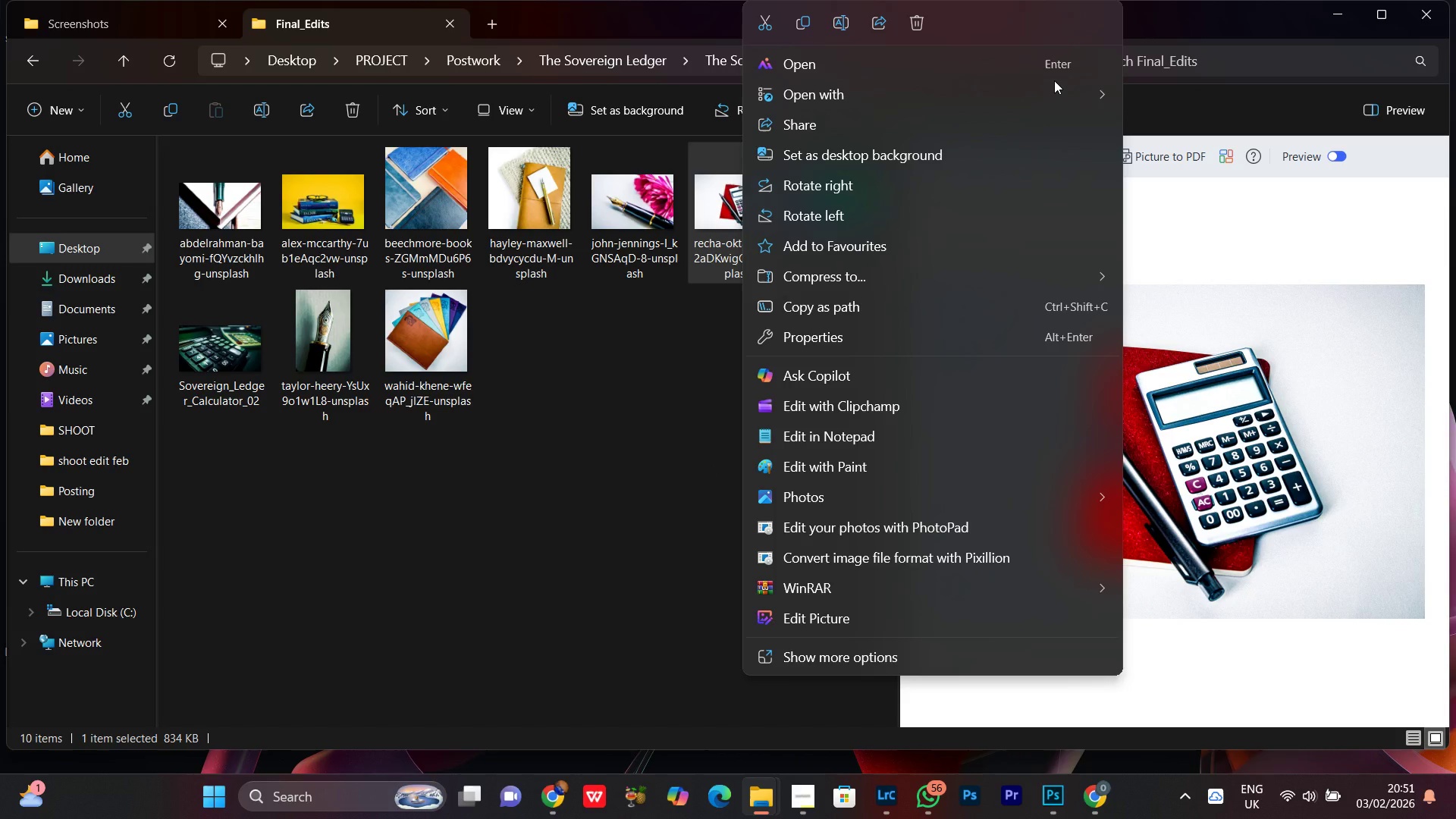 
wait(12.88)
 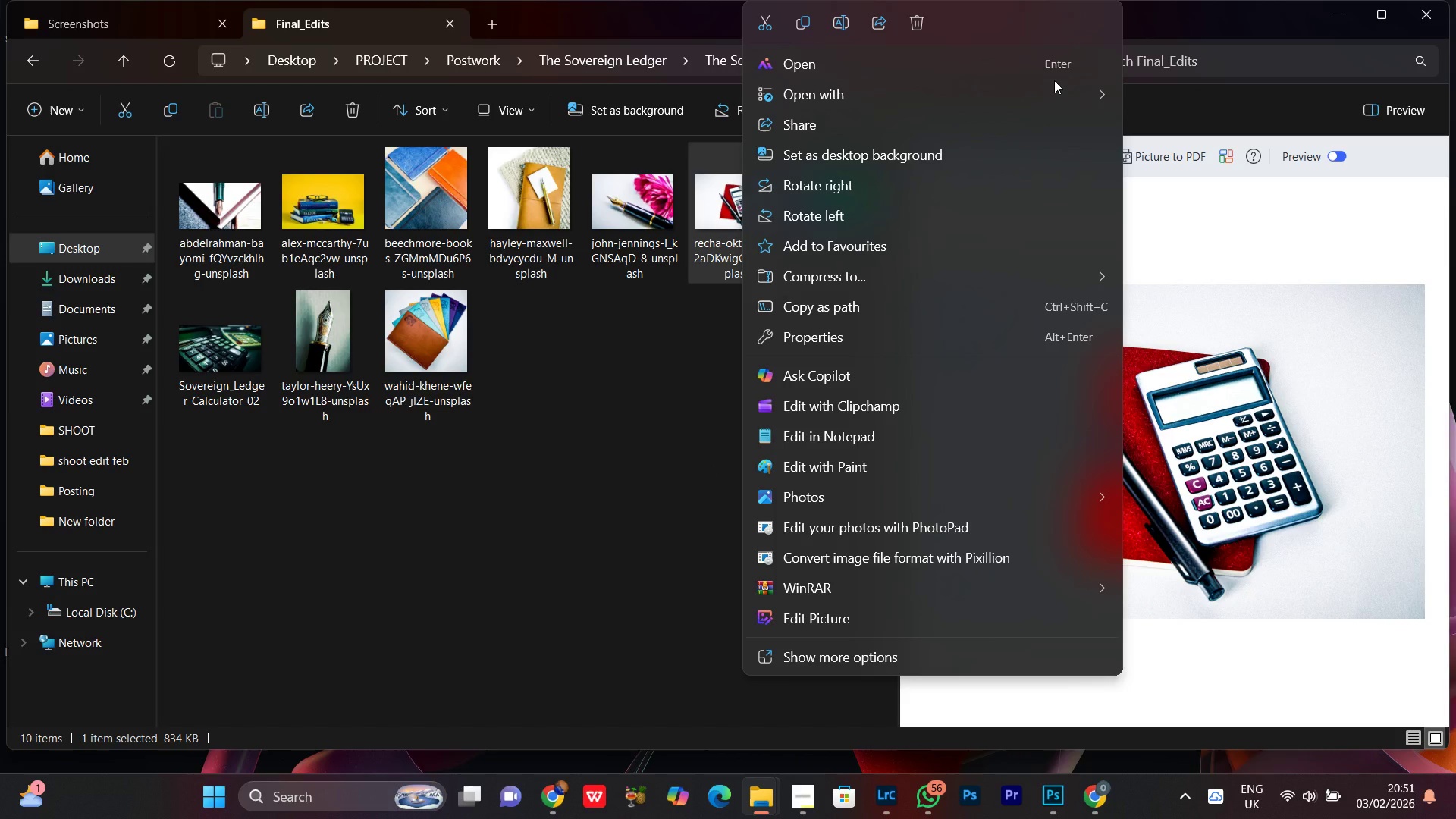 
left_click([843, 22])
 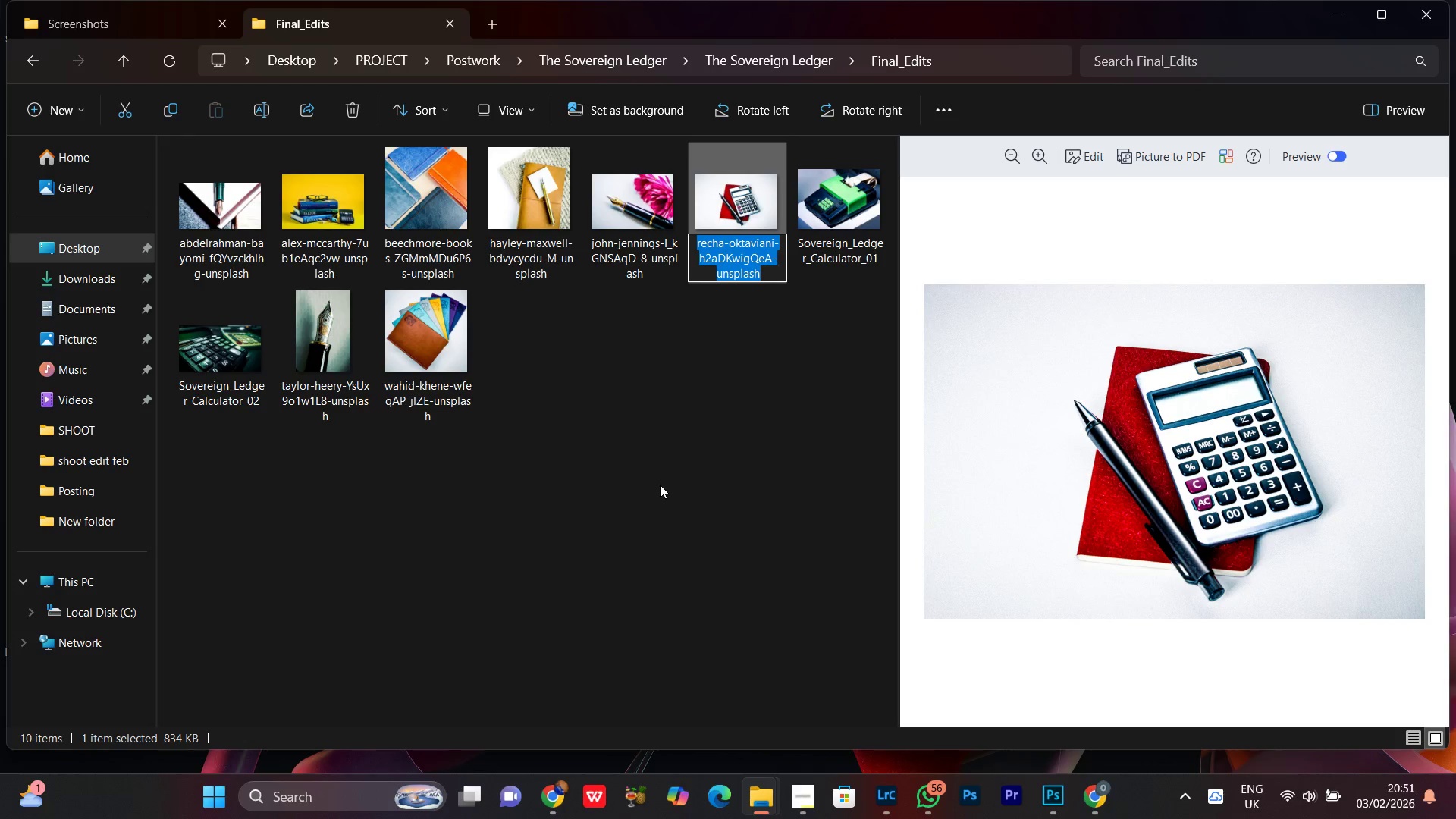 
key(Control+V)
 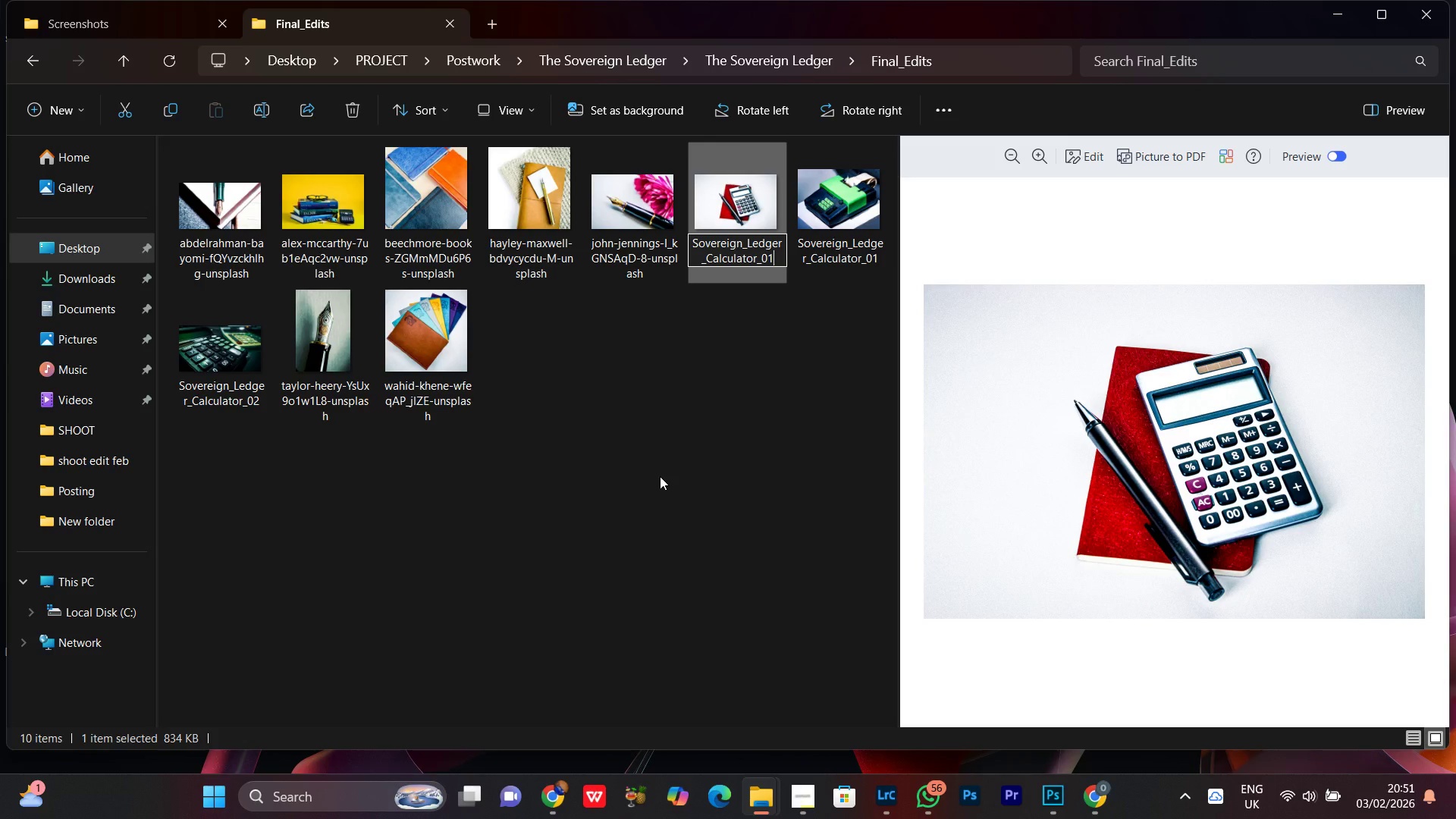 
key(Backspace)
 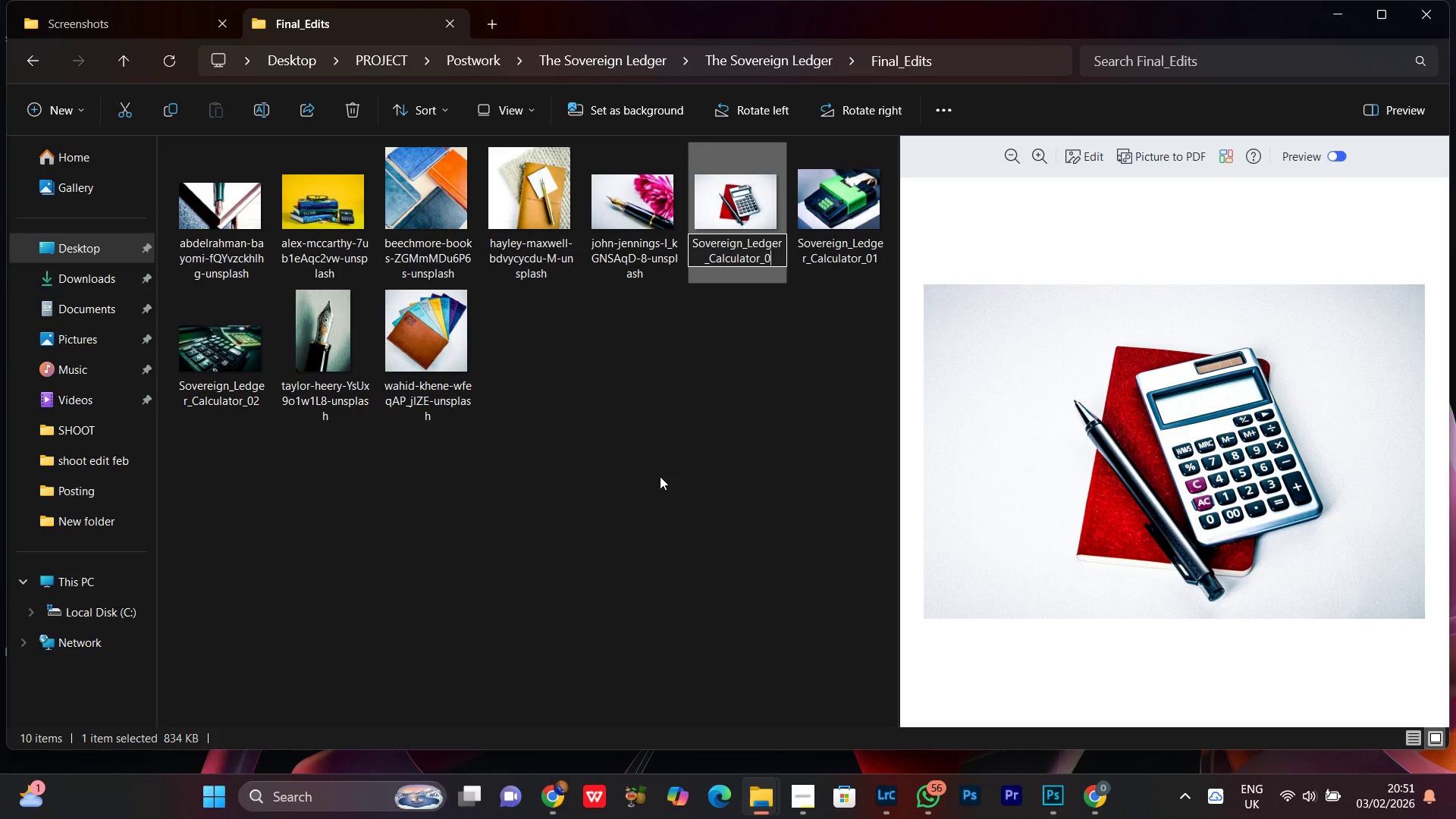 
key(3)
 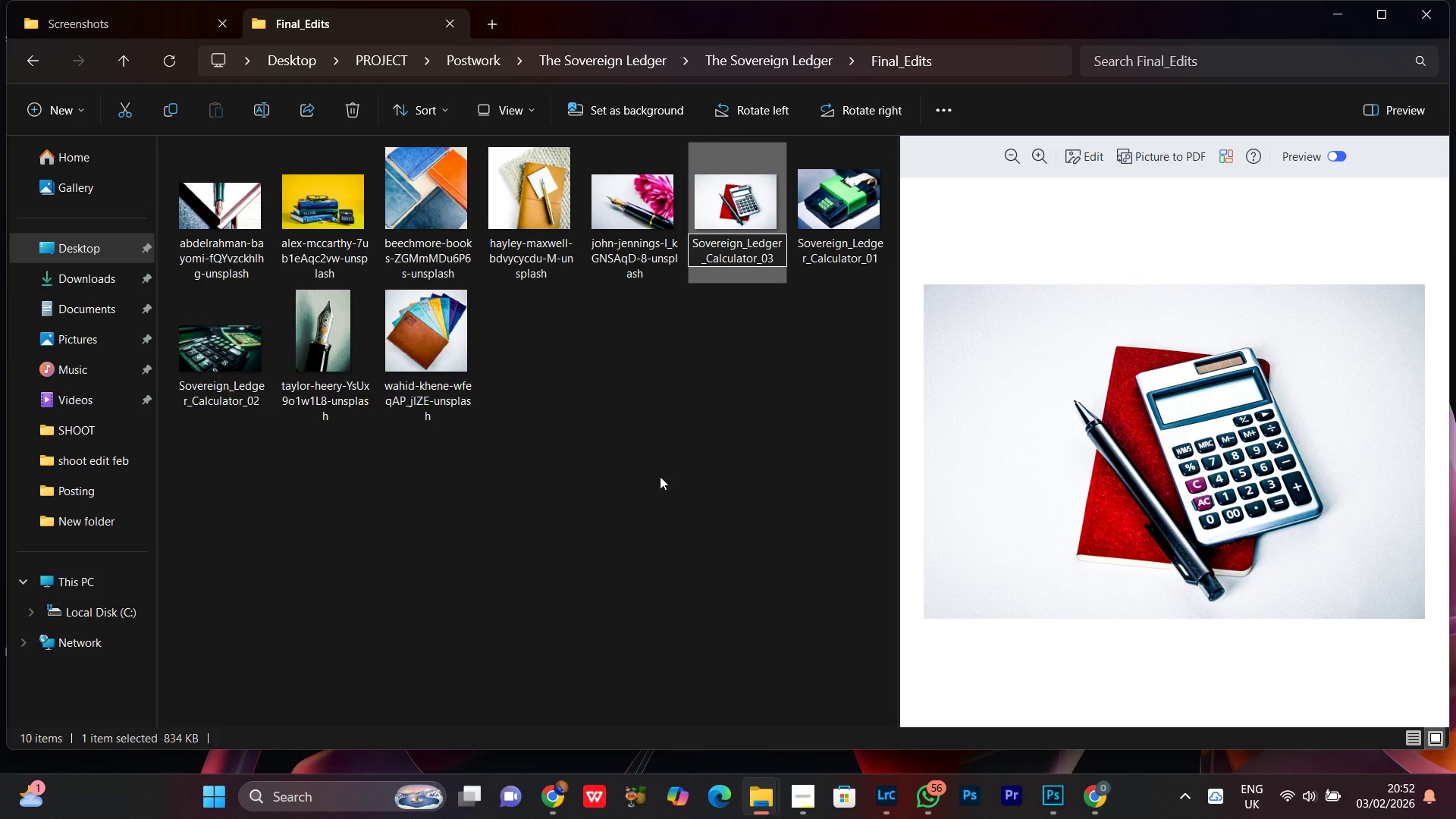 
key(Enter)
 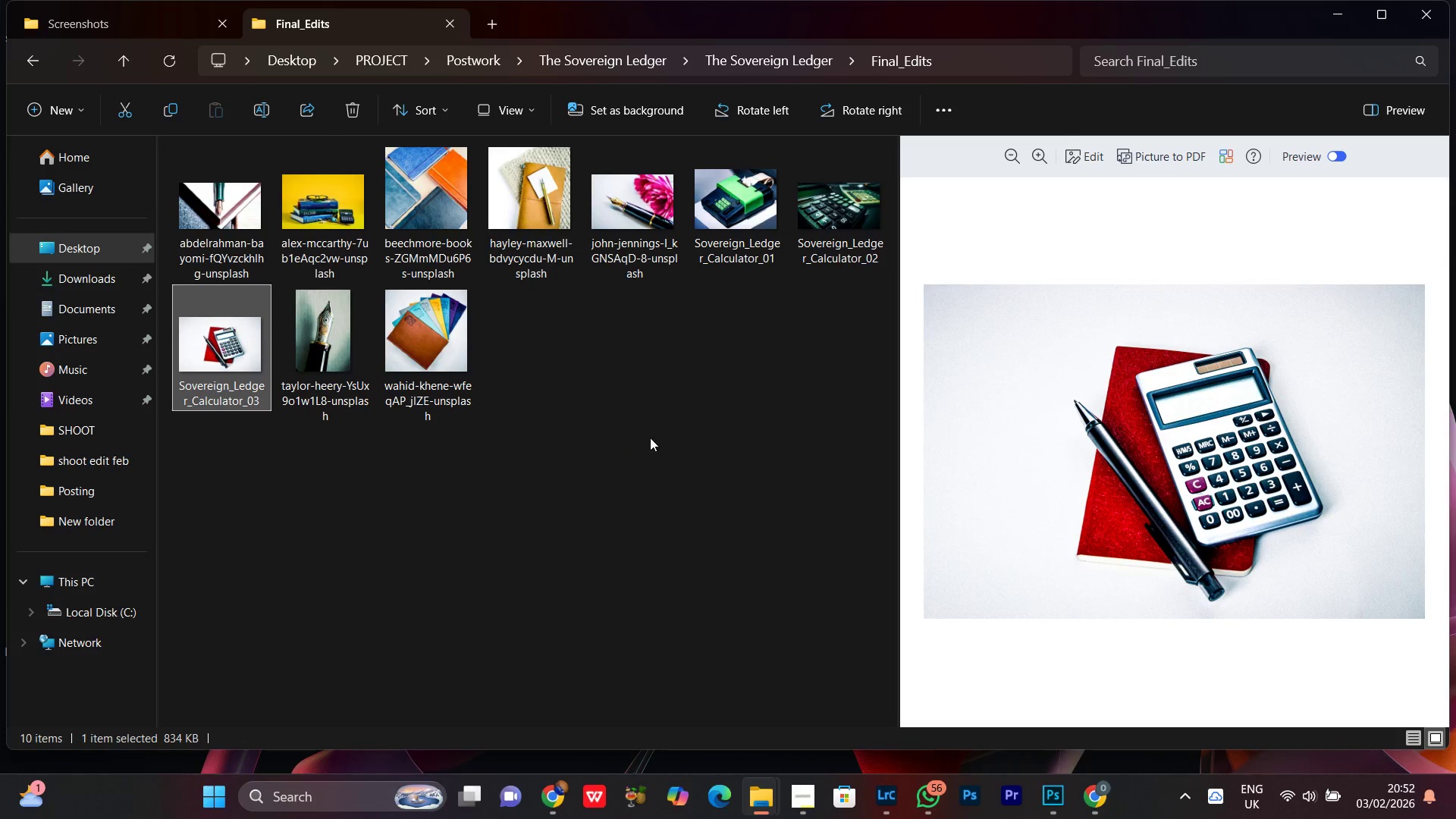 
left_click([659, 435])
 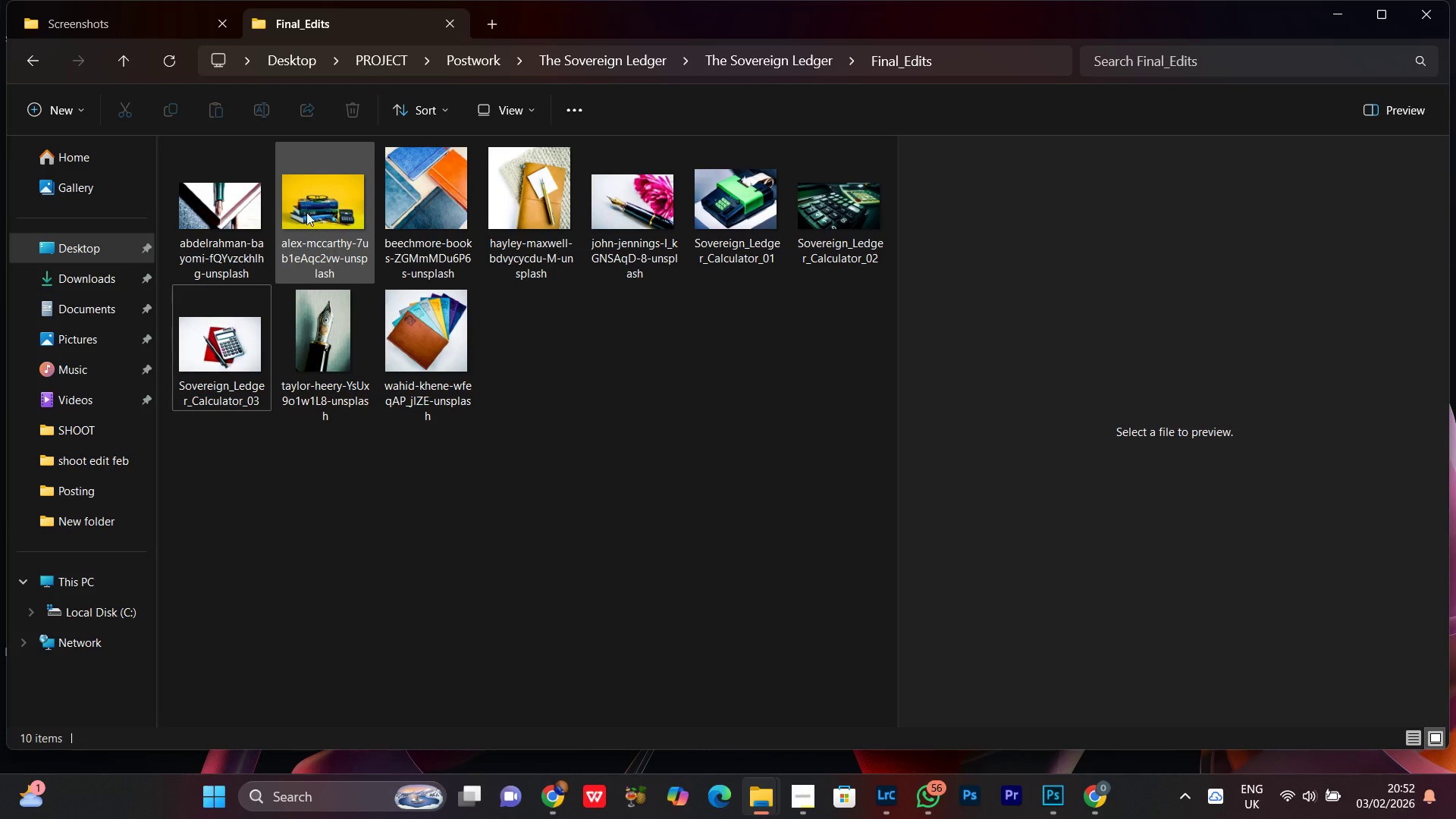 
left_click([306, 209])
 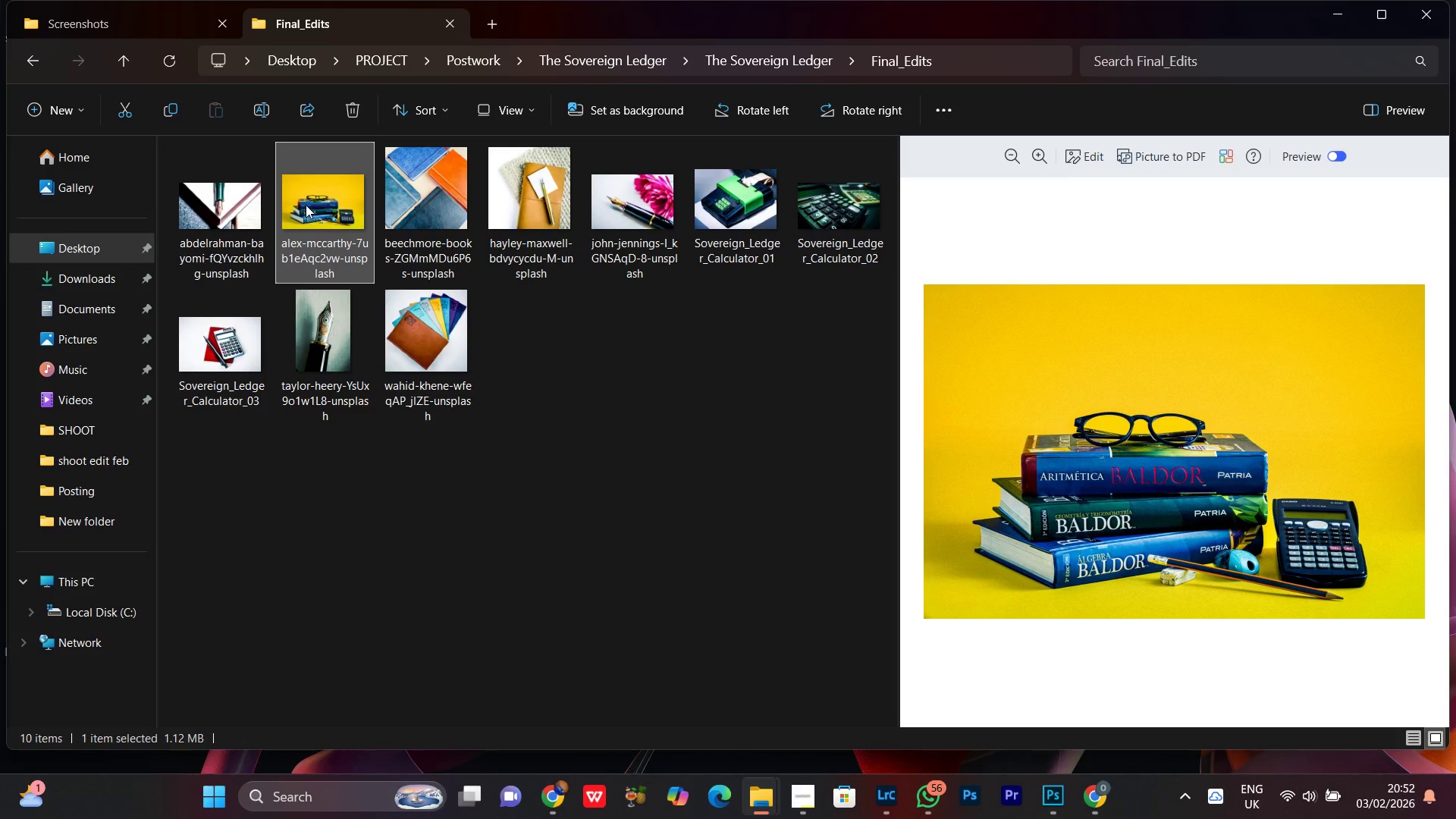 
right_click([312, 193])
 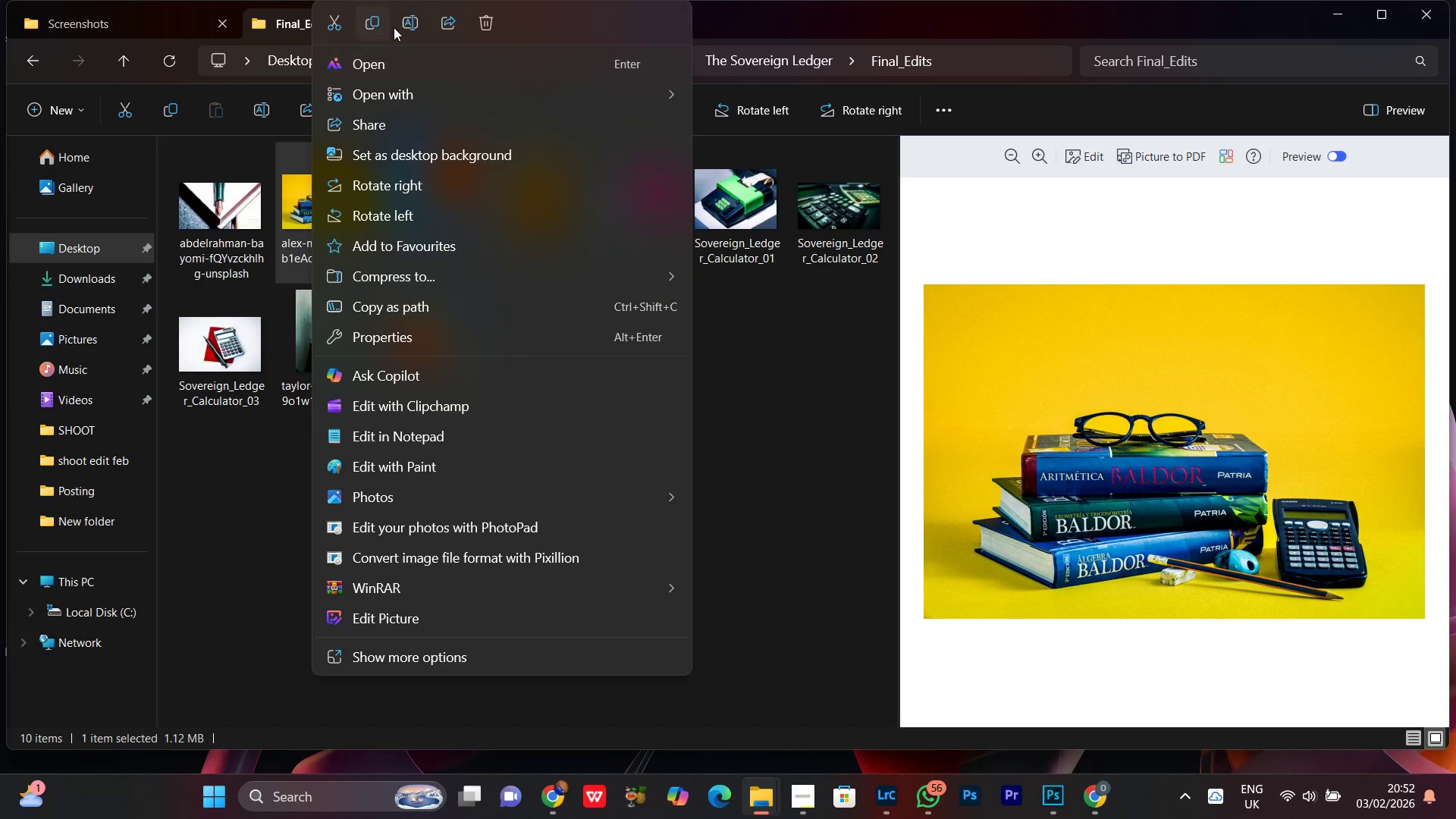 
left_click([418, 20])
 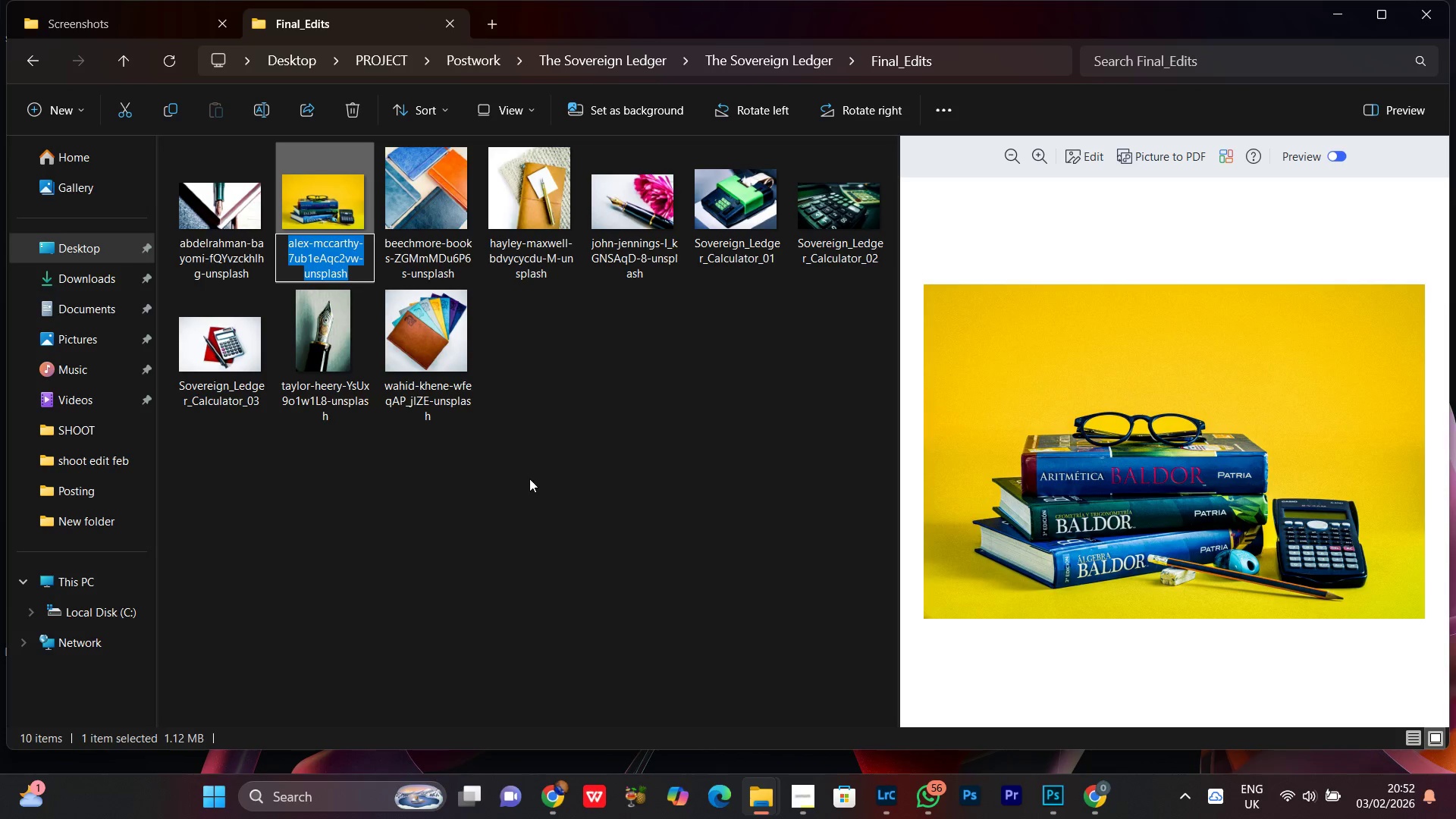 
key(Control+V)
 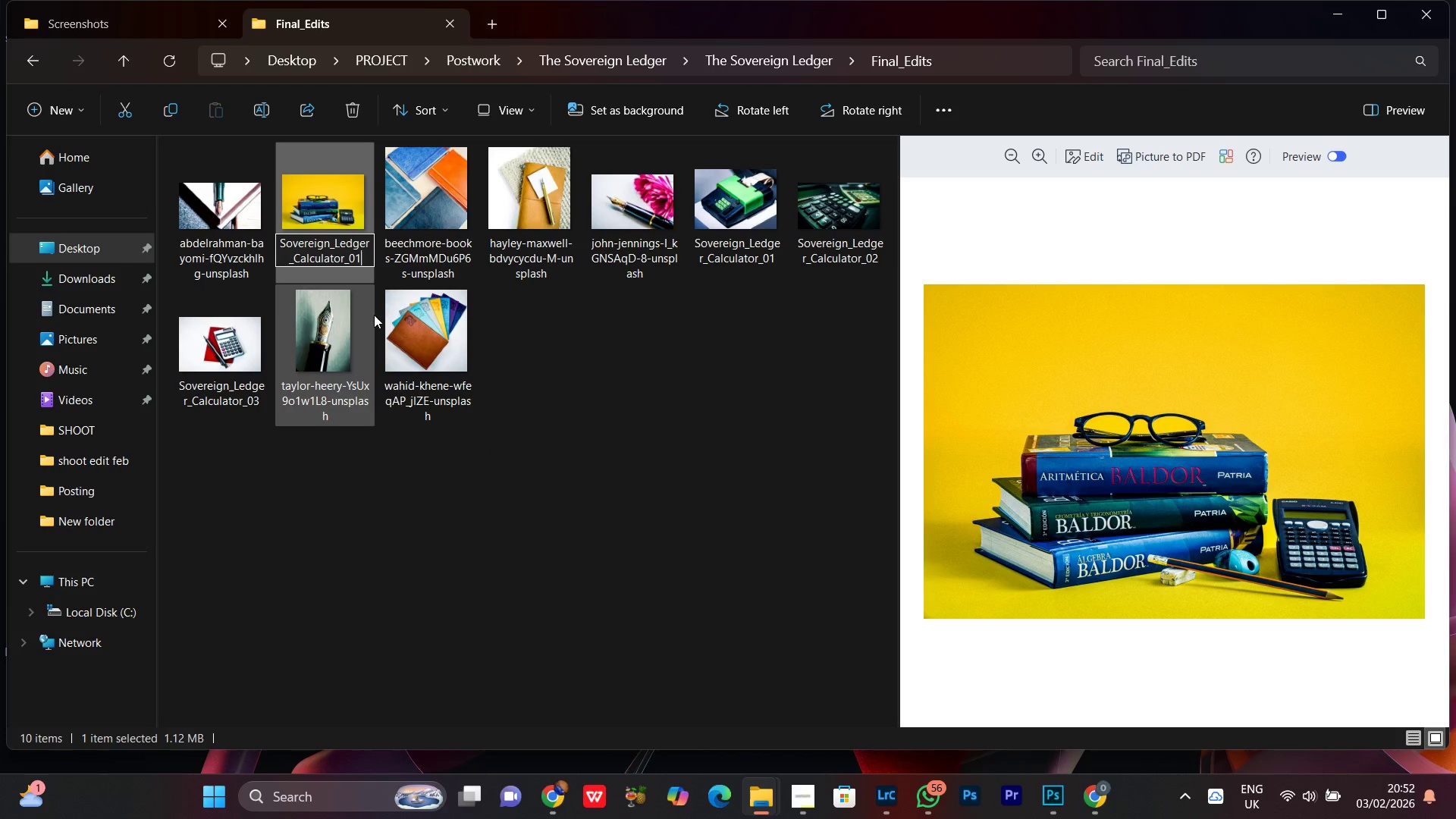 
key(Backspace)
 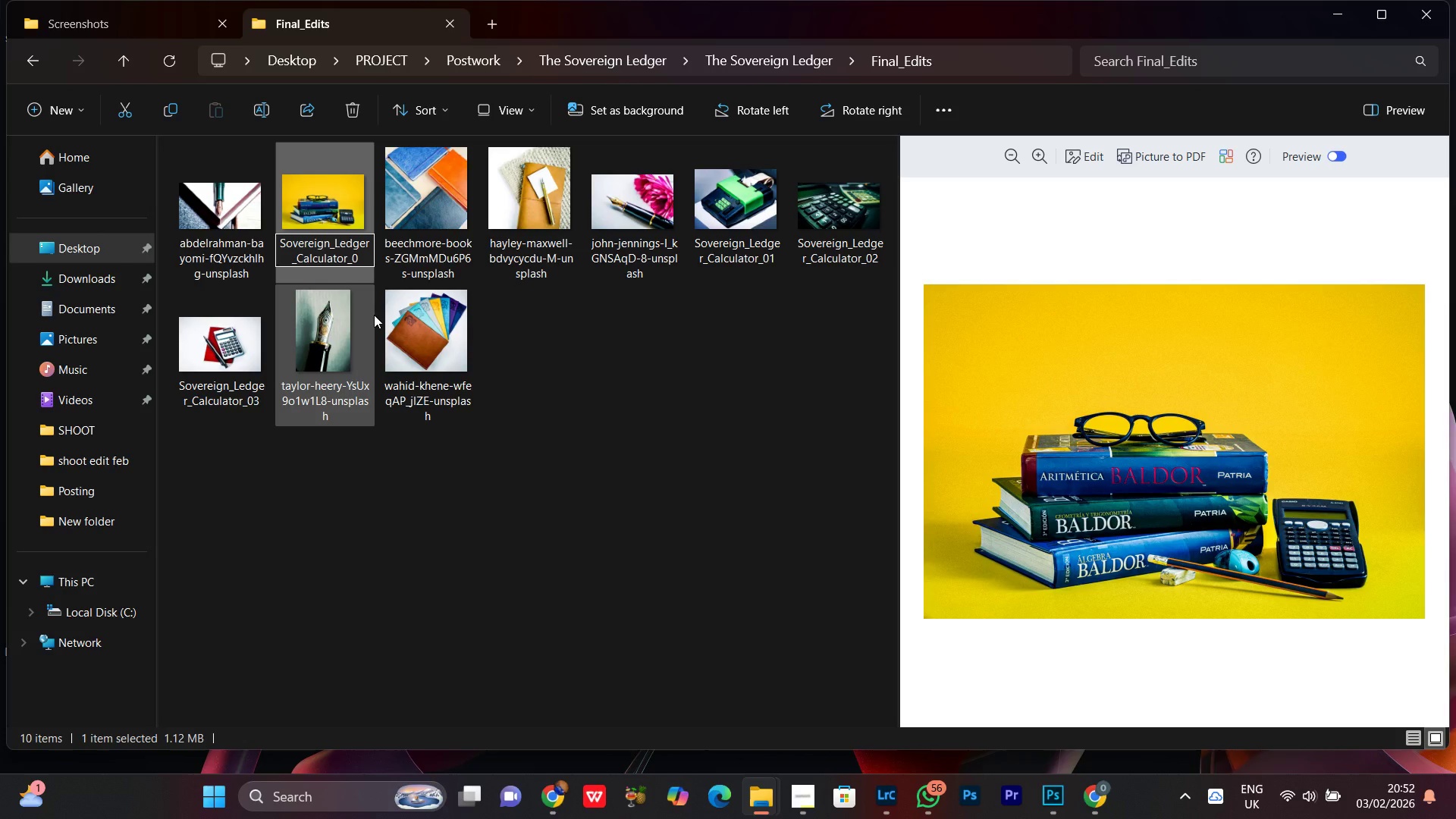 
key(4)
 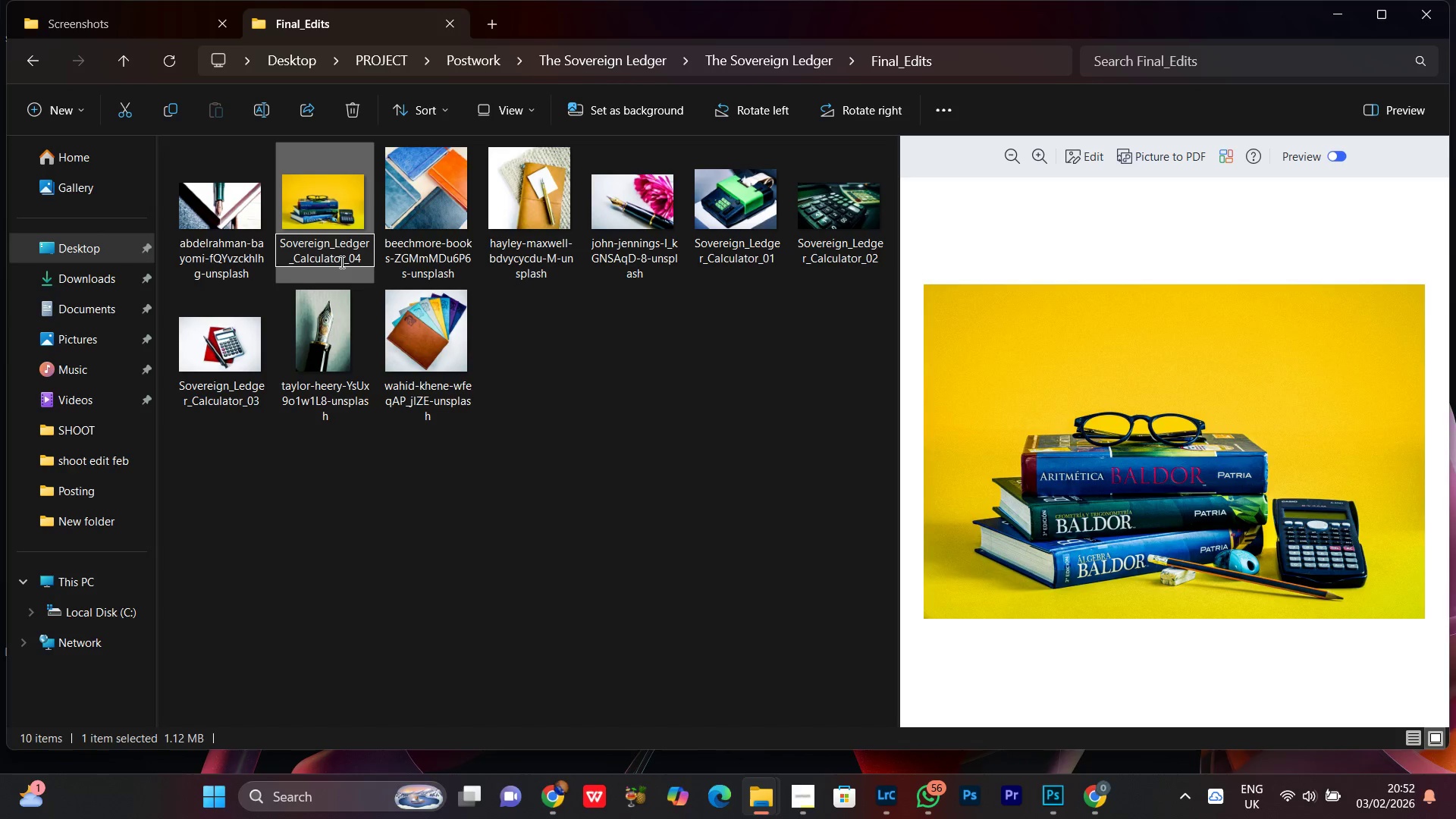 
left_click([344, 258])
 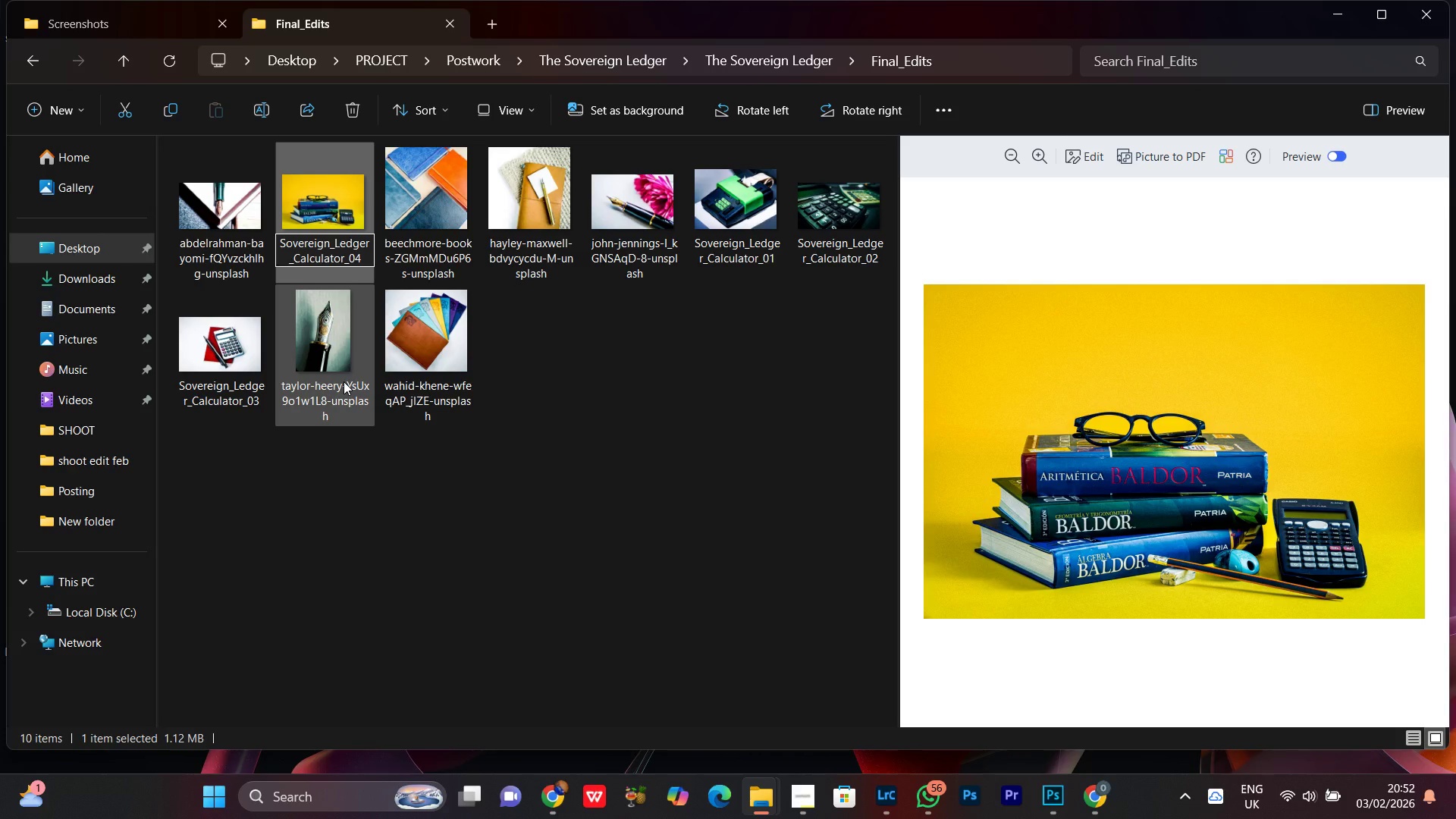 
type(AndBook)
 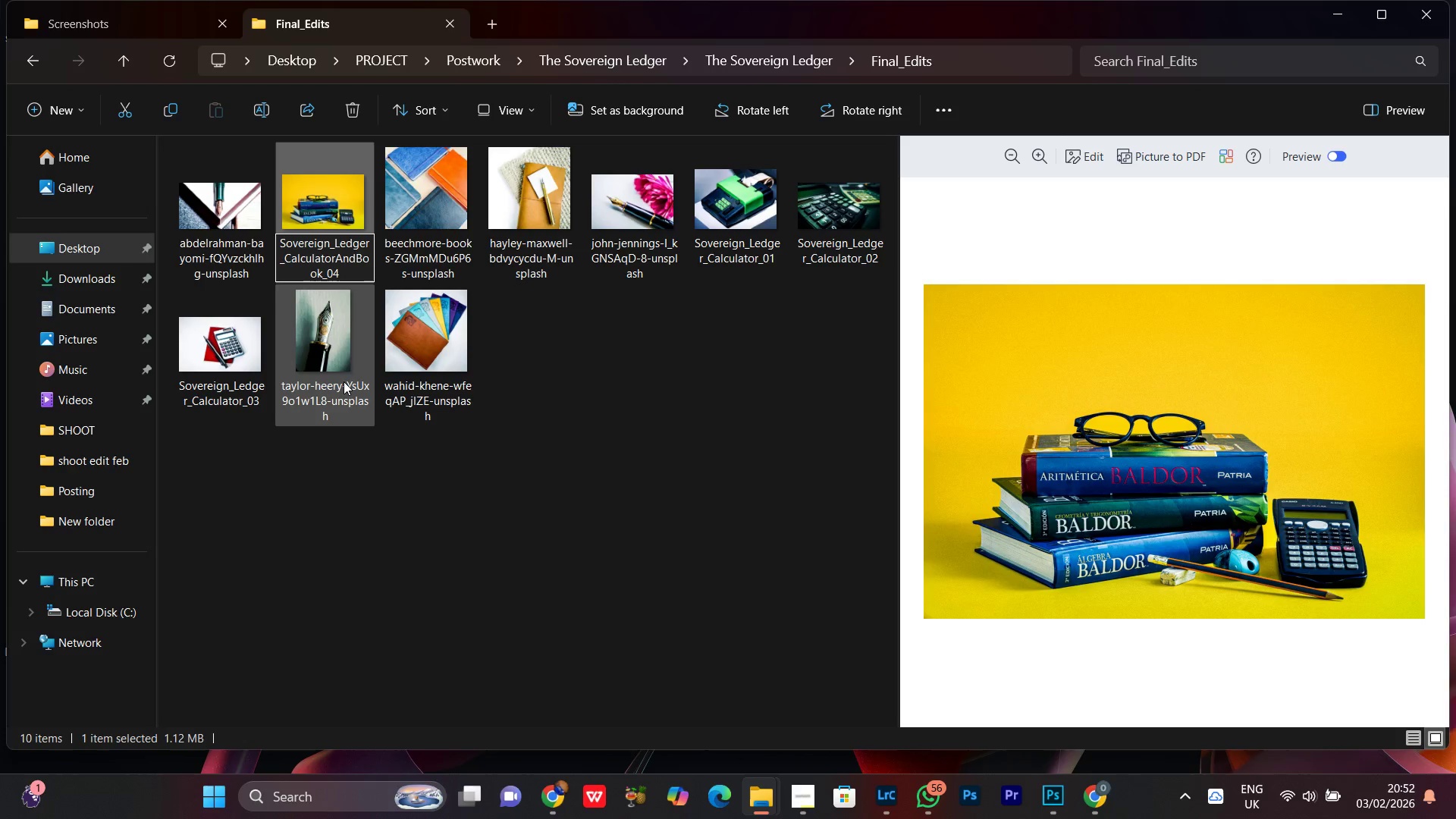 
key(Enter)
 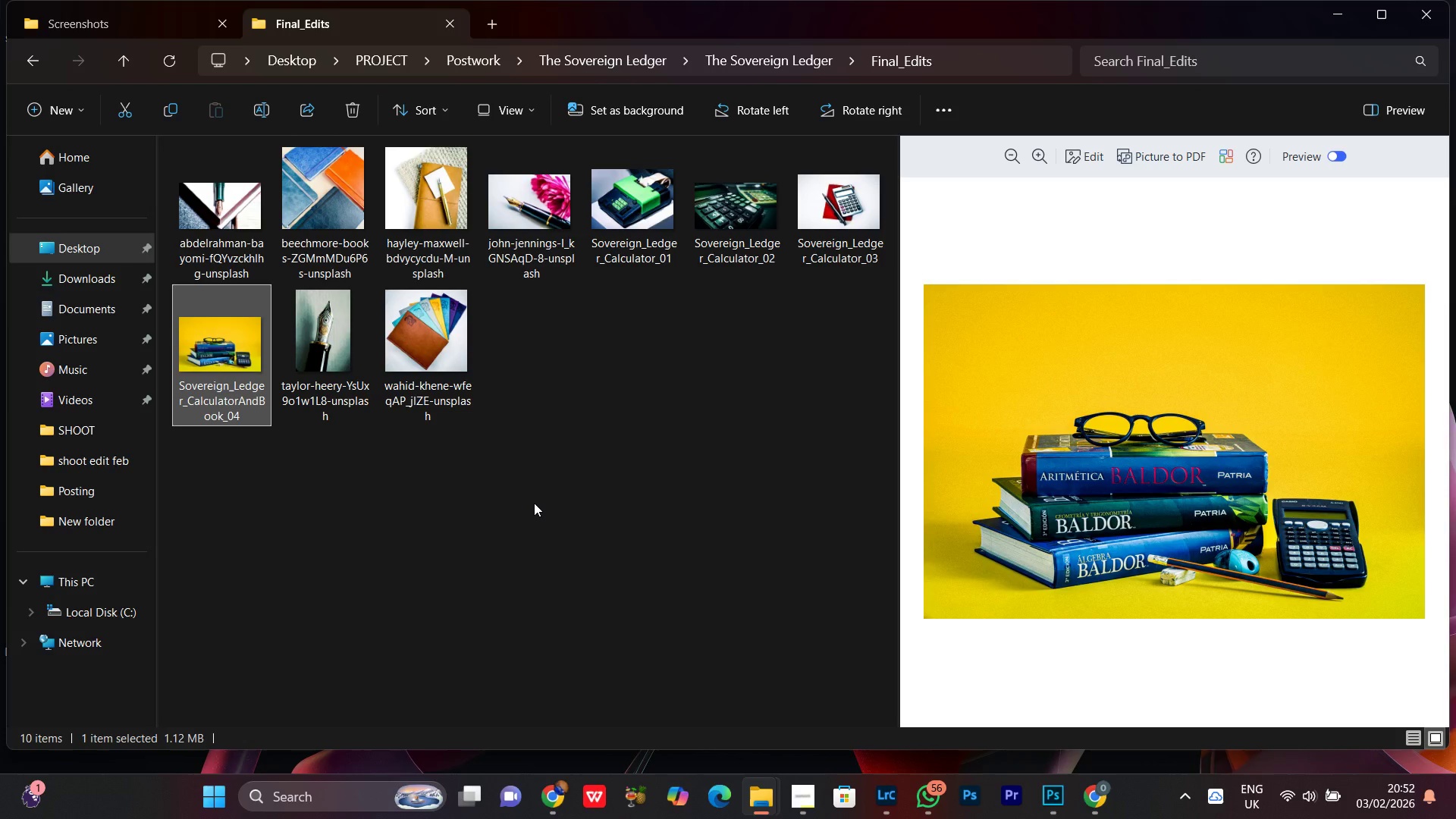 
wait(10.8)
 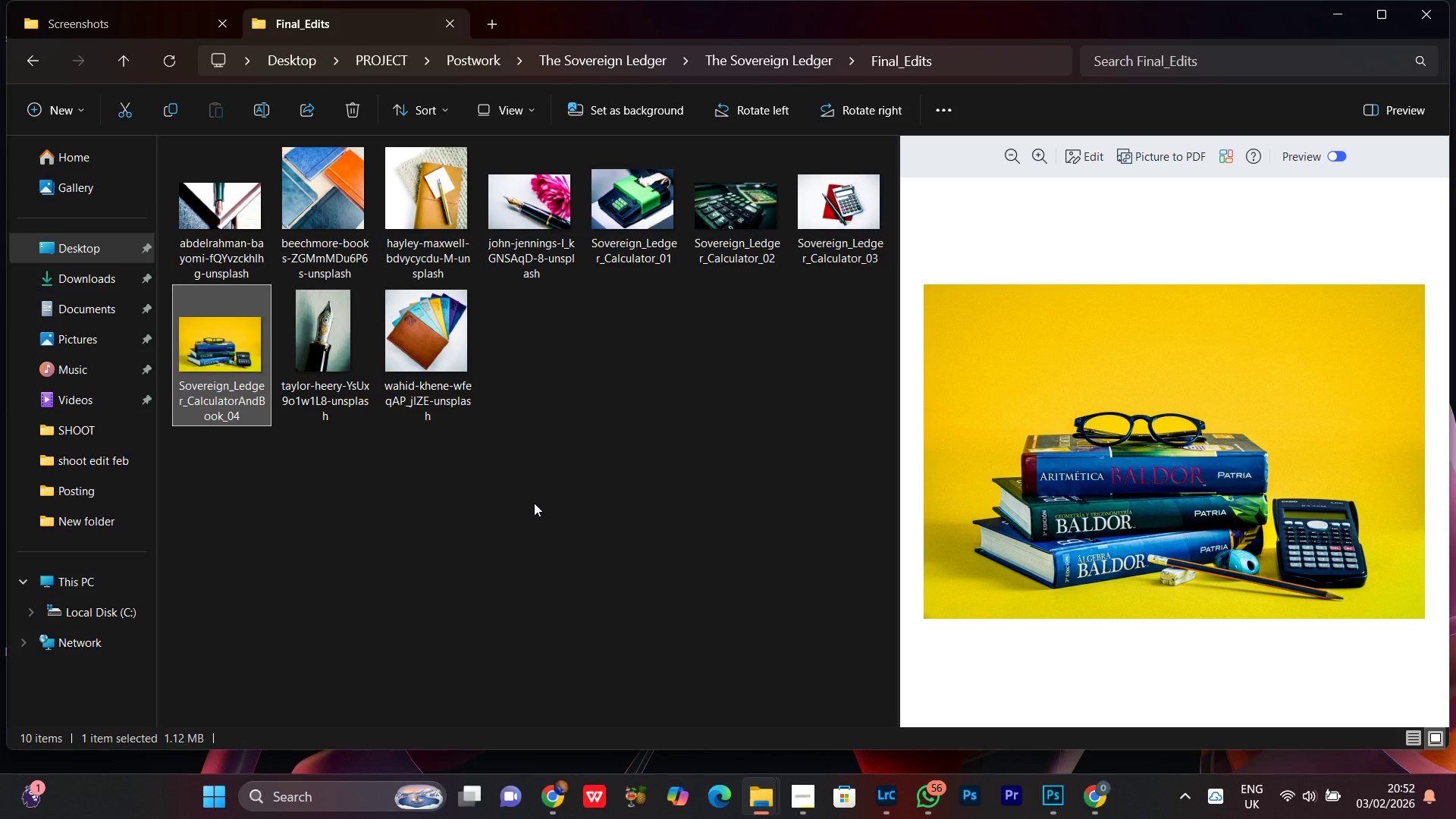 
left_click([585, 475])
 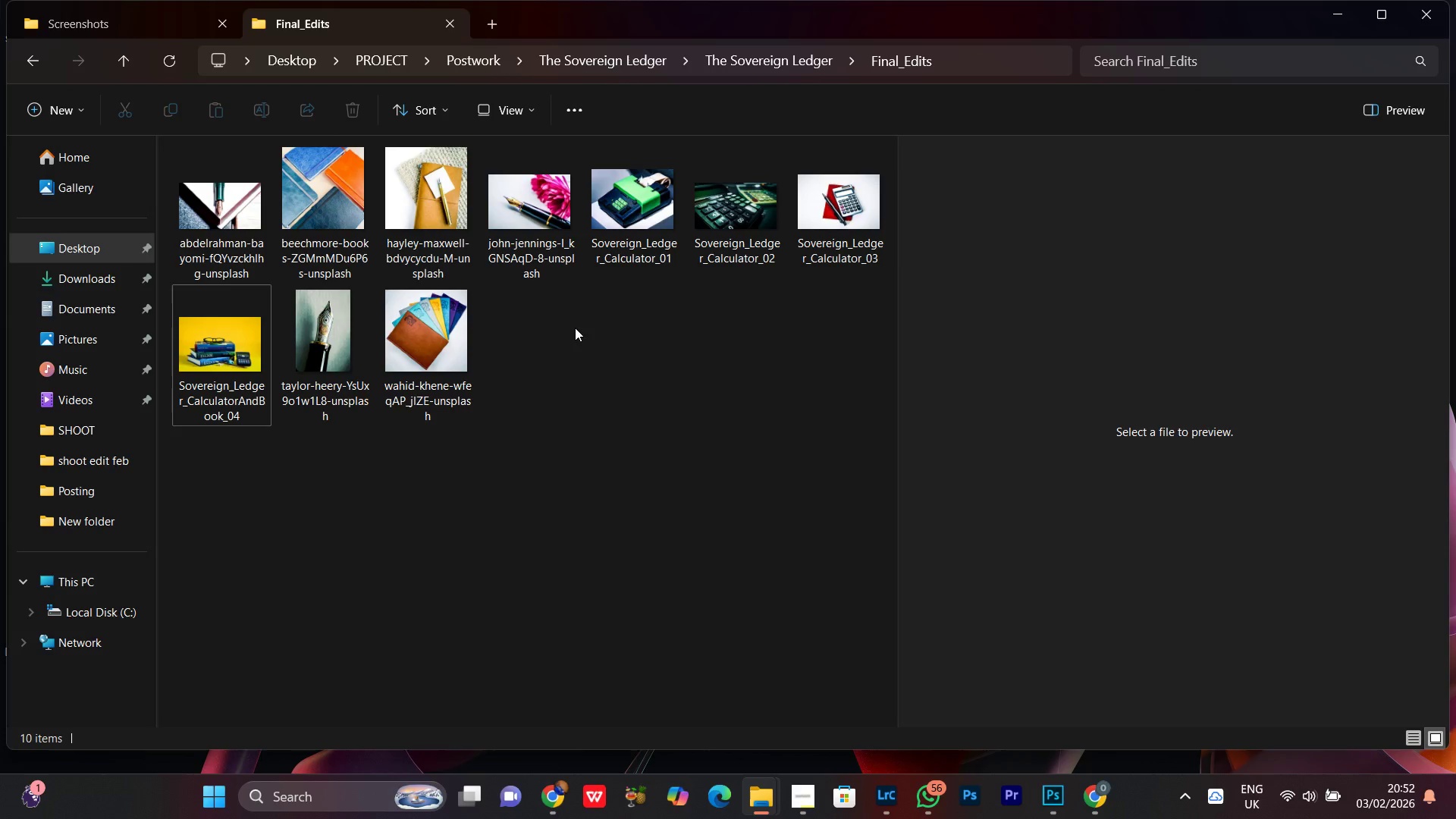 
right_click([575, 322])
 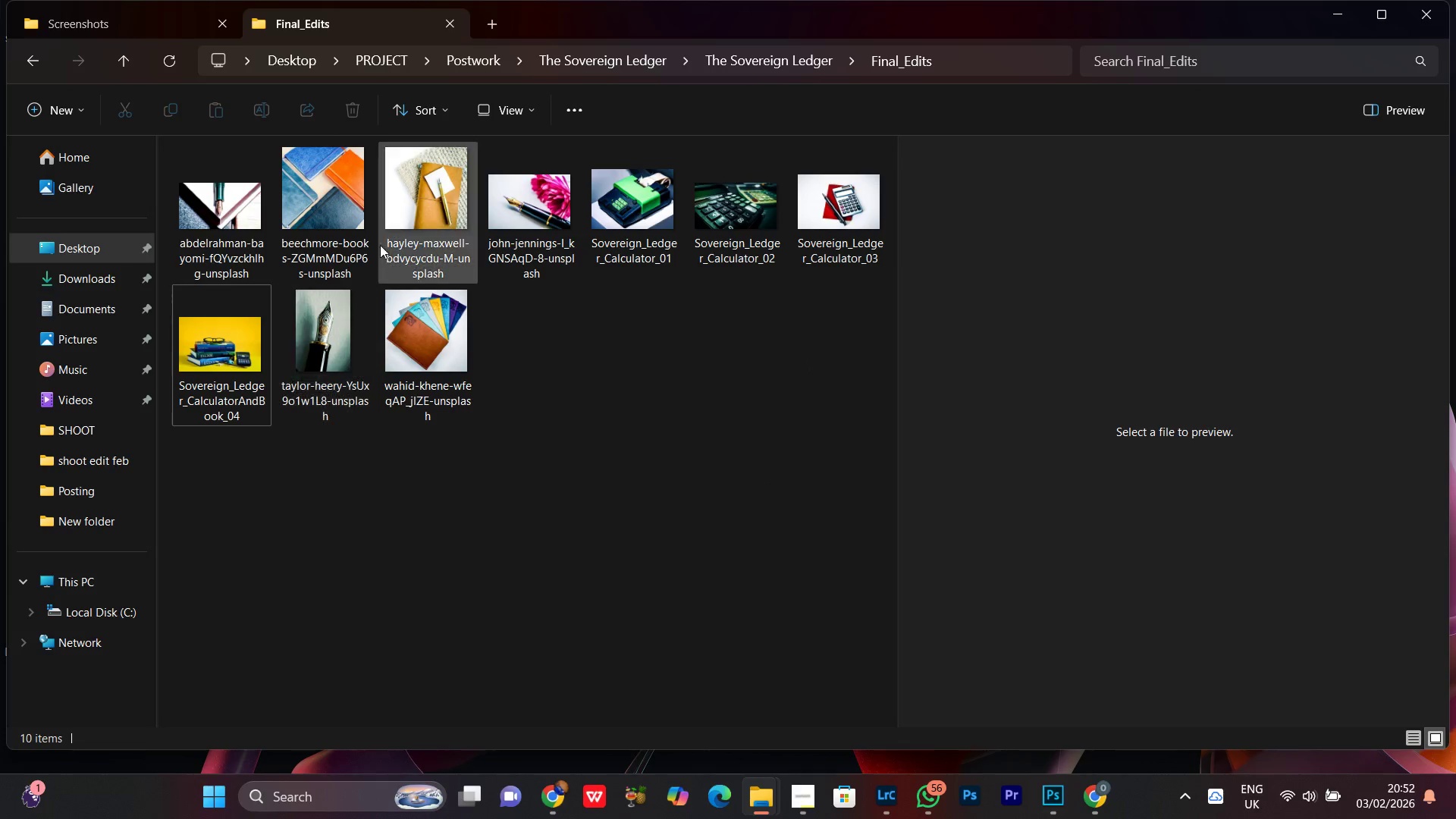 
left_click([412, 188])
 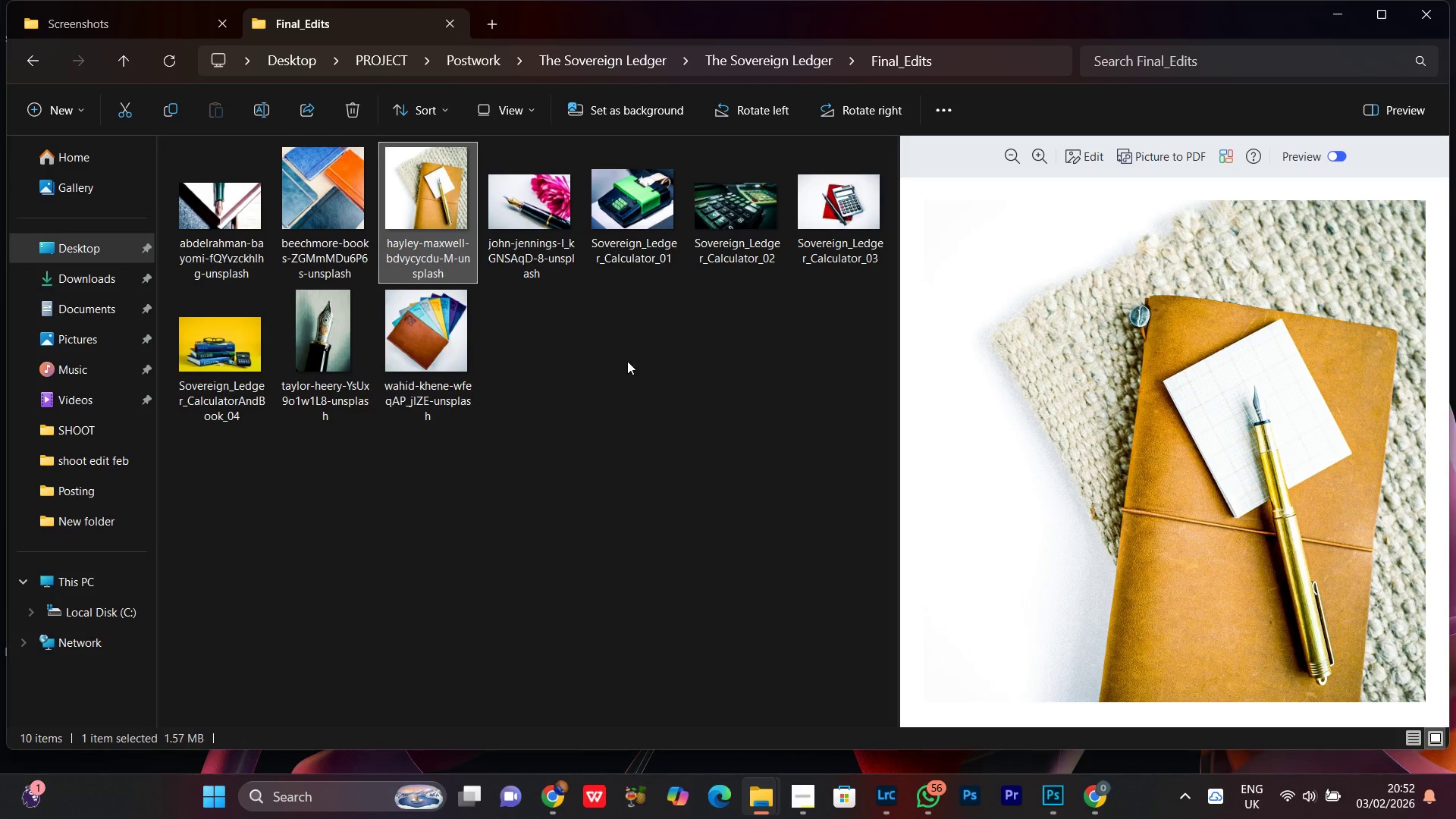 
left_click([617, 332])
 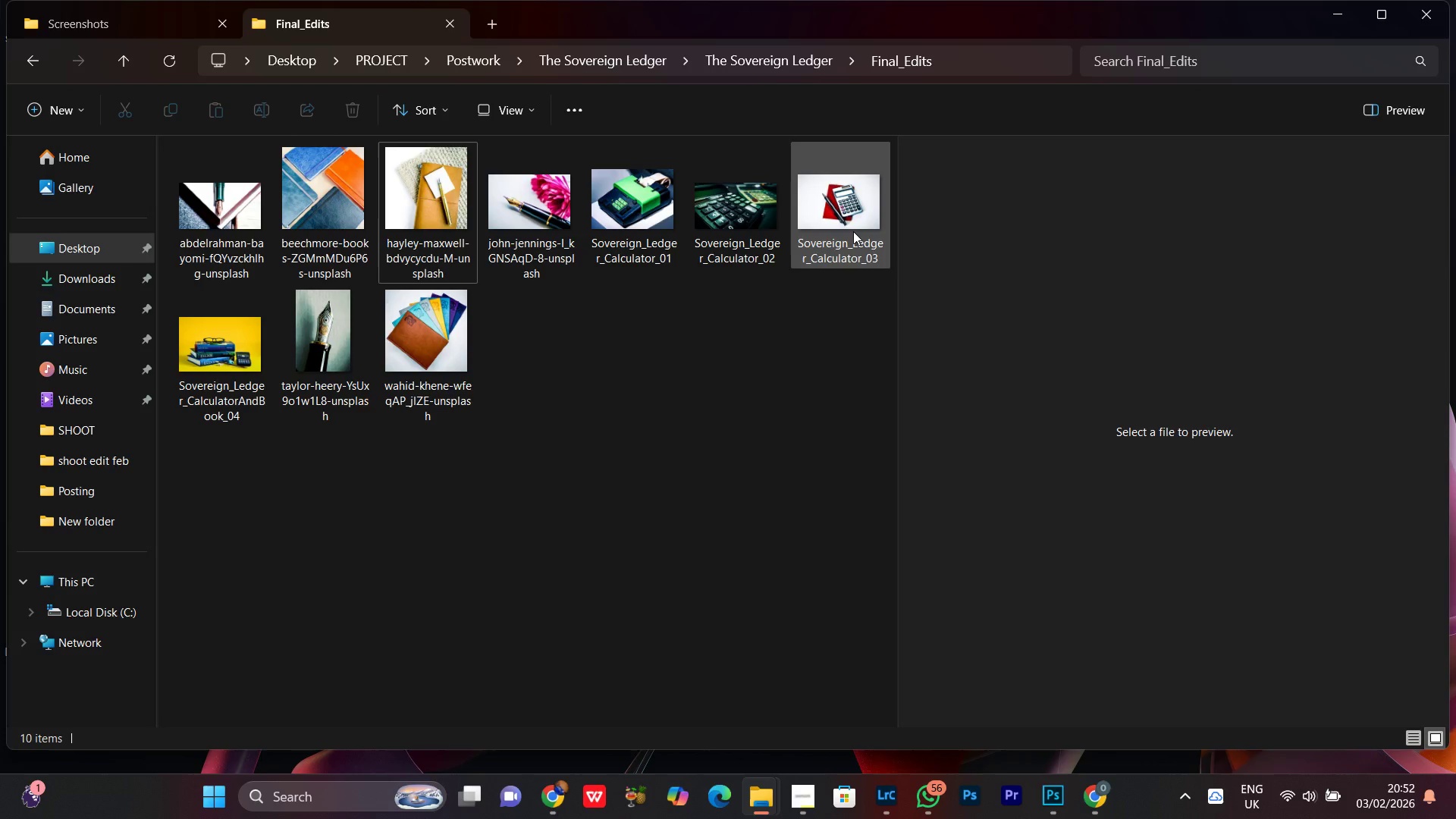 
left_click([853, 231])
 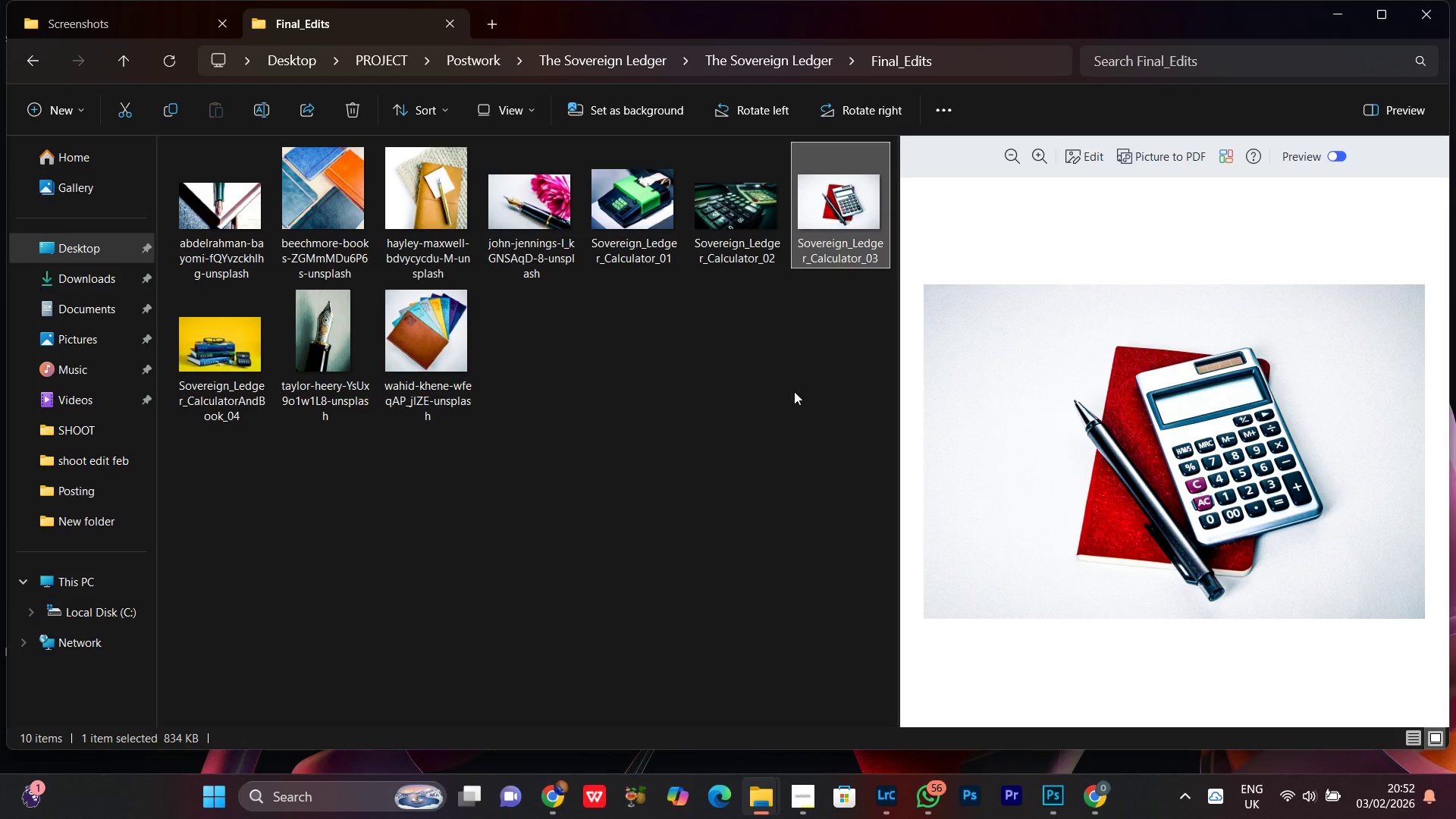 
left_click([760, 371])
 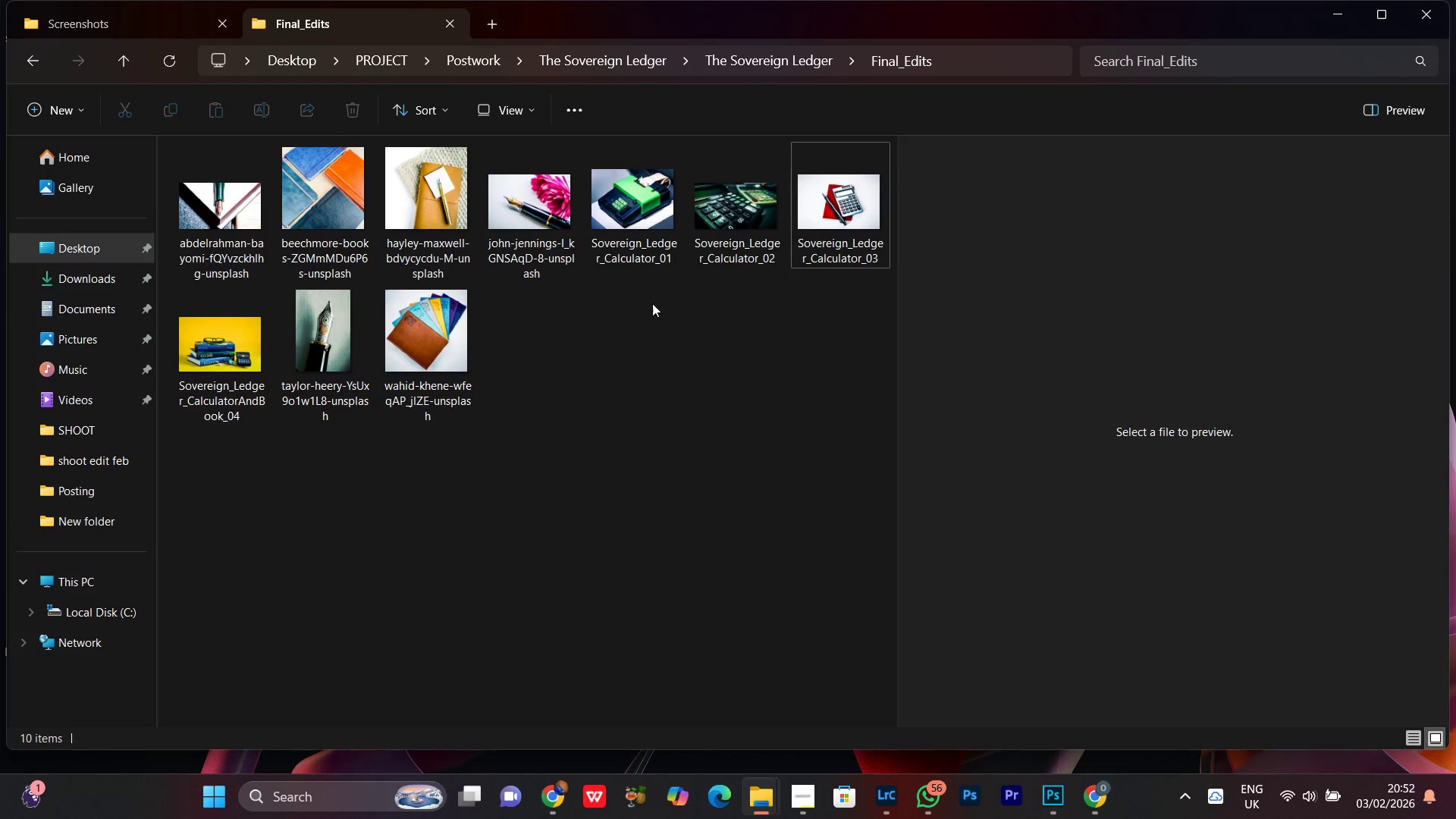 
left_click([636, 232])
 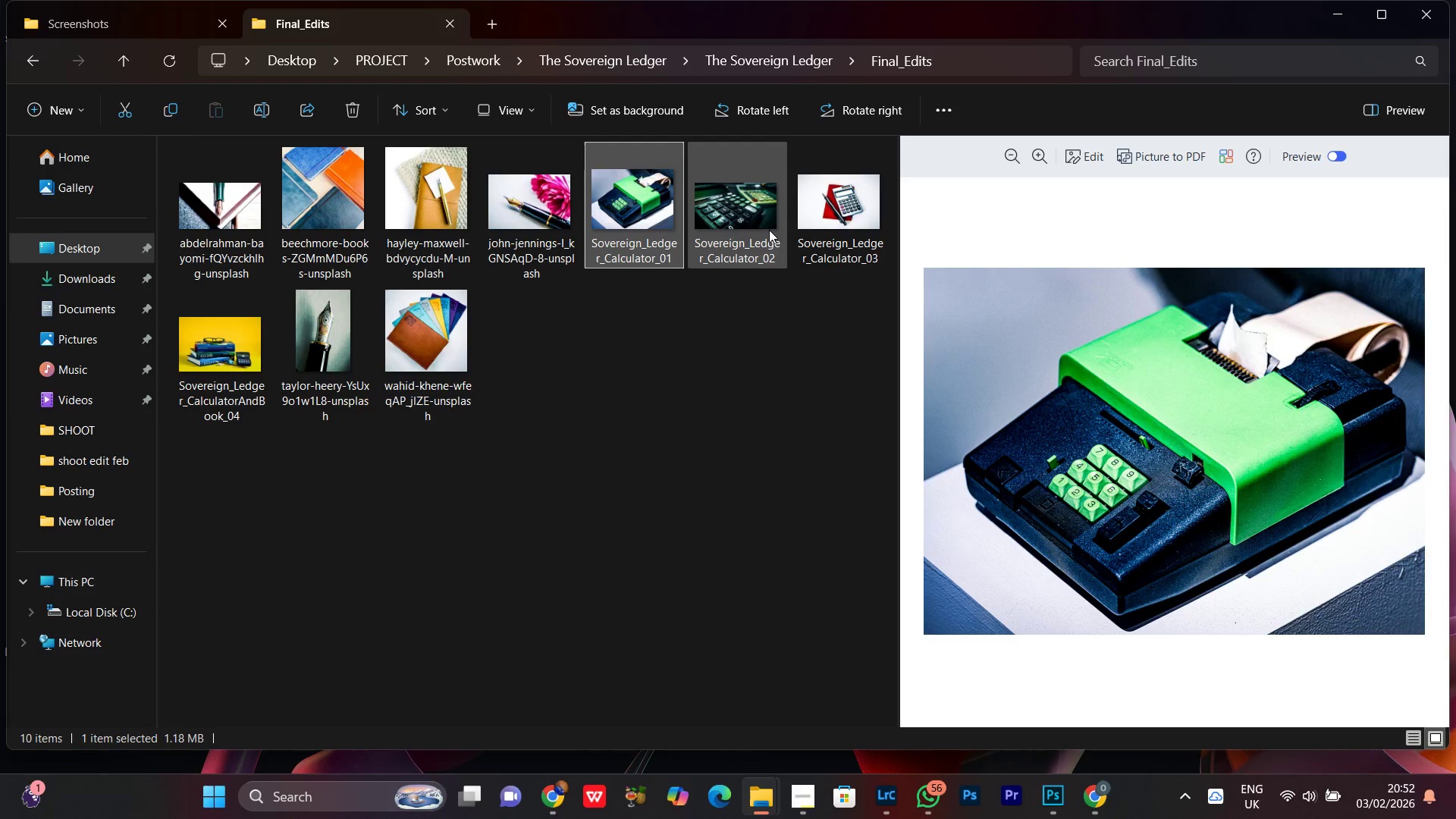 
left_click([767, 228])
 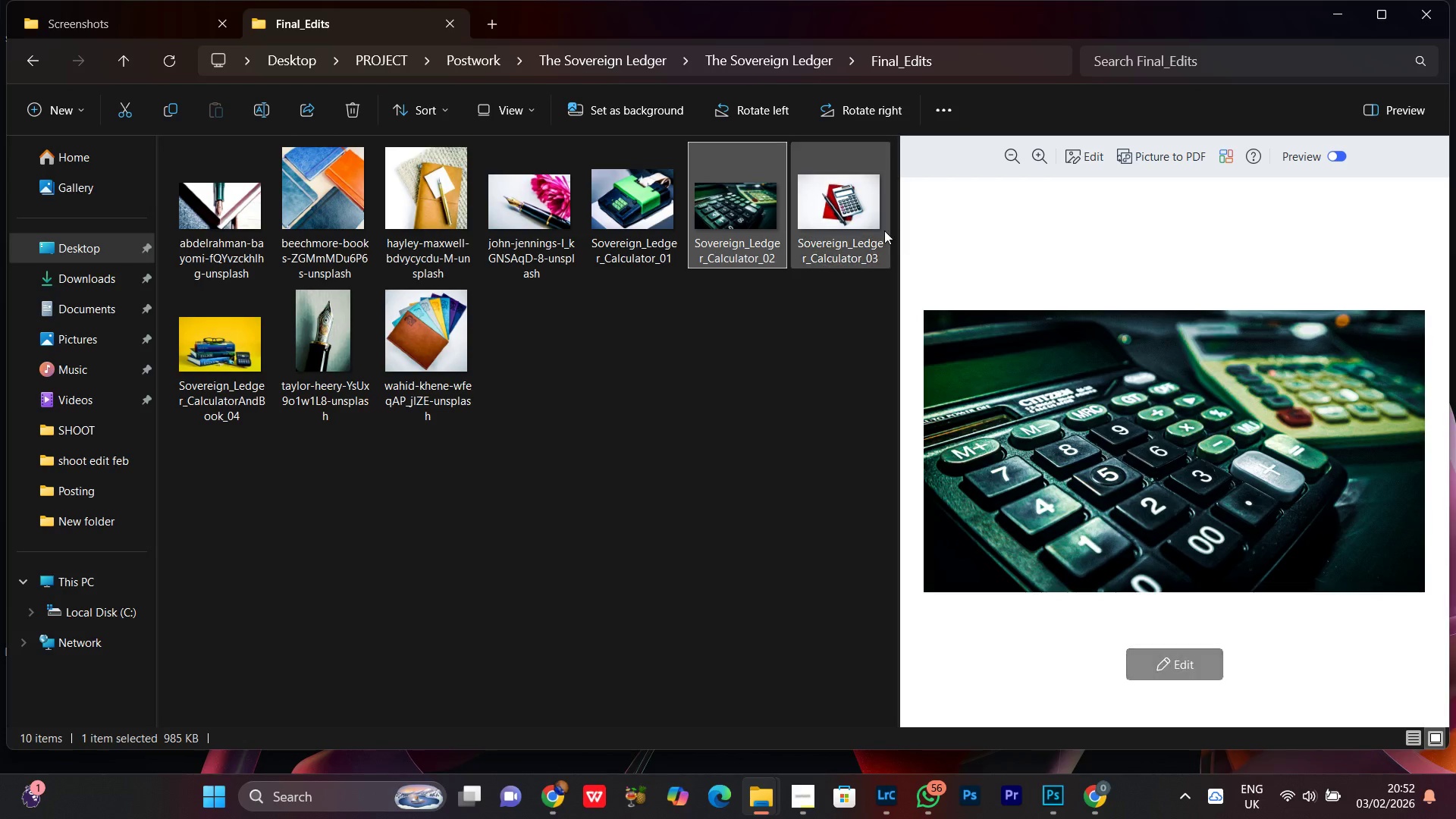 
left_click([884, 230])
 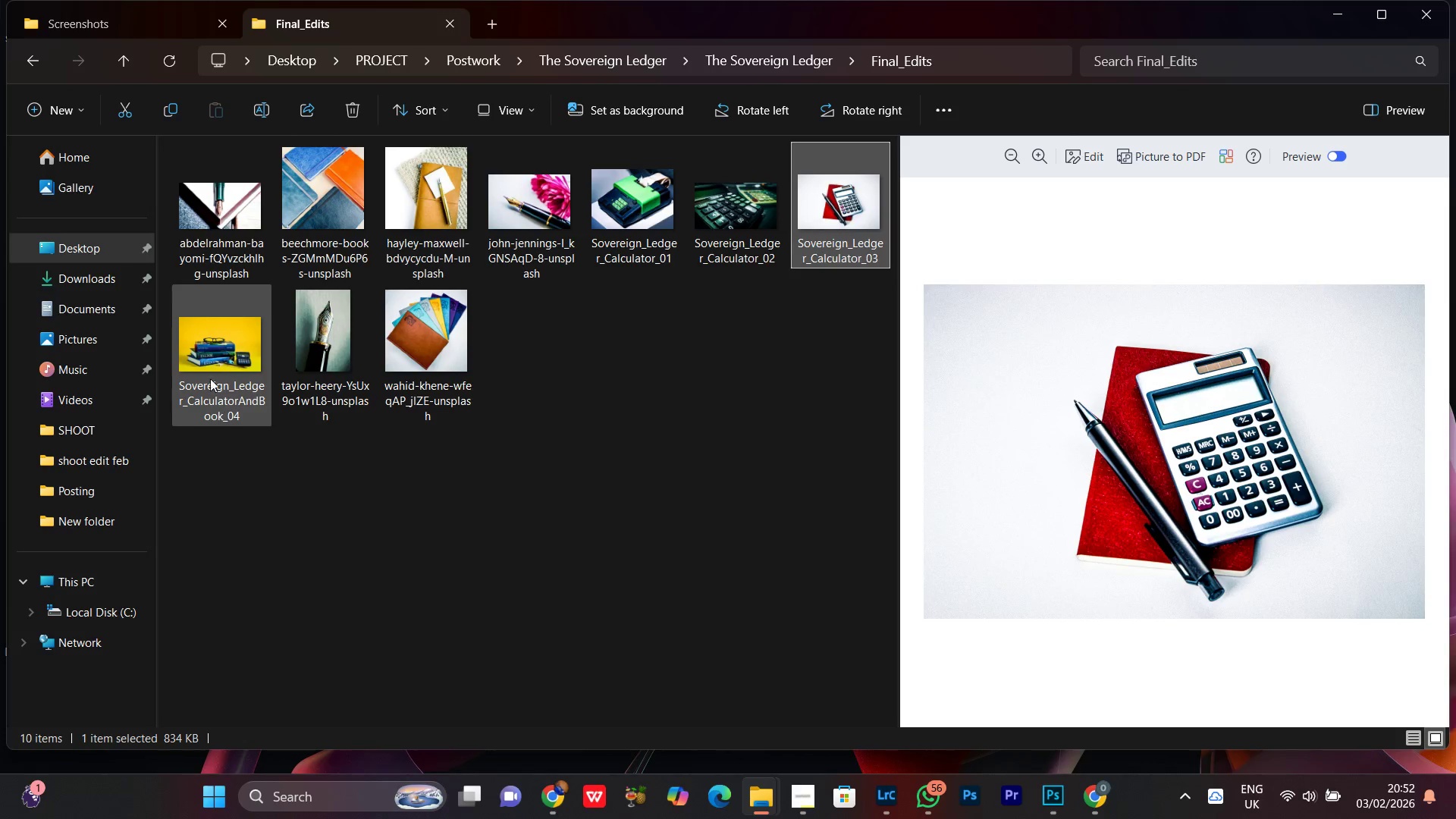 
left_click([206, 365])
 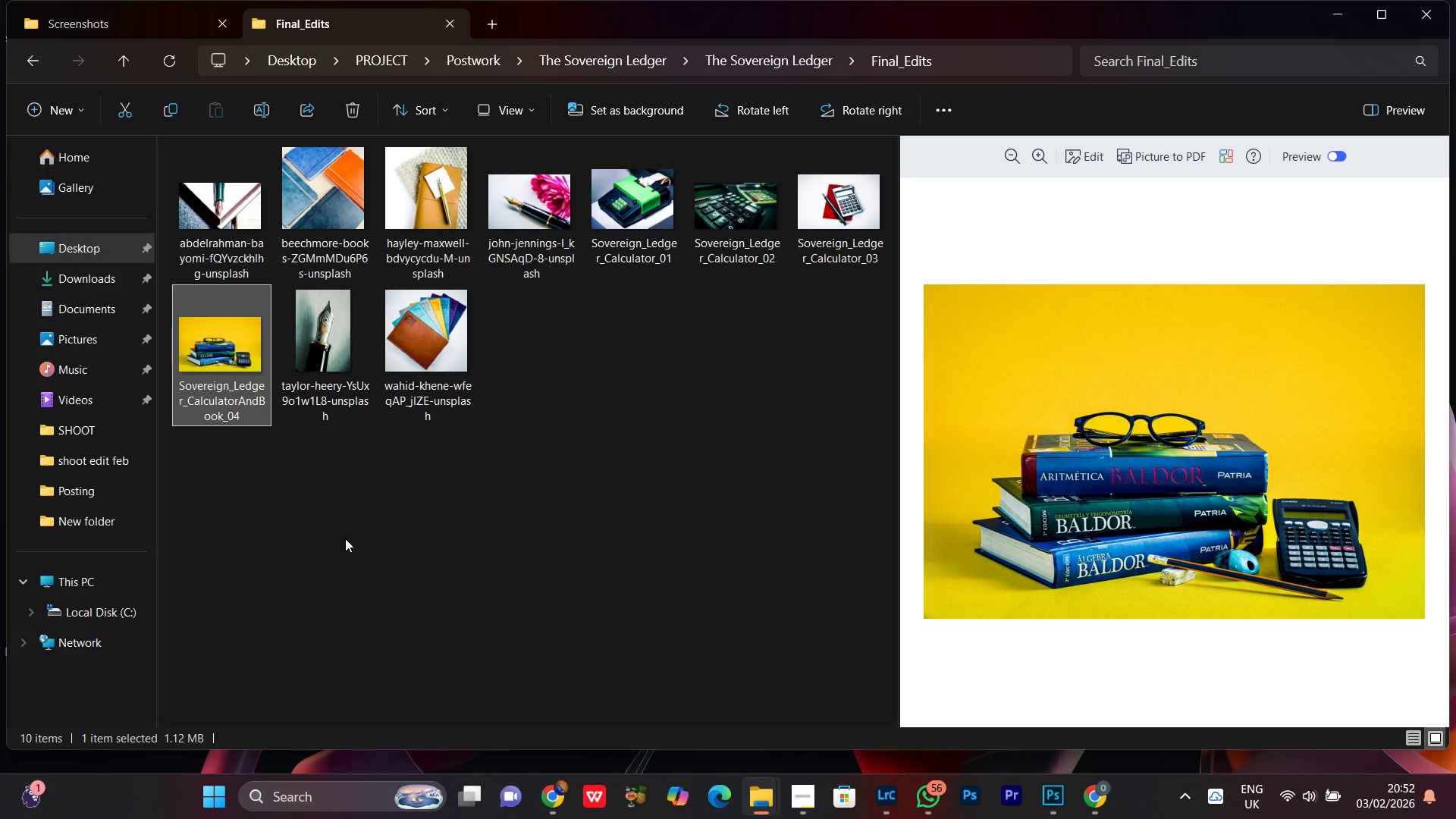 
left_click([345, 538])
 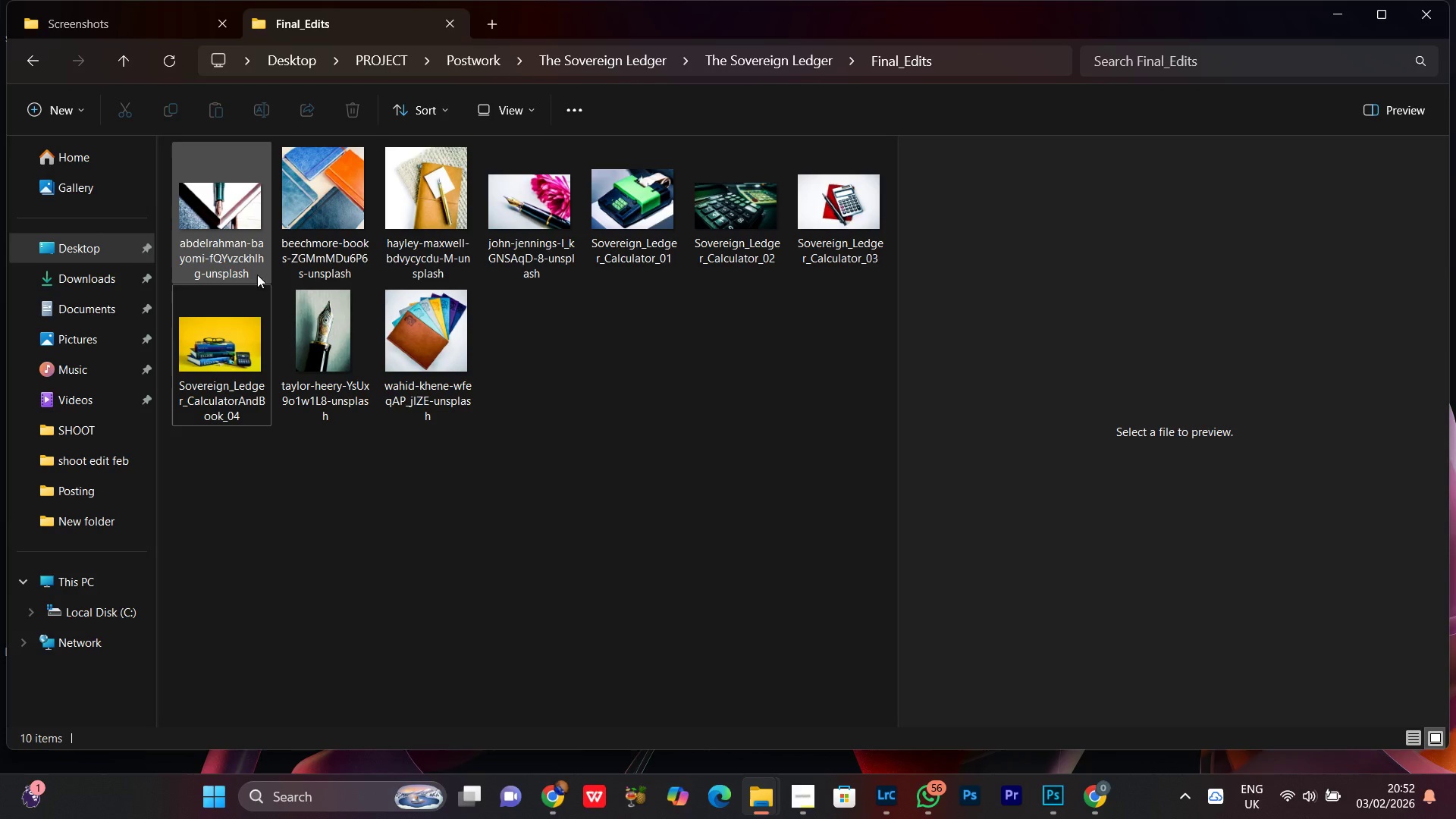 
mouse_move([251, 260])
 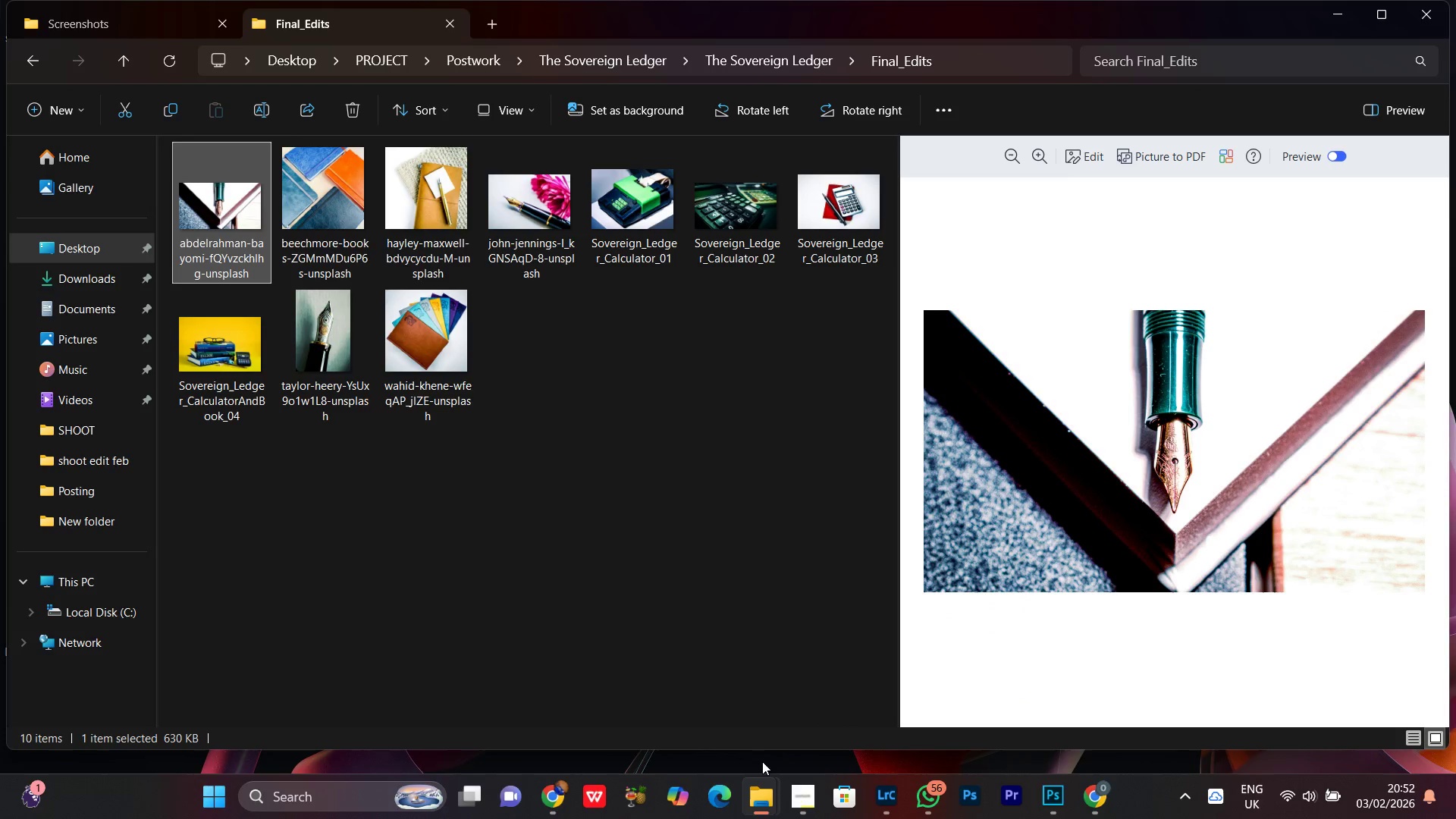 
wait(8.76)
 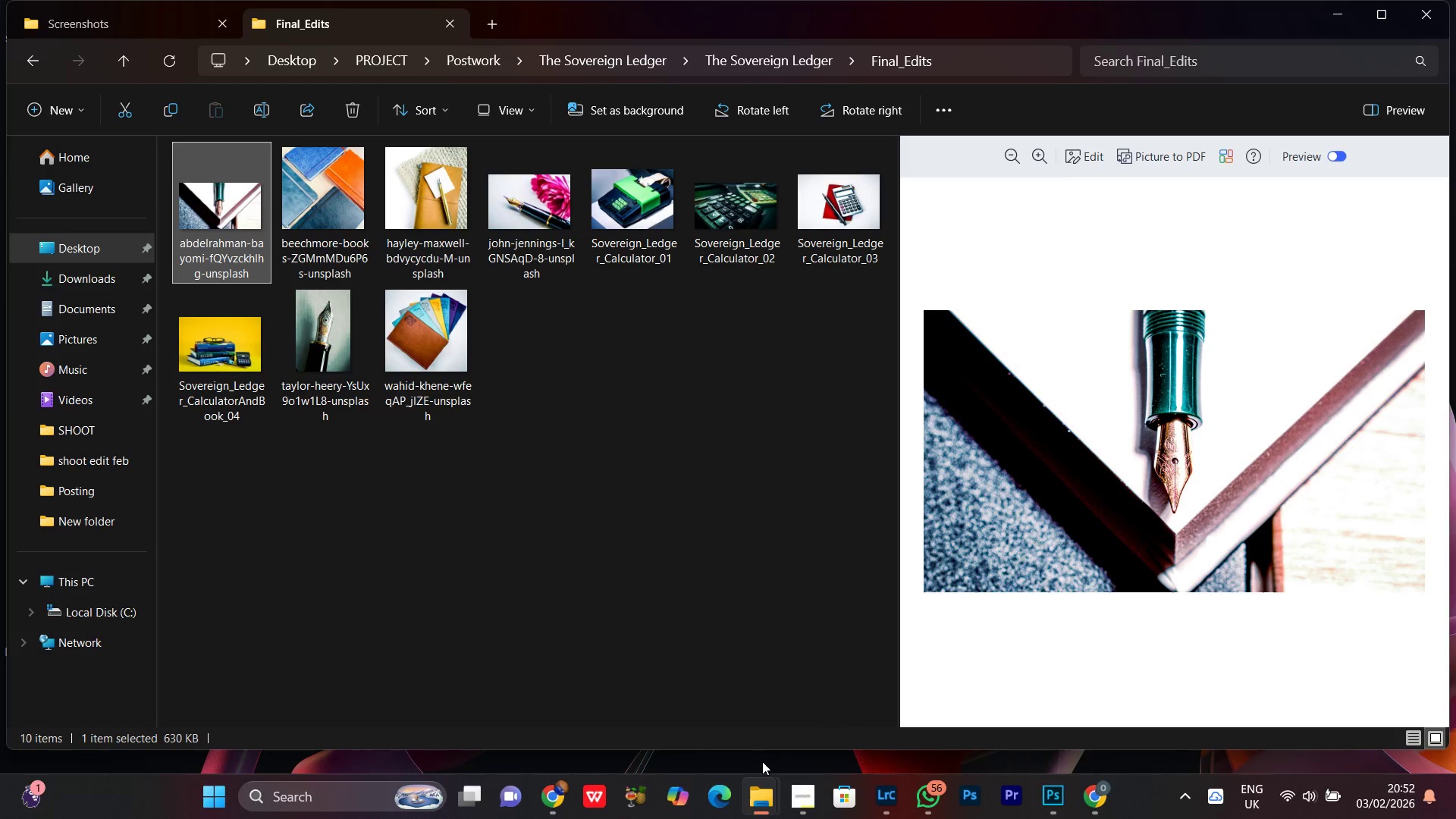 
right_click([217, 209])
 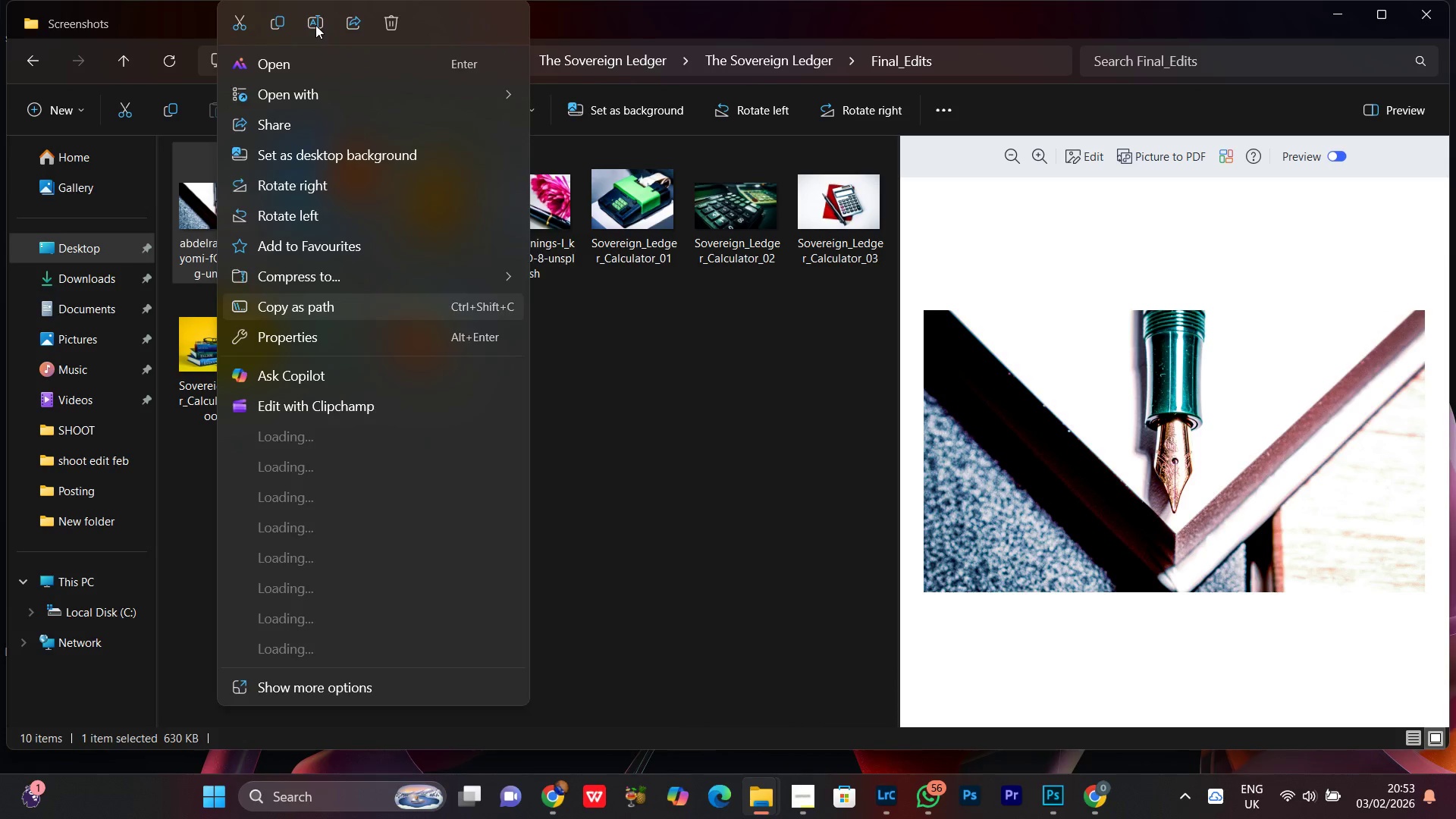 
left_click([316, 24])
 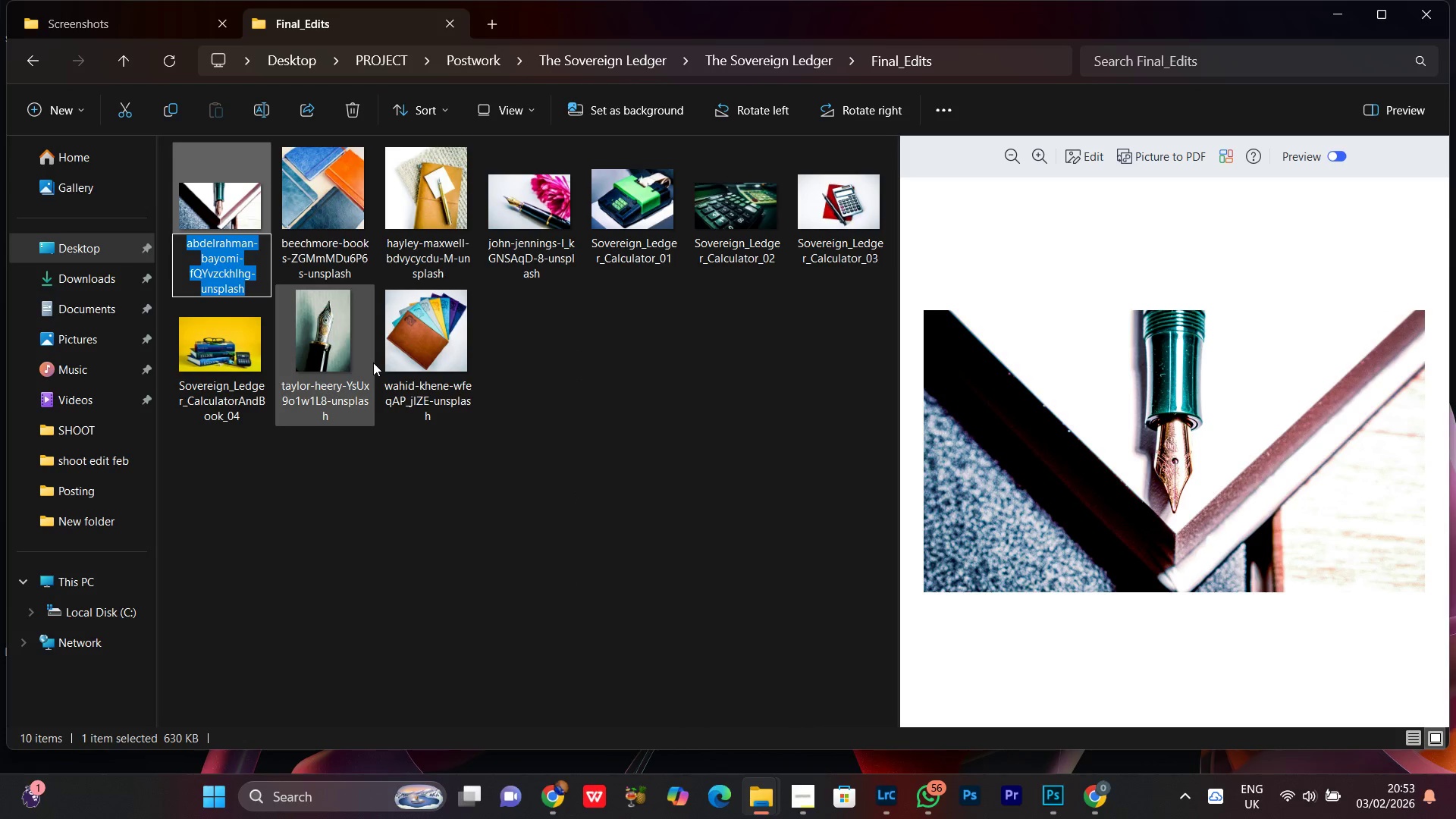 
key(Control+V)
 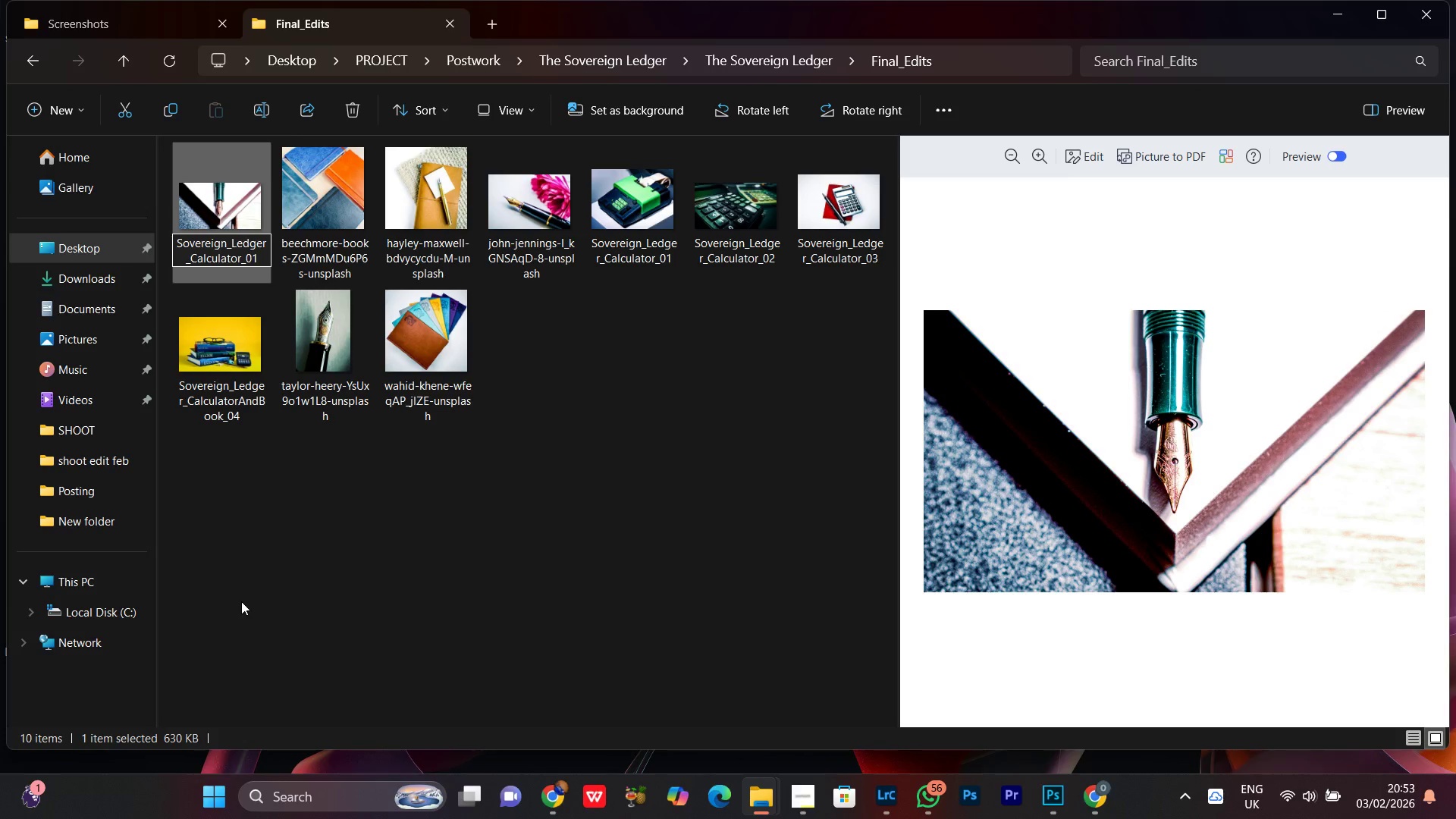 
key(Backspace)
 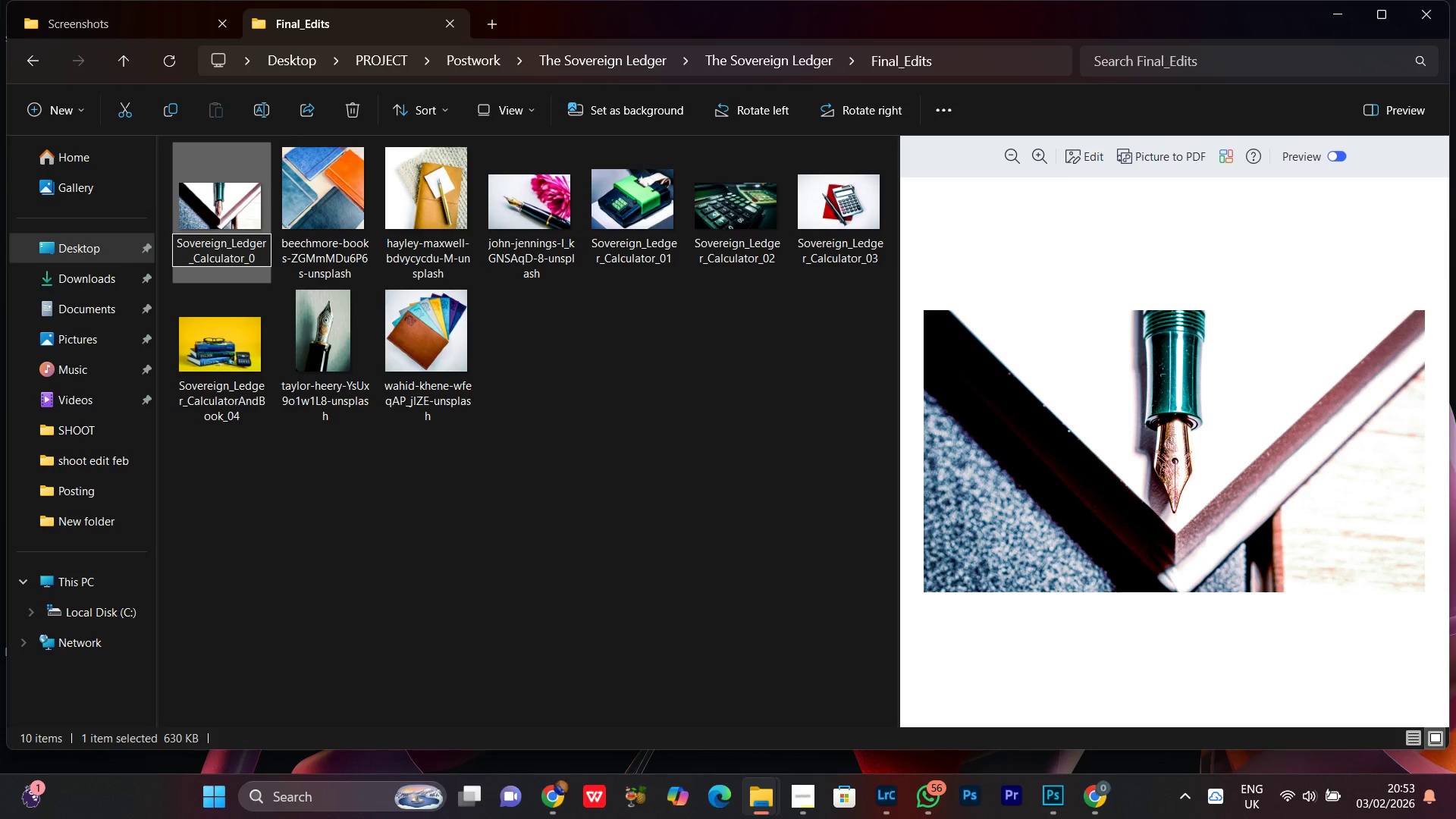 
key(5)
 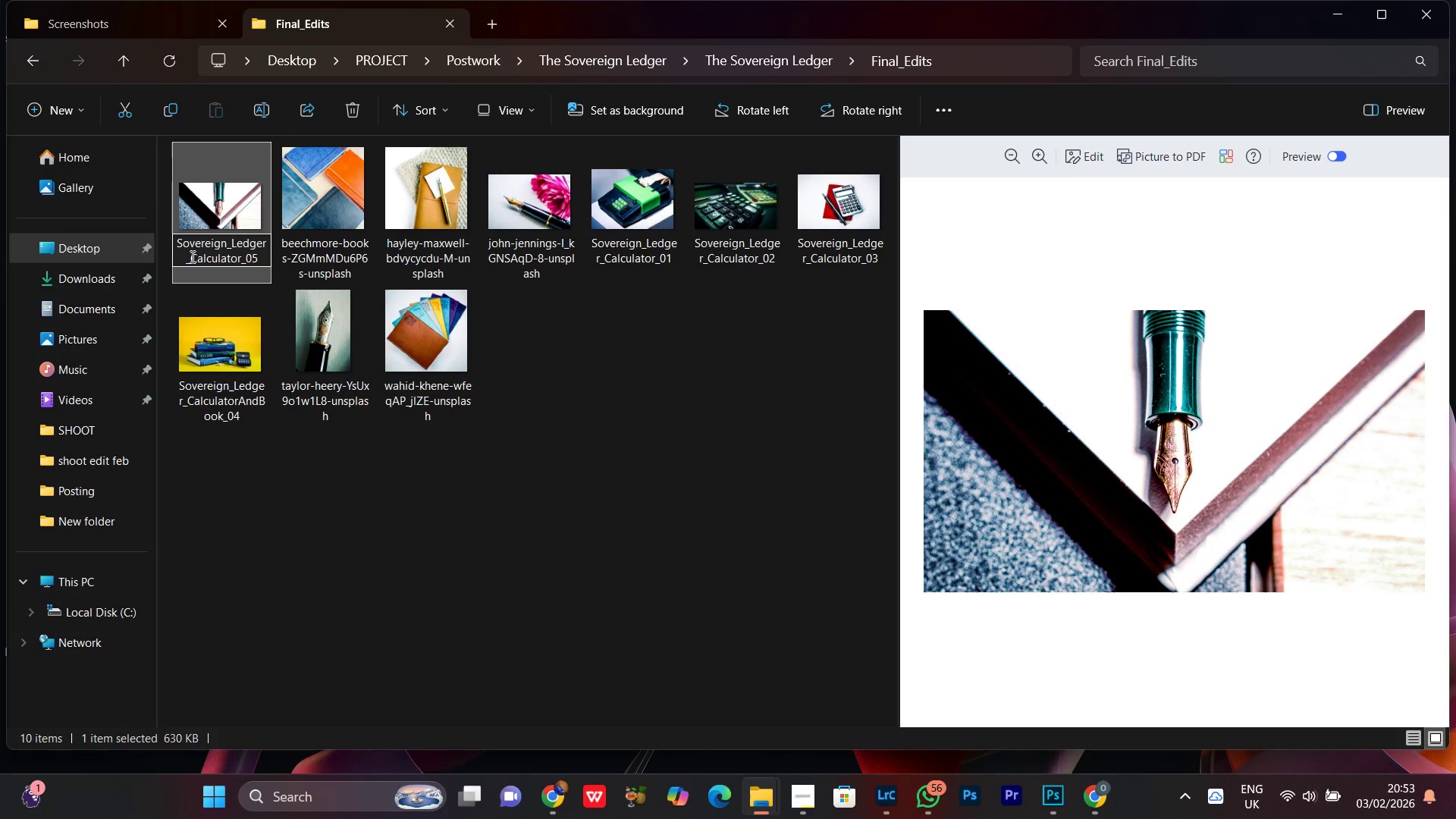 
left_click_drag(start_coordinate=[191, 256], to_coordinate=[240, 256])
 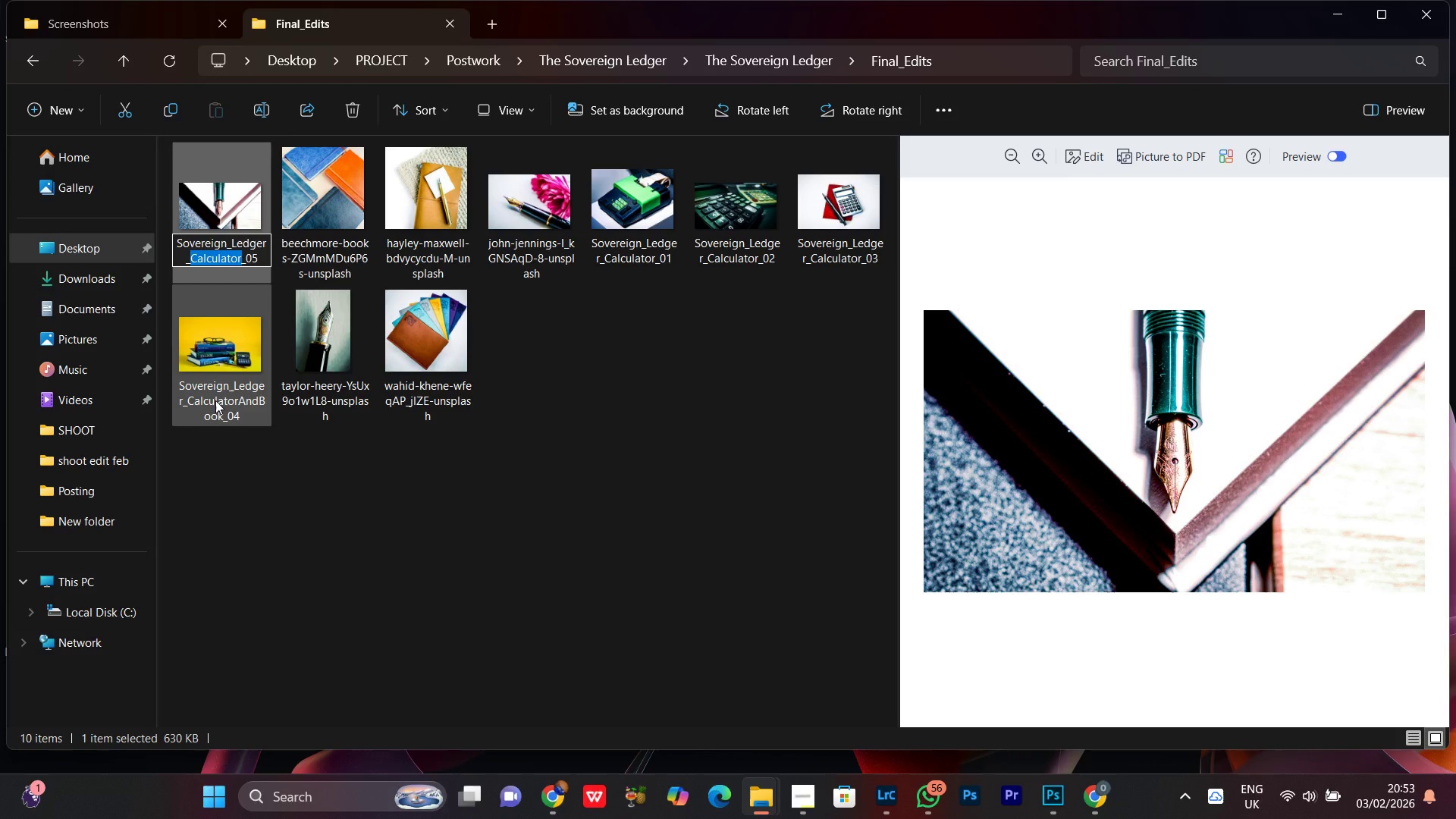 
type(FountainPen)
 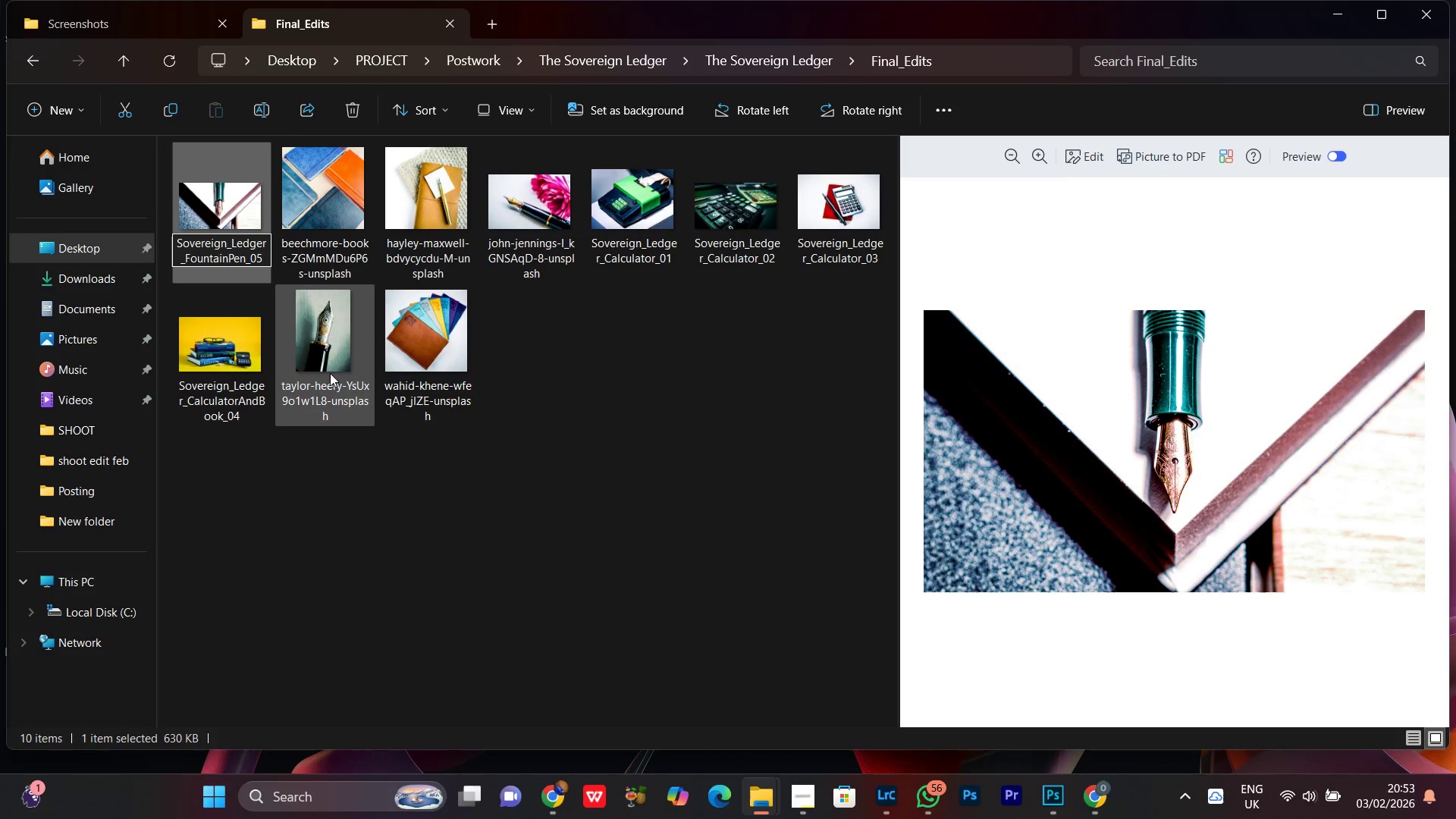 
key(Control+A)
 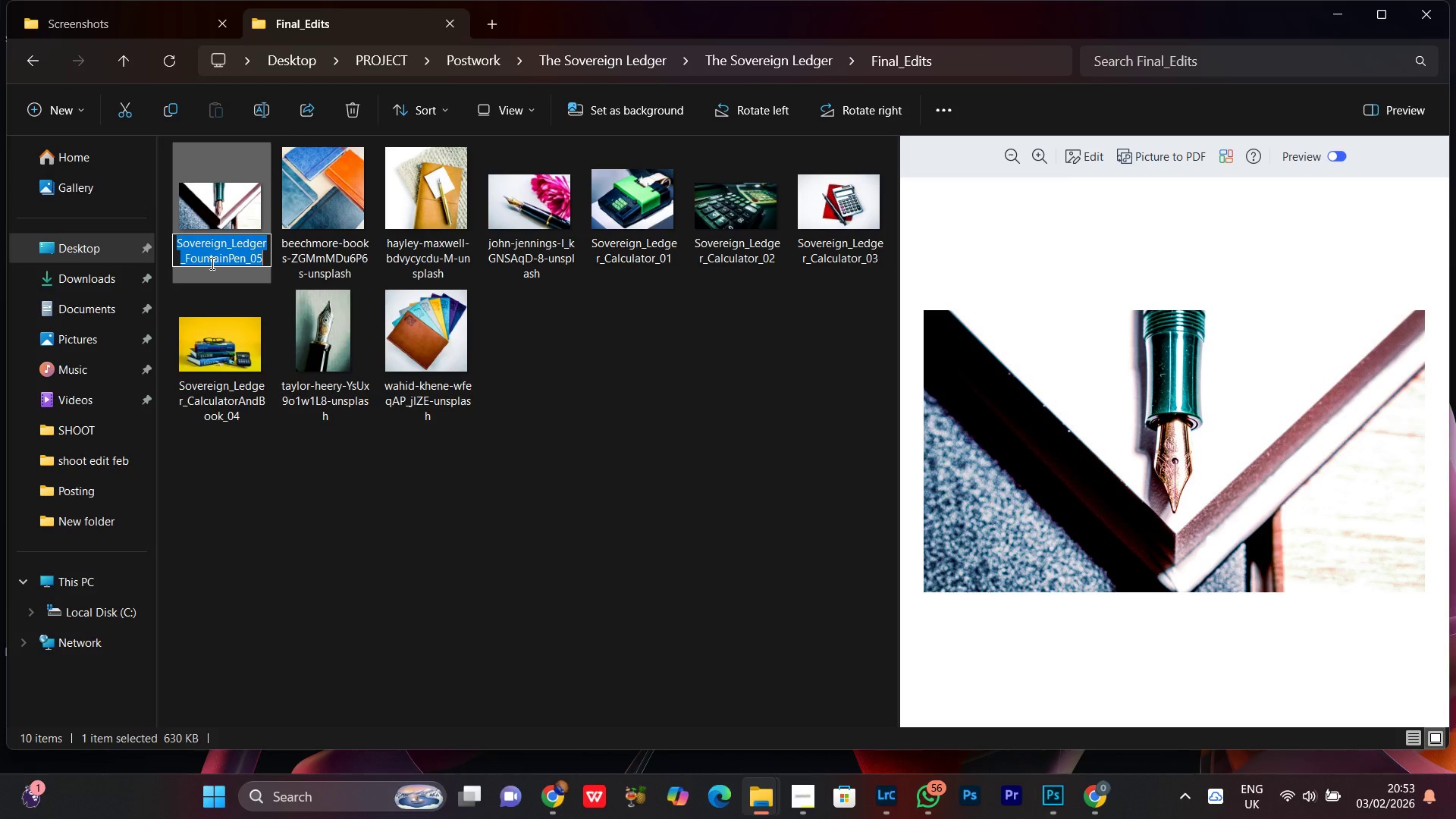 
key(Control+C)
 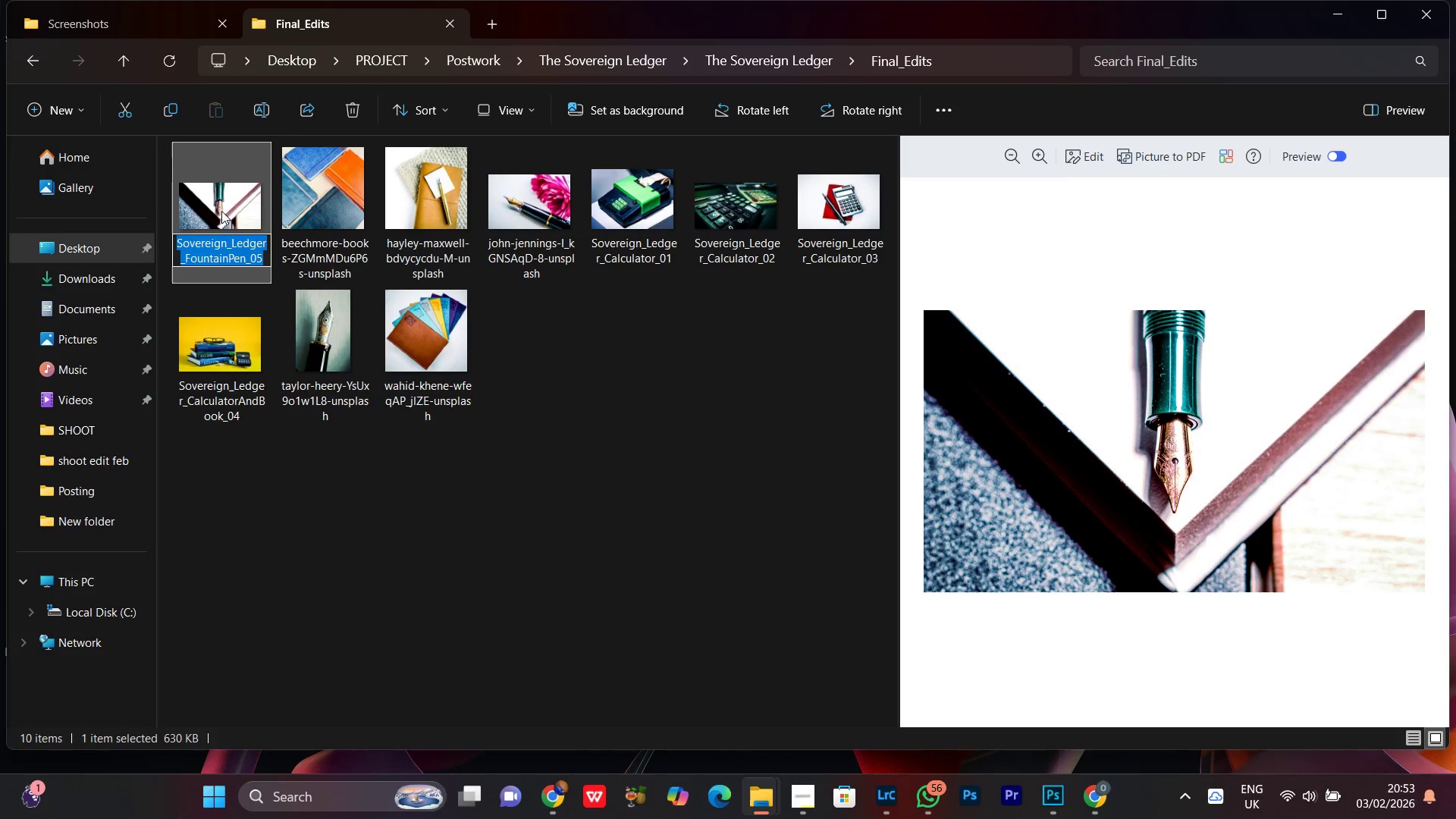 
key(Control+C)
 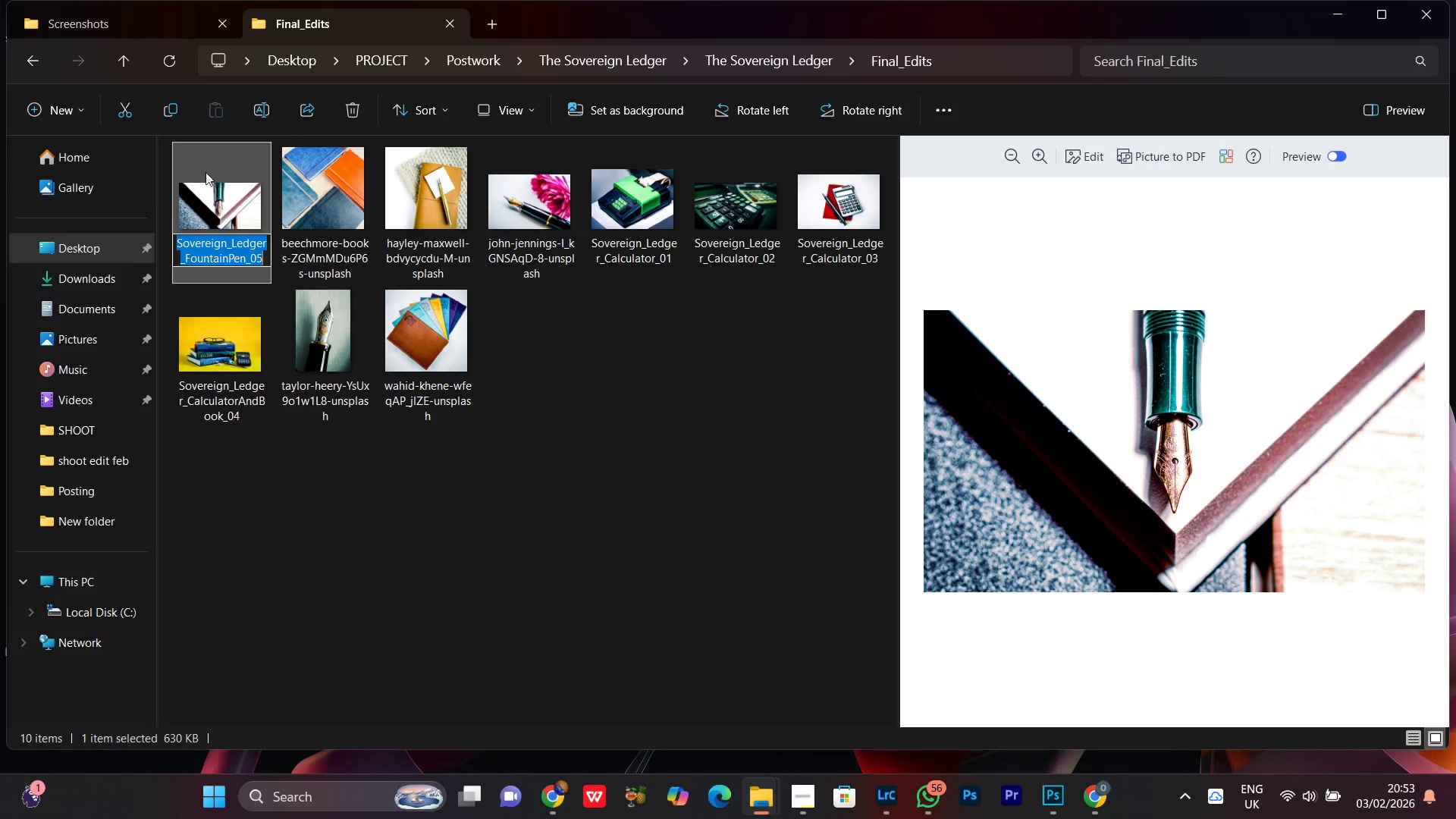 
key(Control+C)
 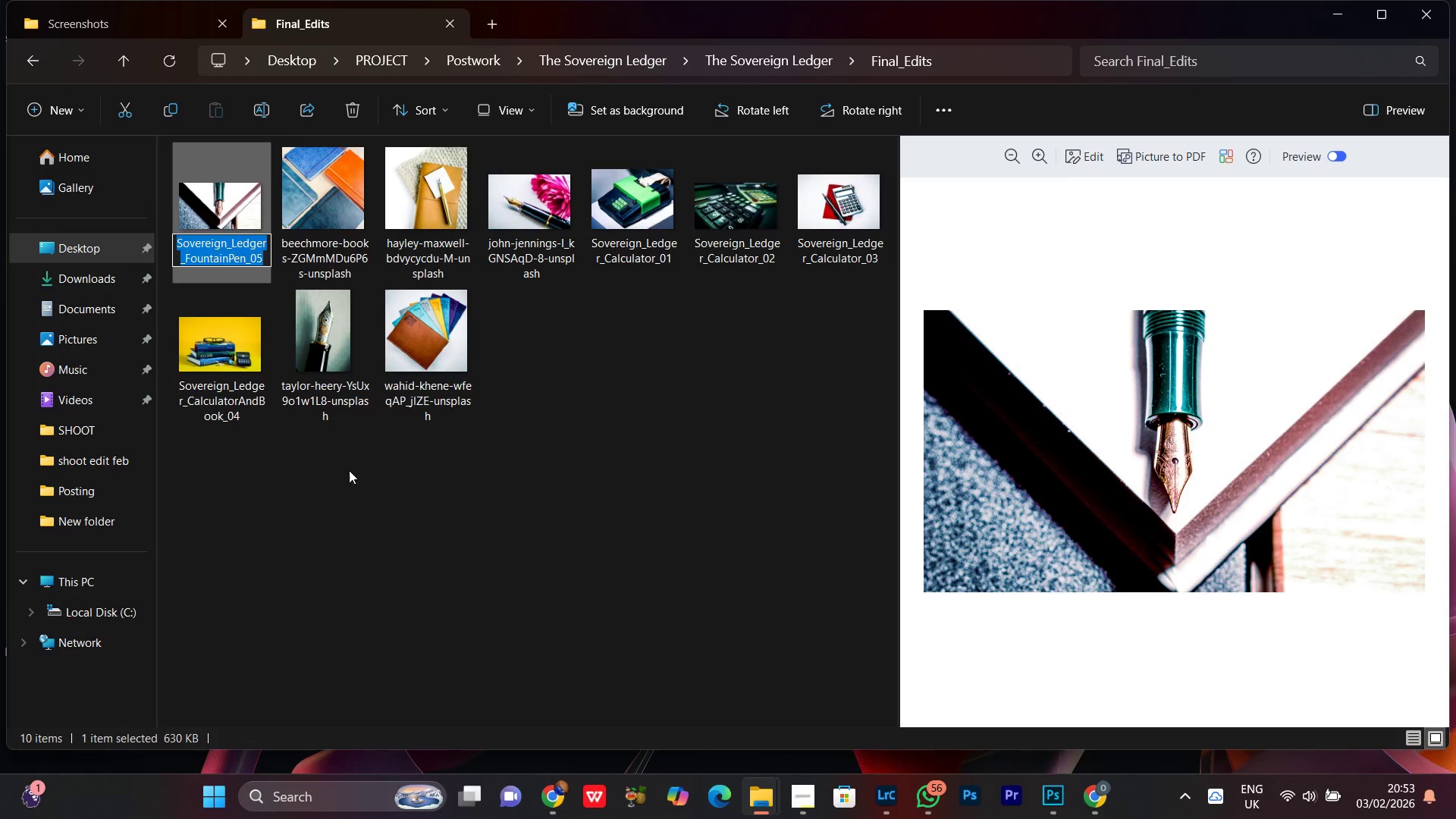 
left_click([341, 468])
 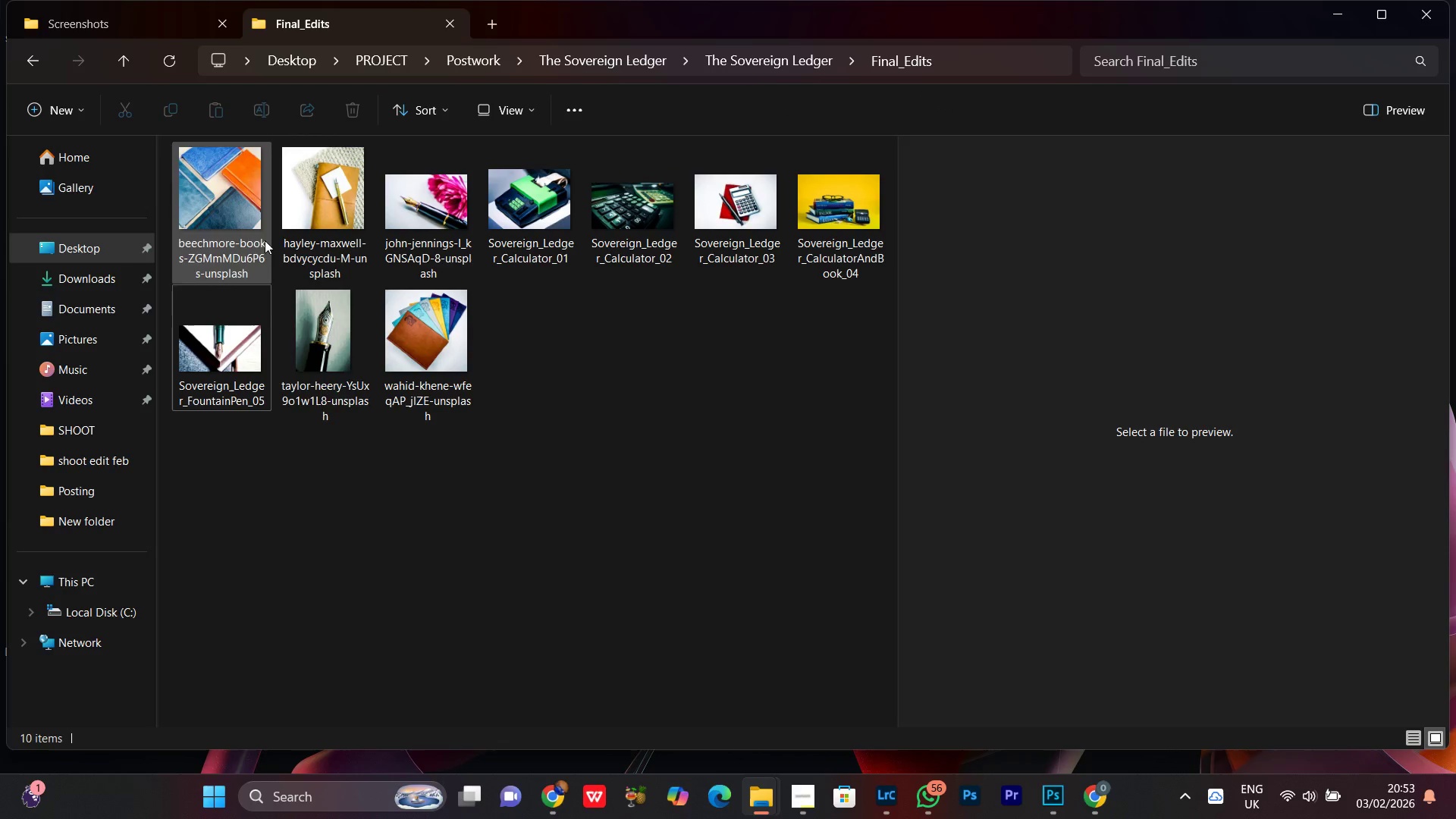 
left_click([318, 334])
 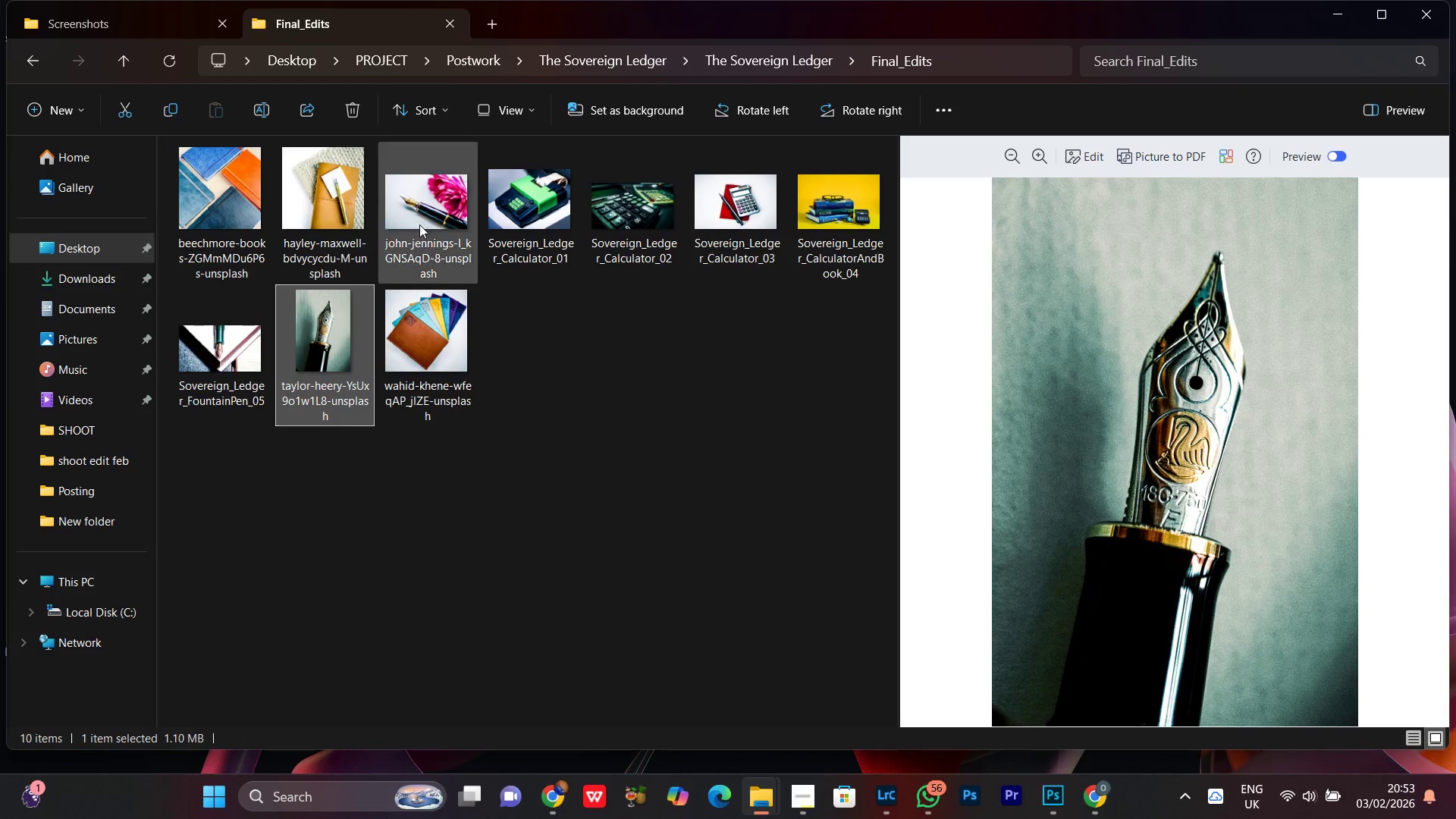 
left_click([422, 220])
 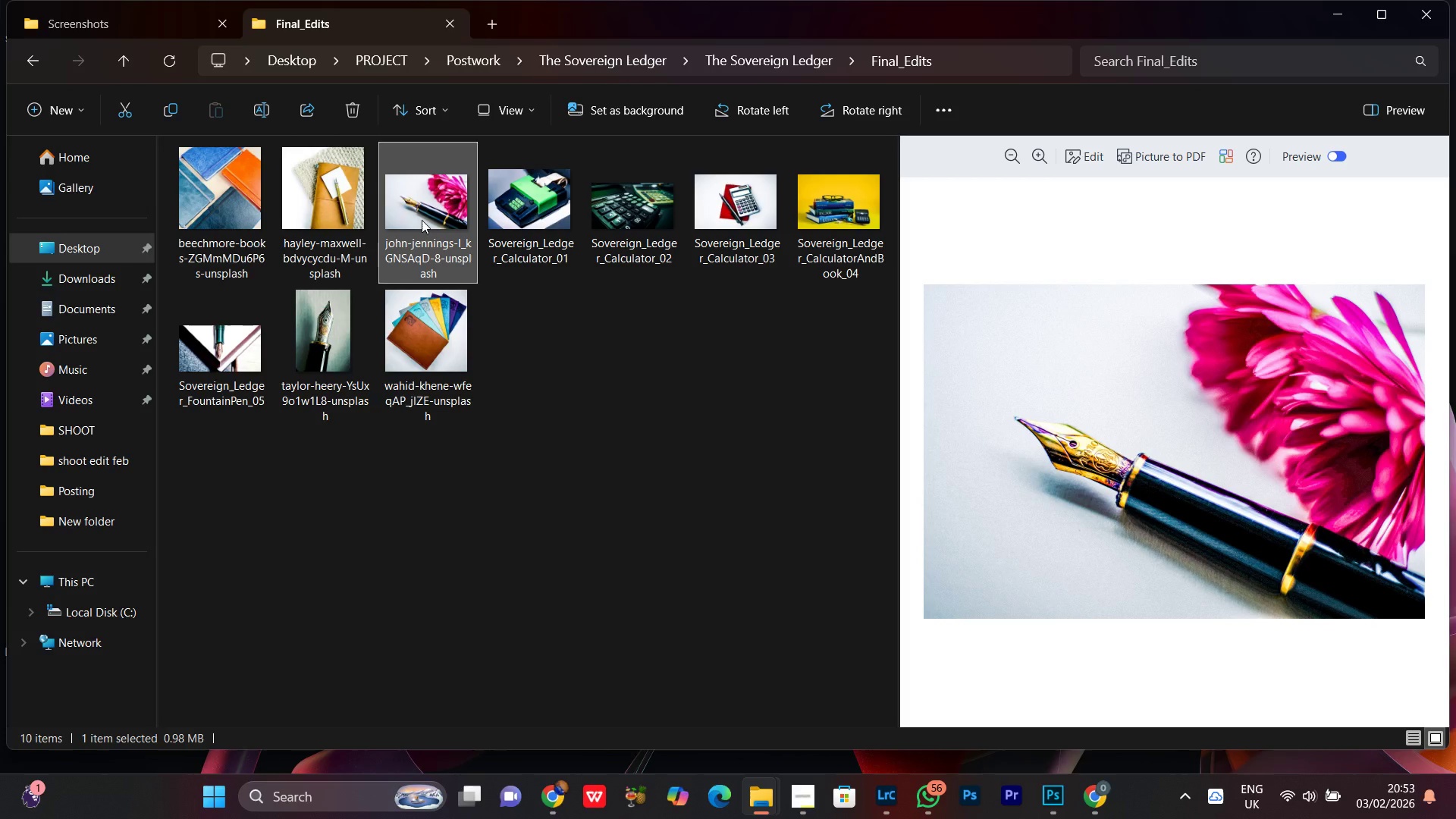 
right_click([422, 220])
 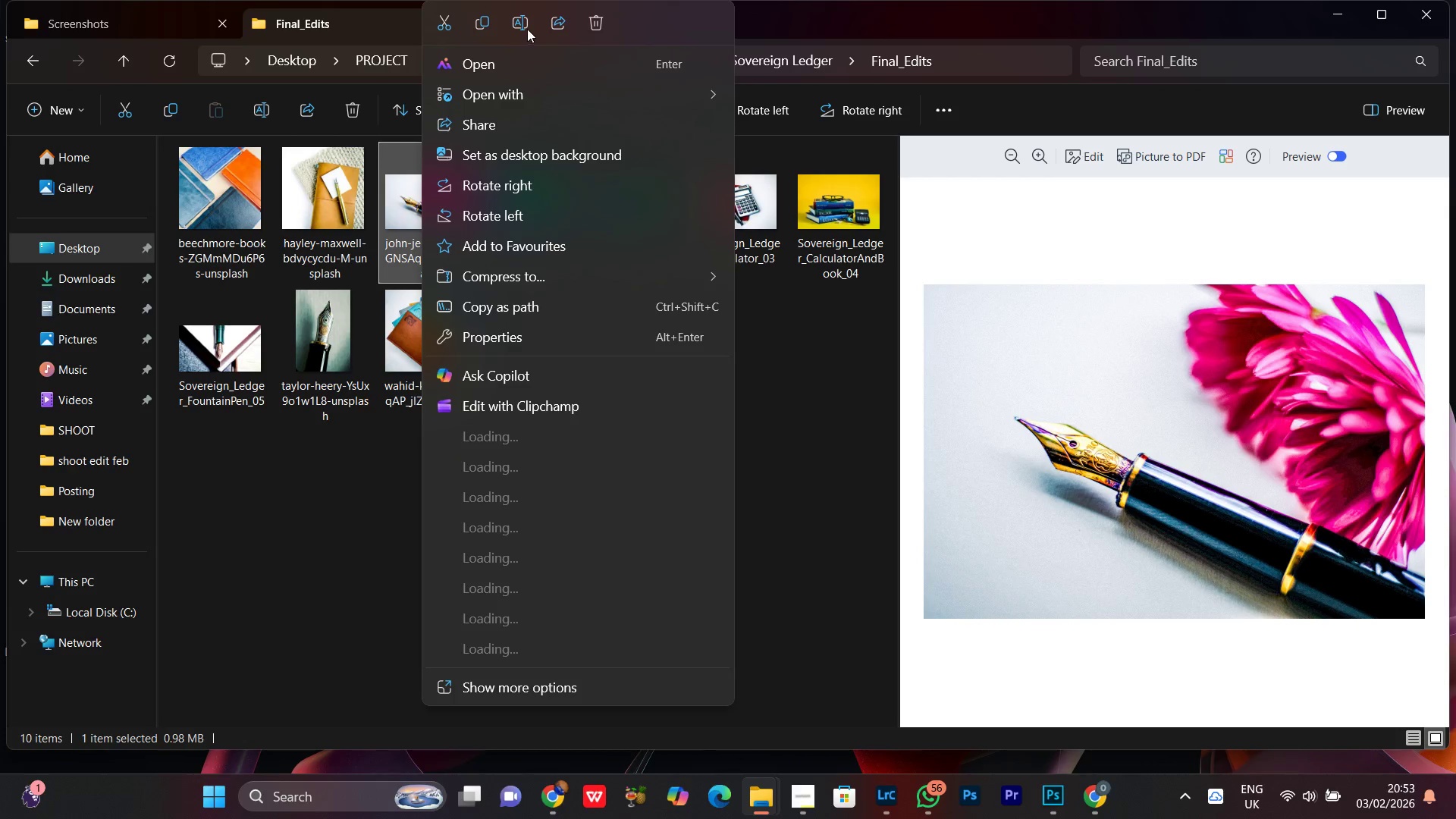 
left_click([526, 25])
 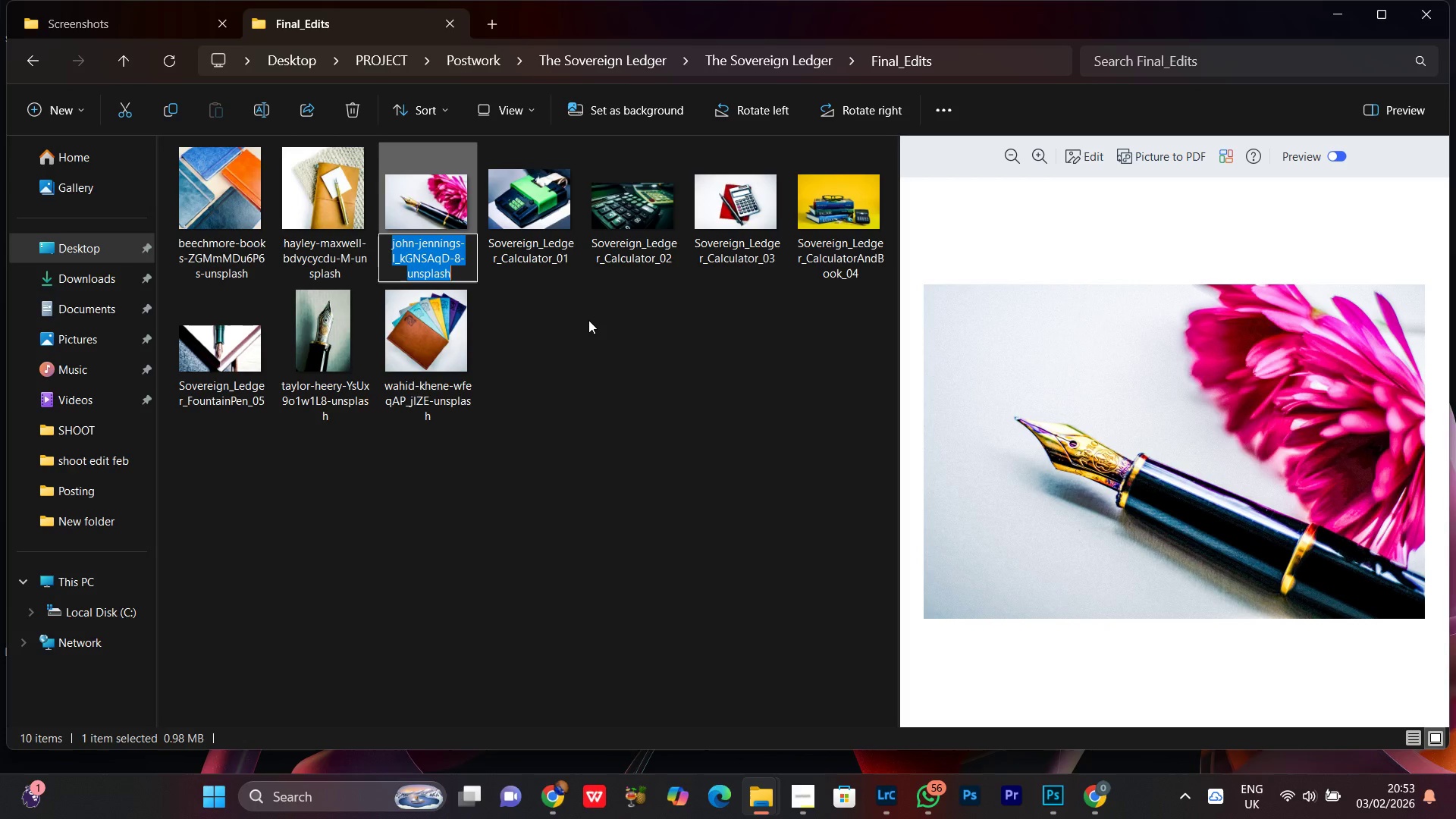 
key(Control+V)
 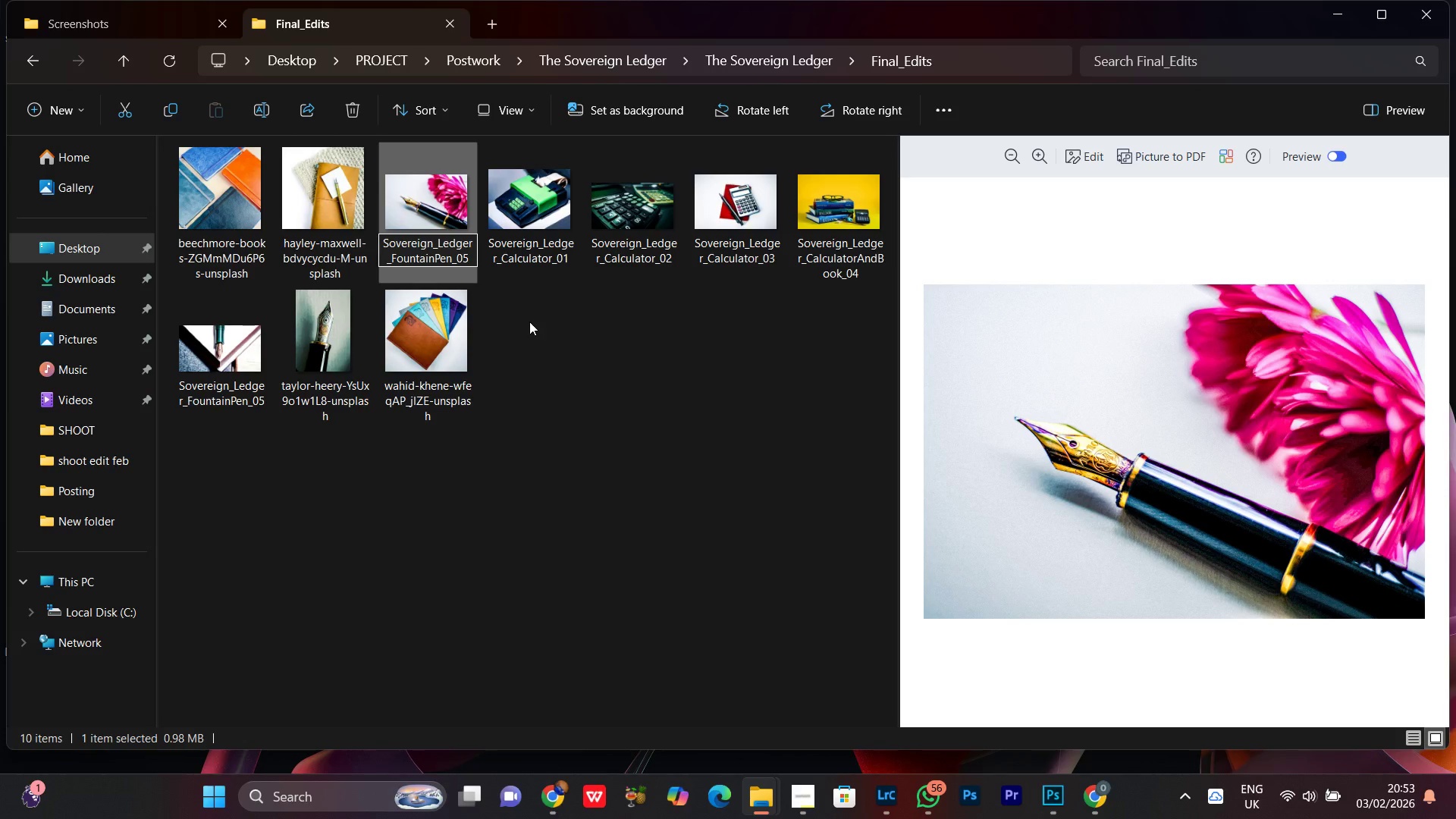 
key(Backspace)
 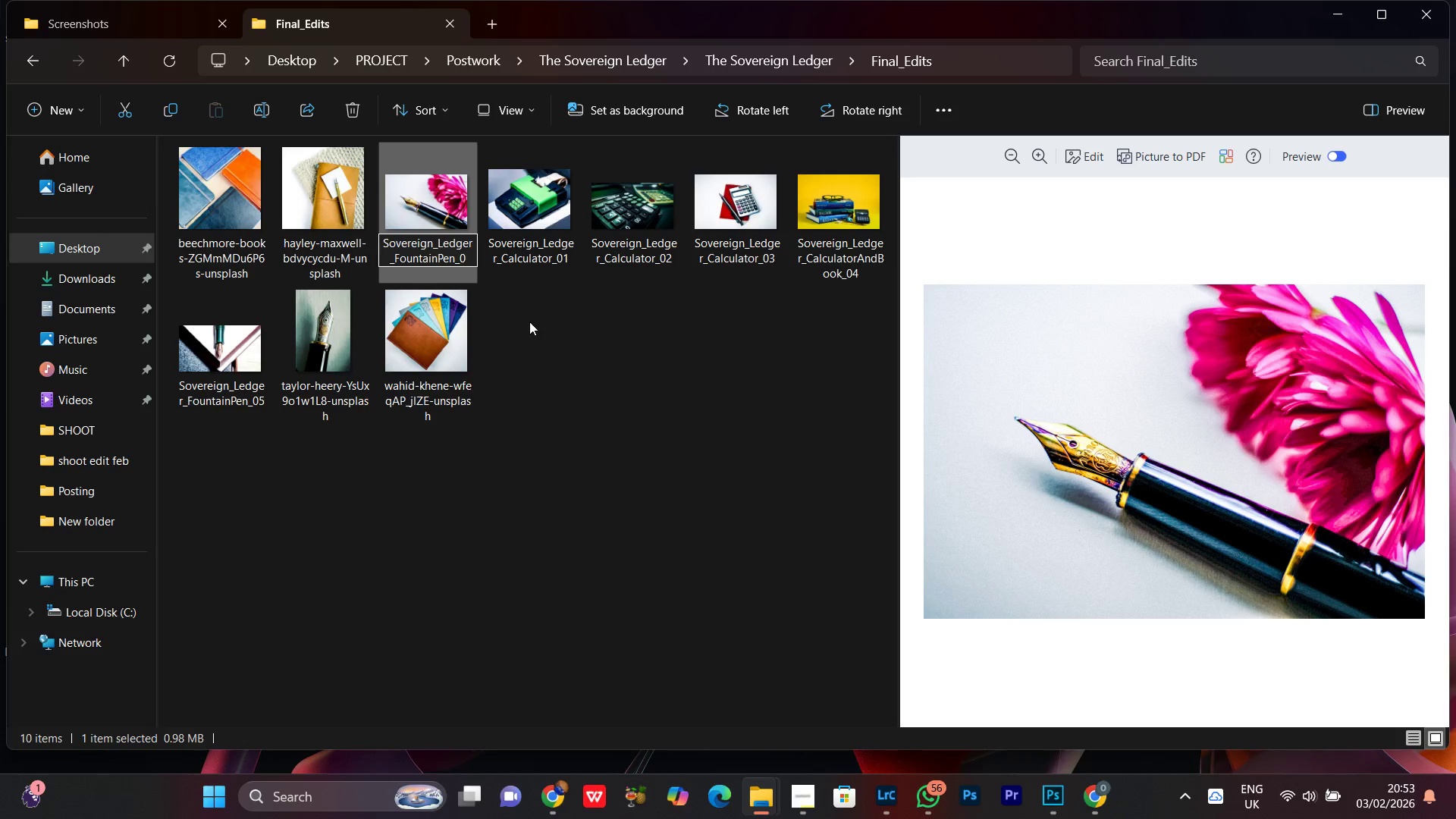 
key(6)
 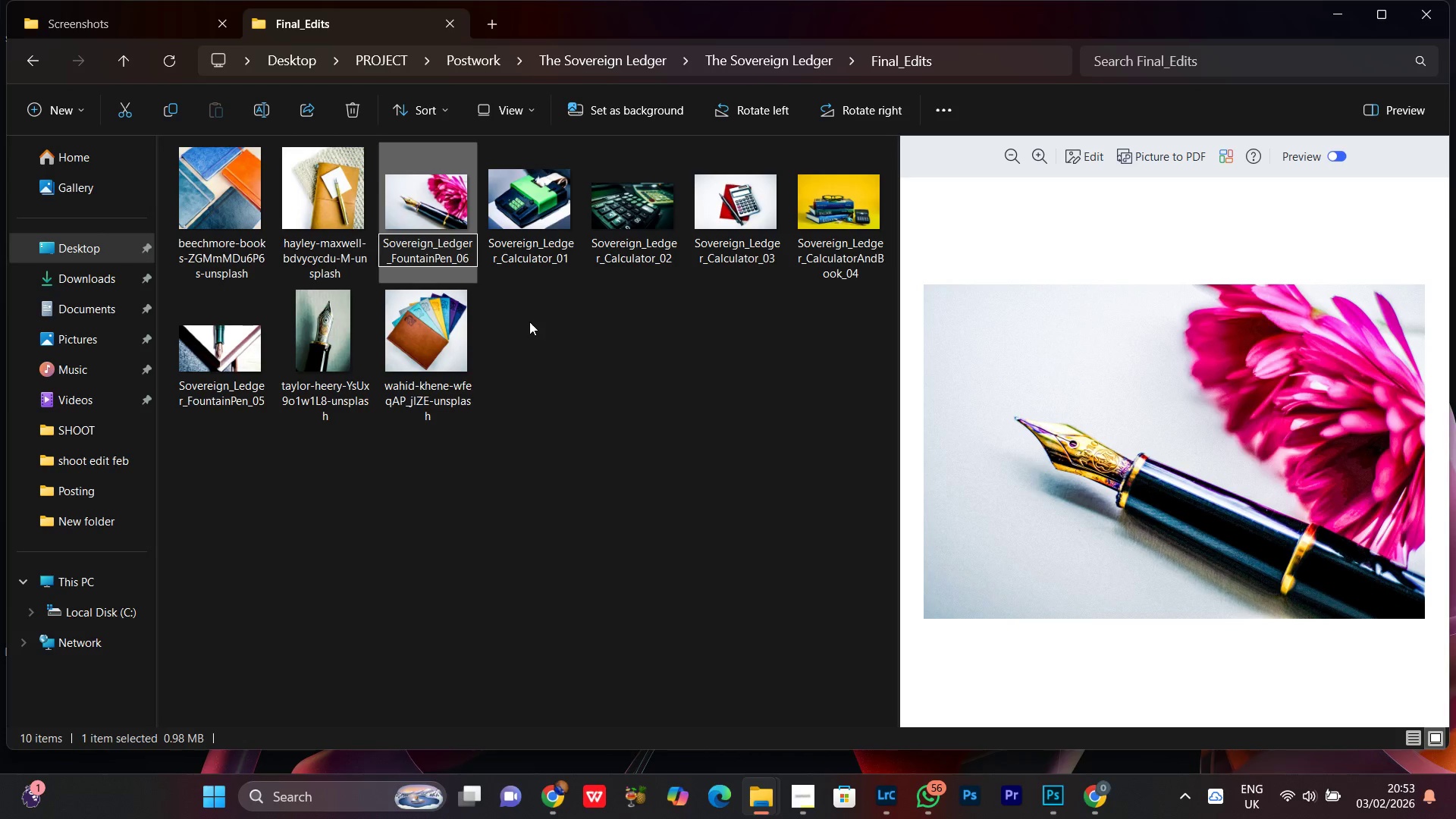 
key(Enter)
 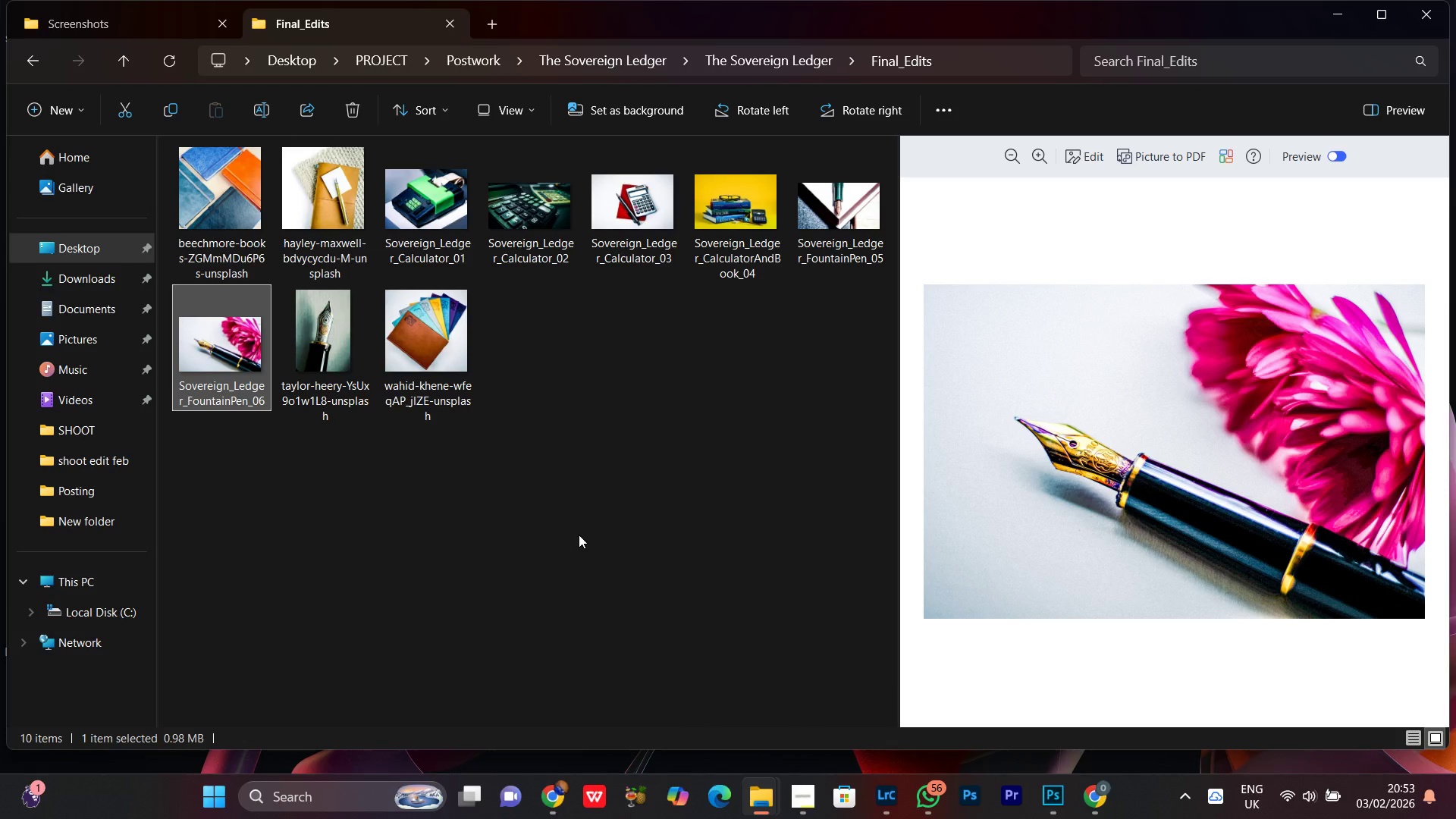 
wait(6.47)
 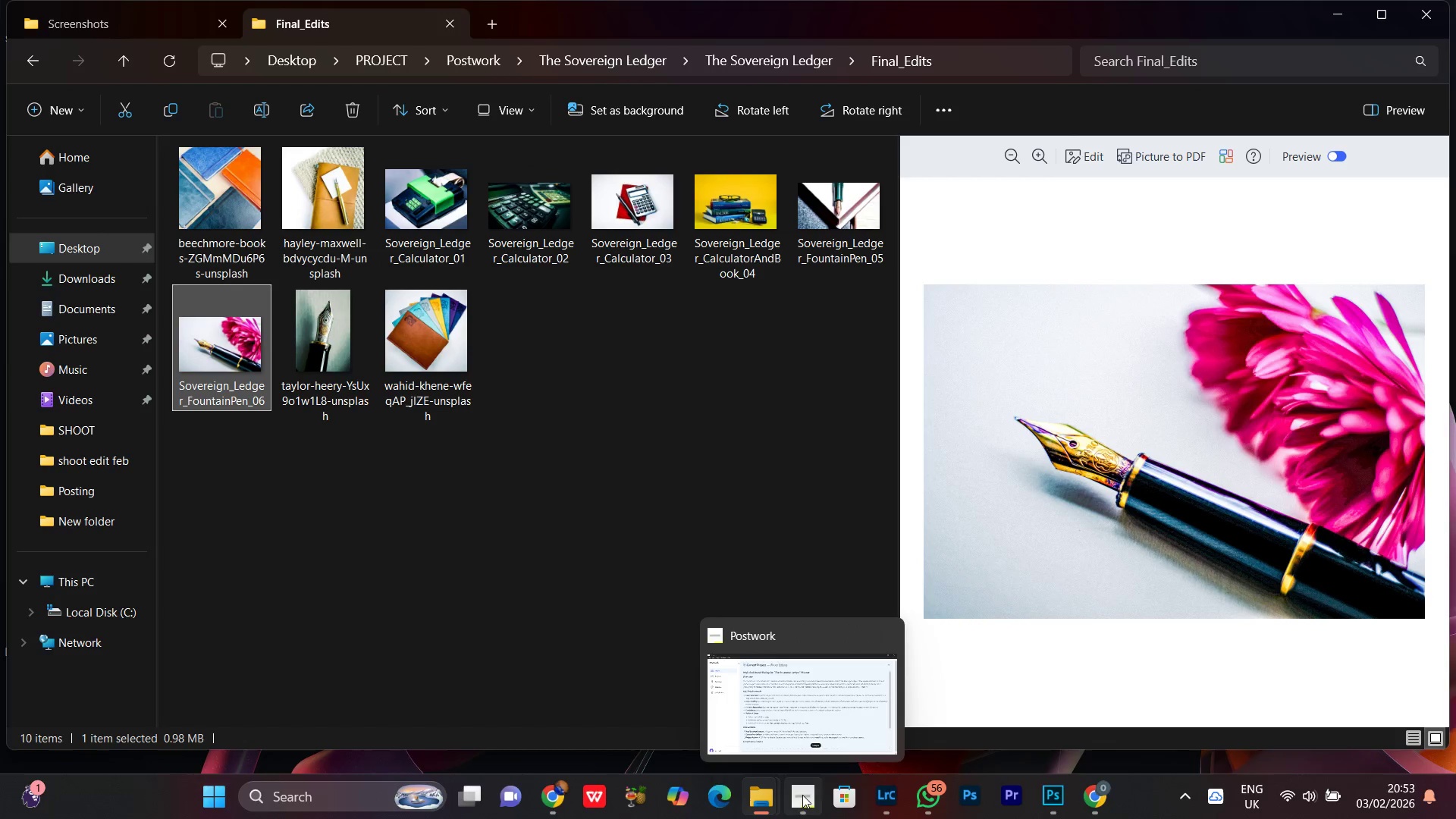 
left_click([331, 349])
 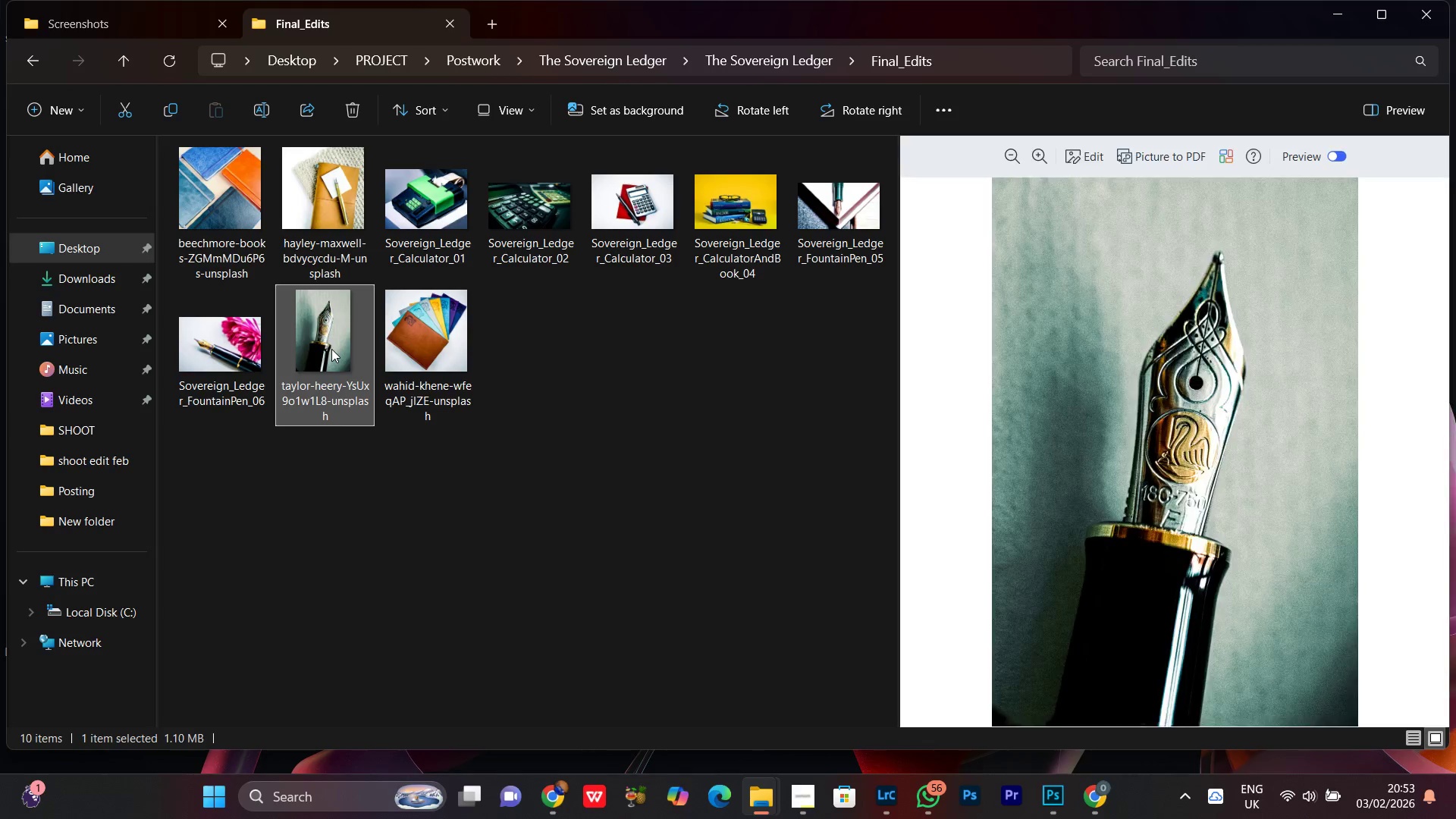 
right_click([331, 349])
 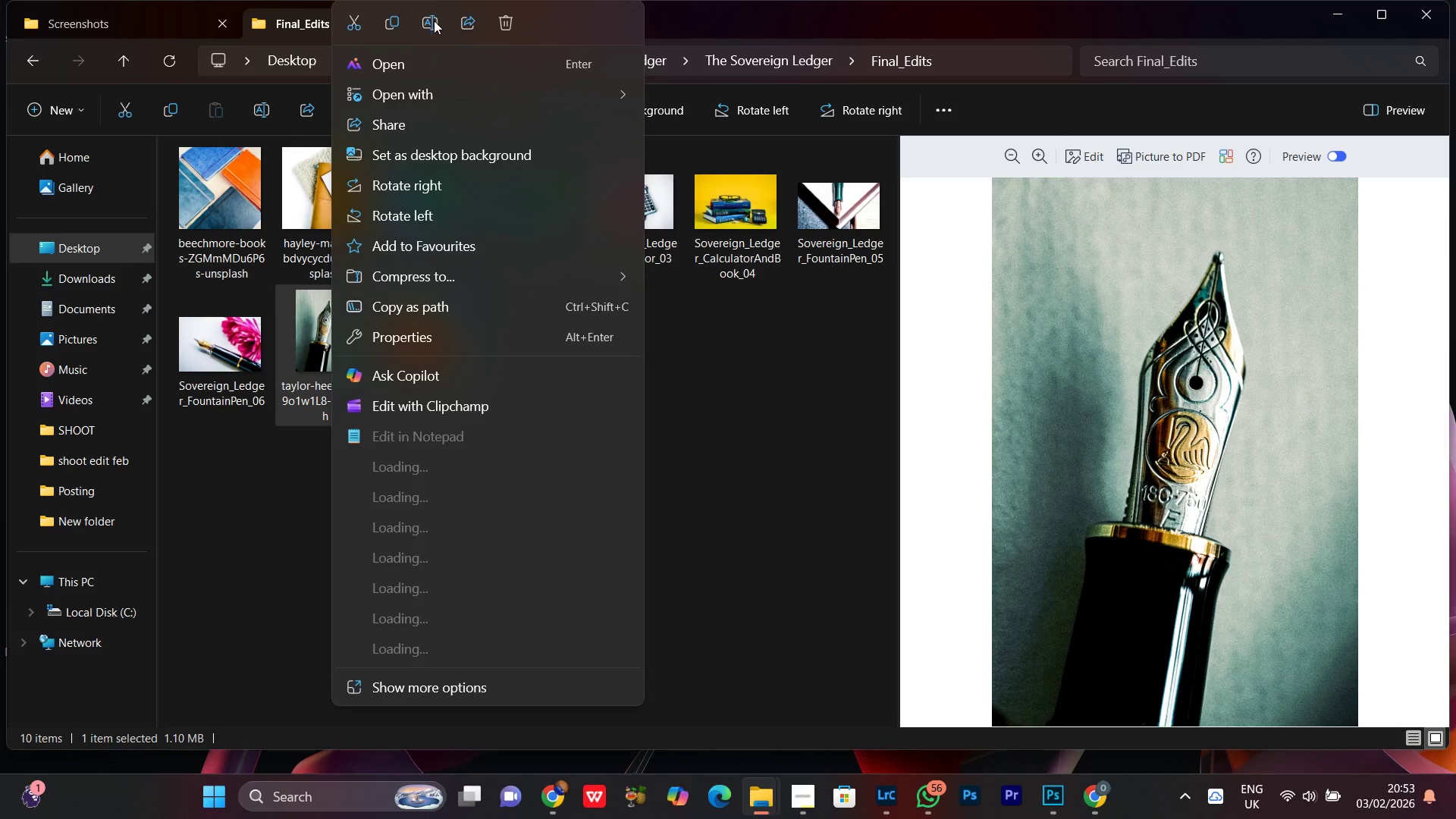 
left_click([433, 21])
 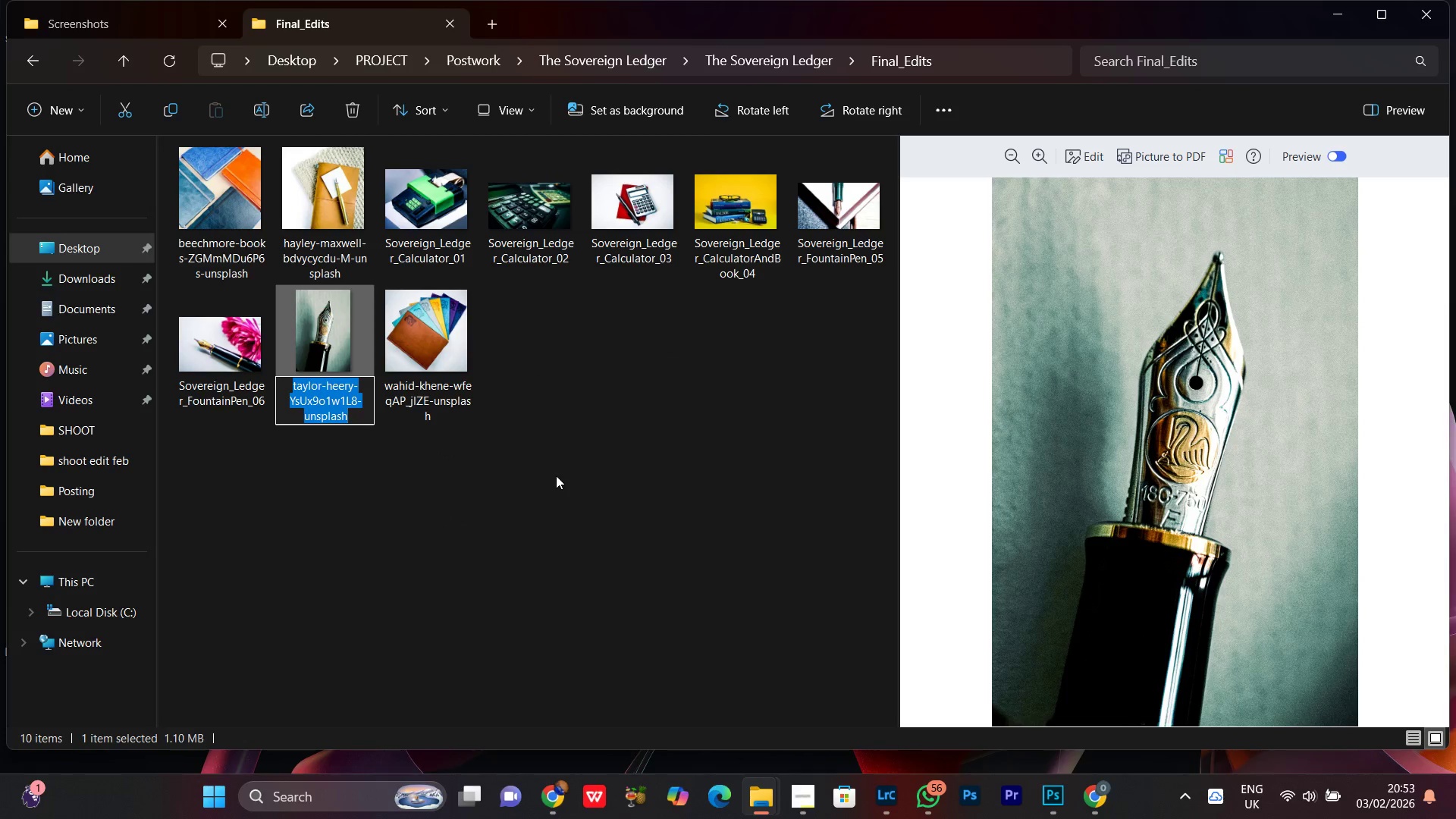 
key(Control+V)
 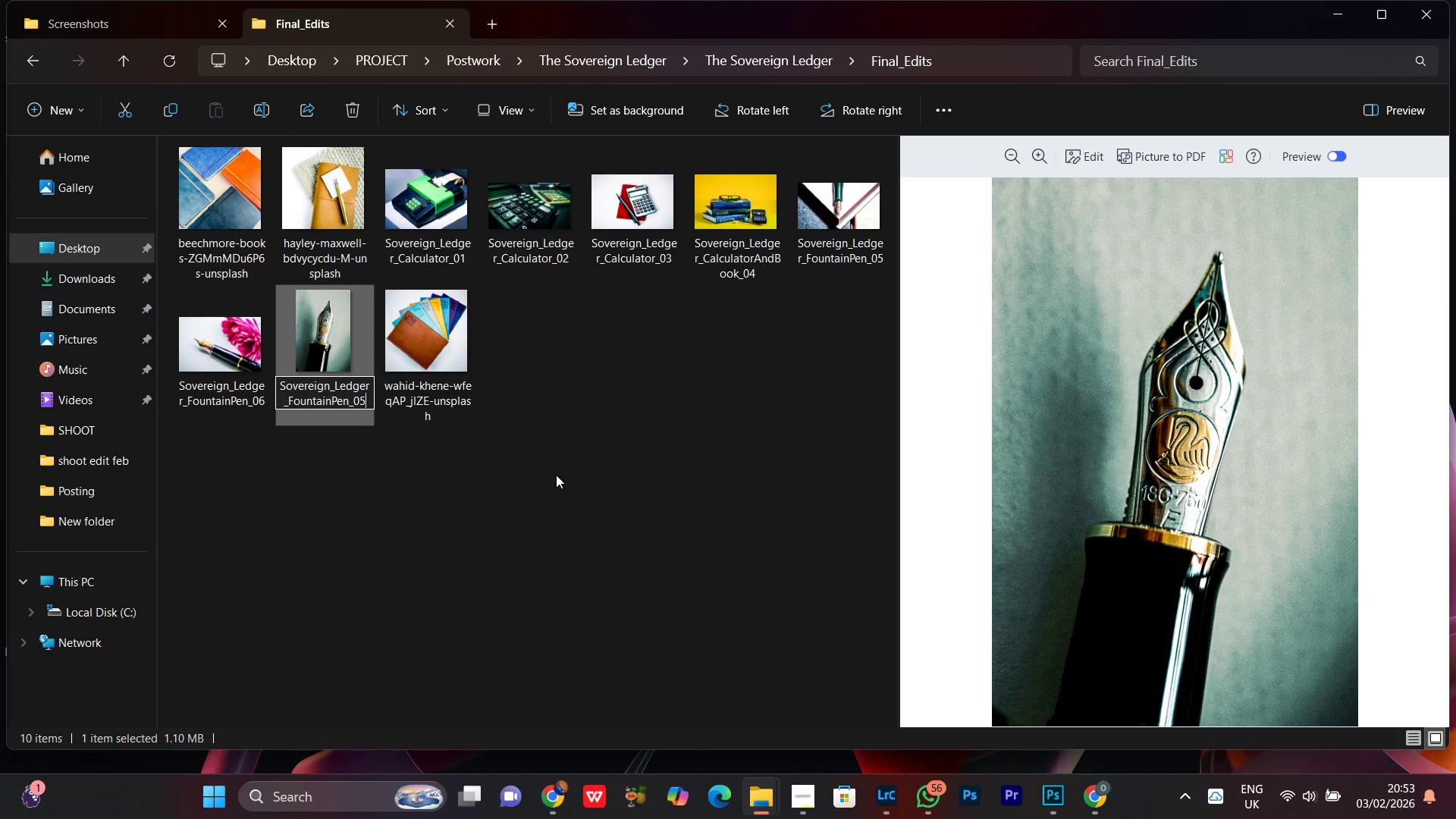 
key(Backspace)
 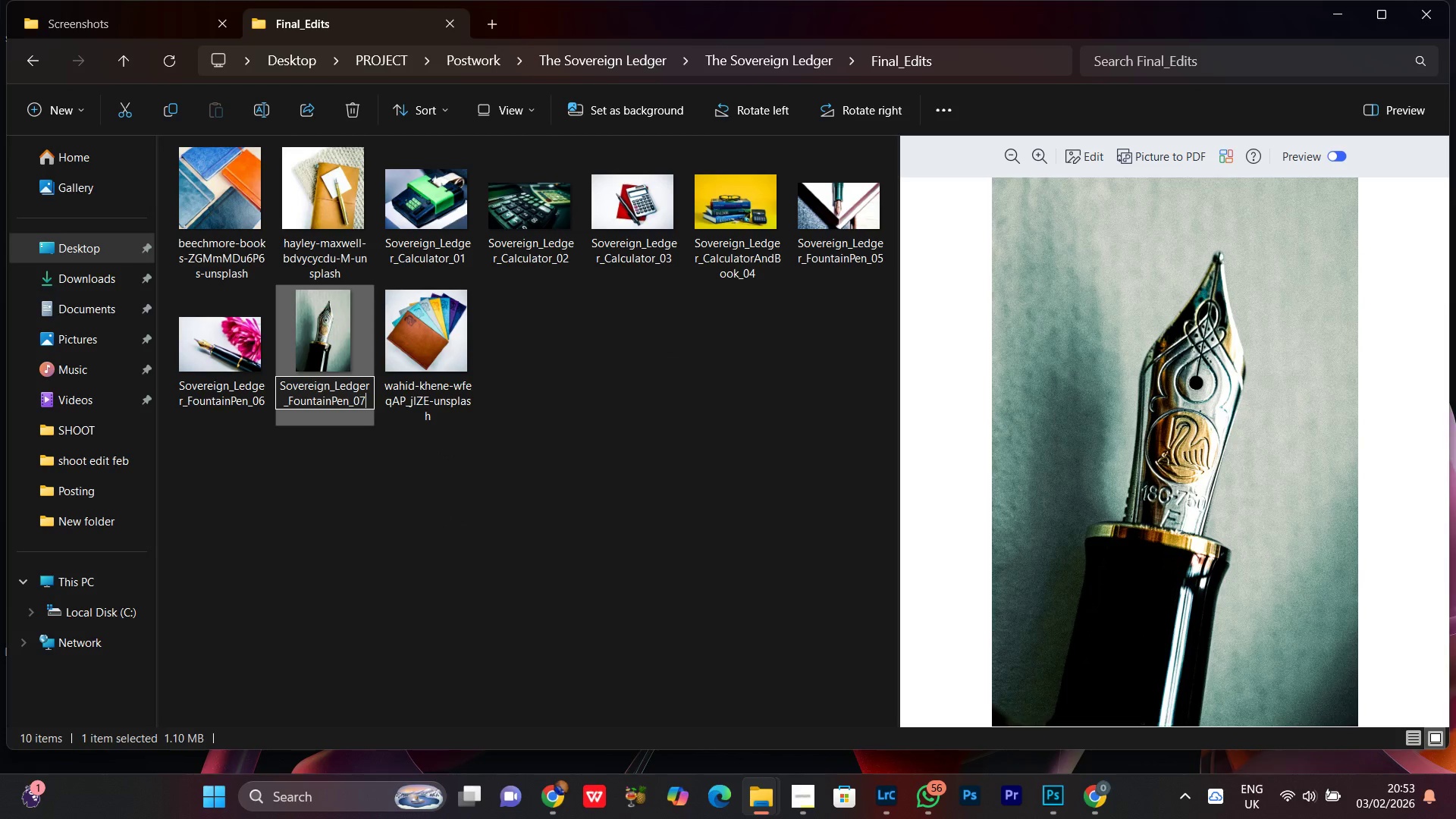 
key(7)
 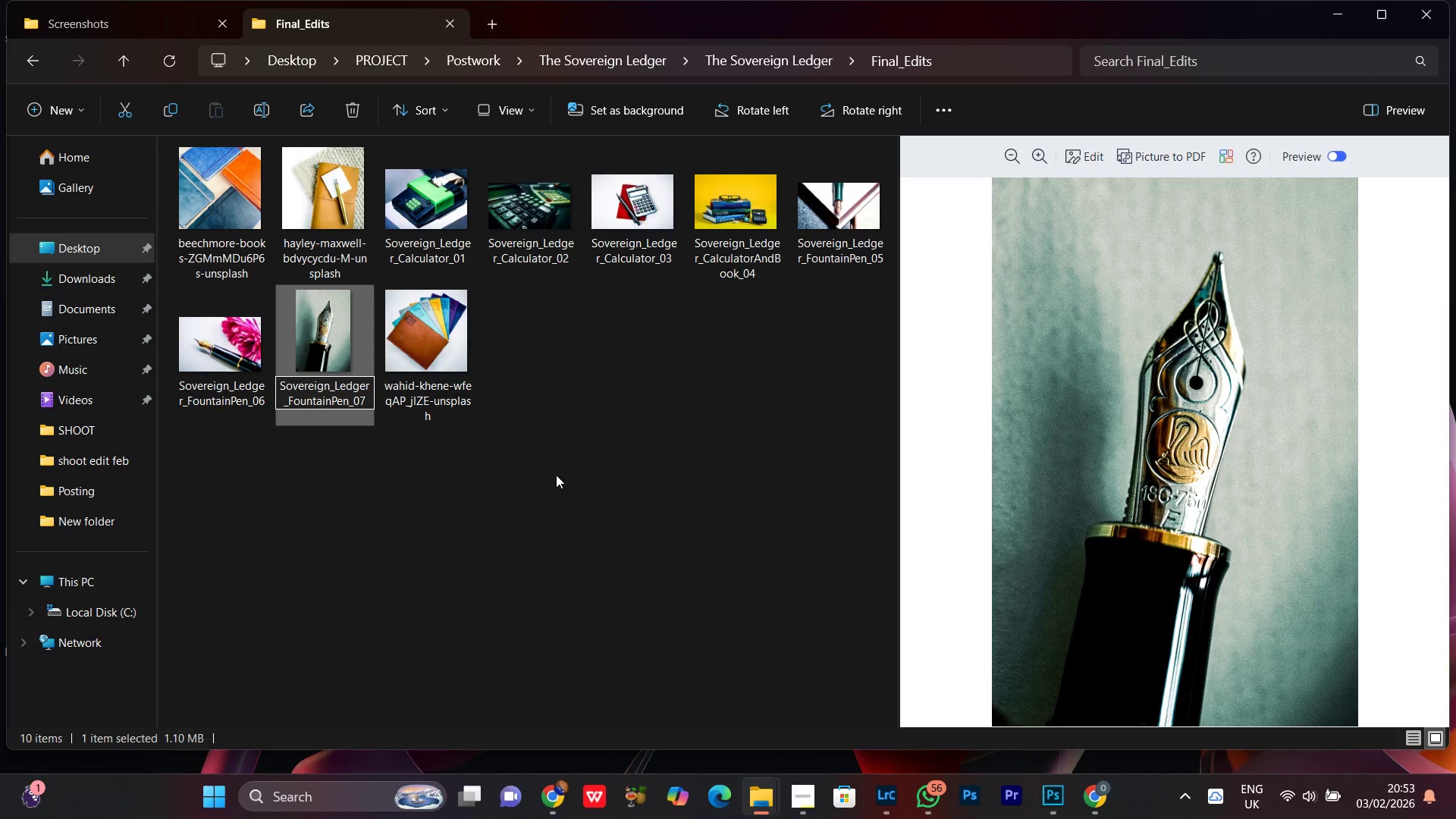 
key(Enter)
 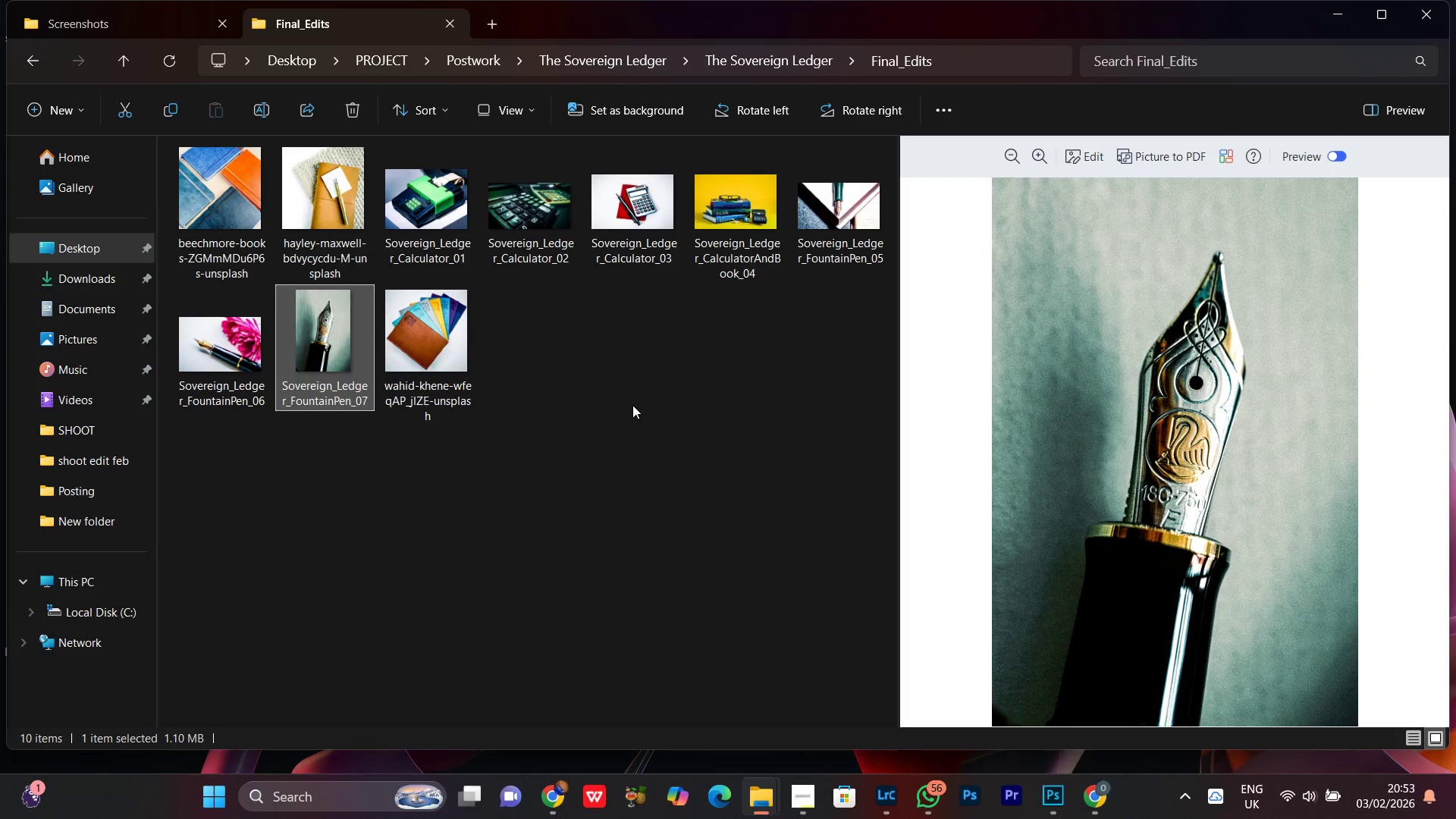 
left_click([597, 434])
 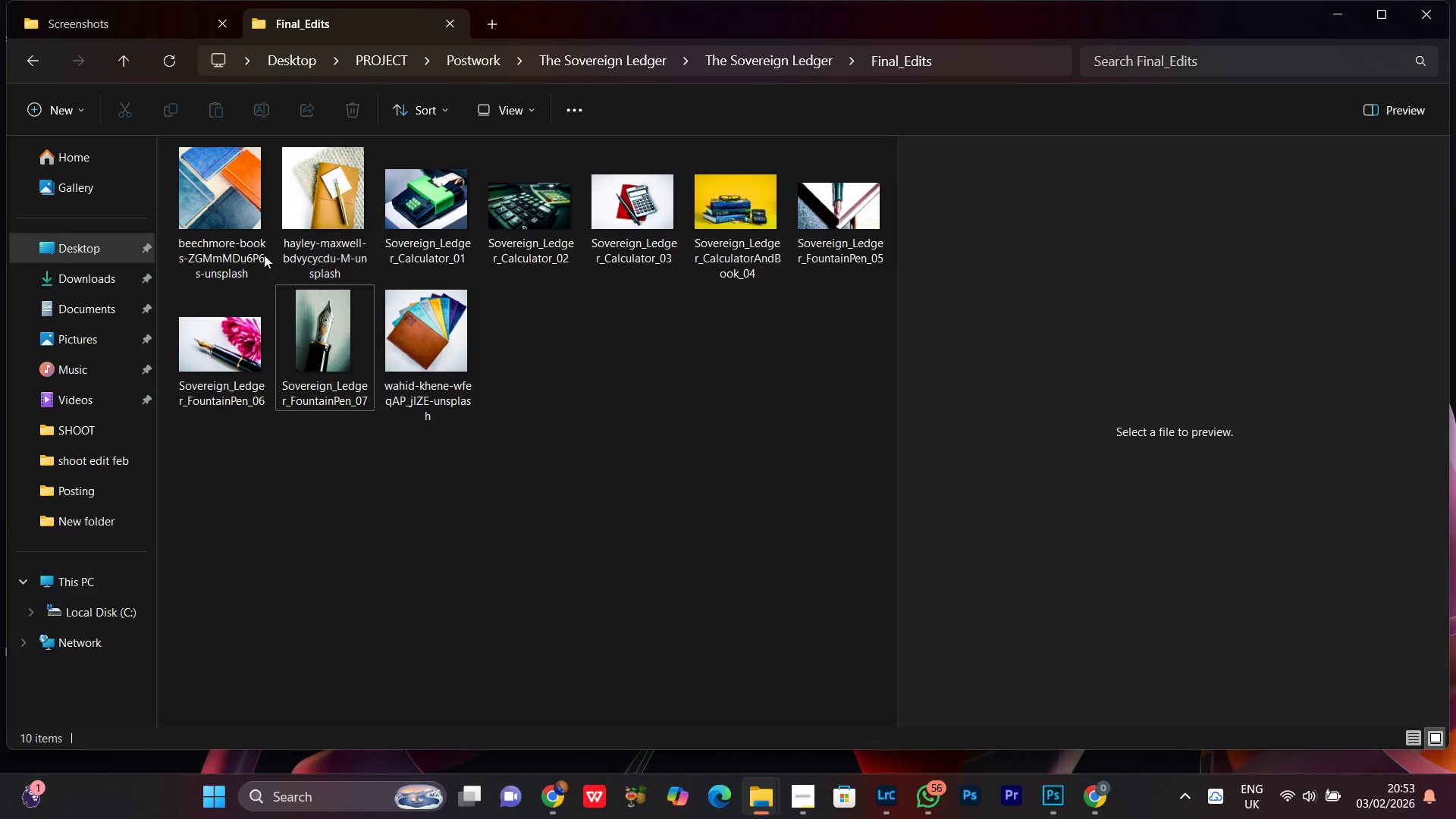 
left_click([217, 228])
 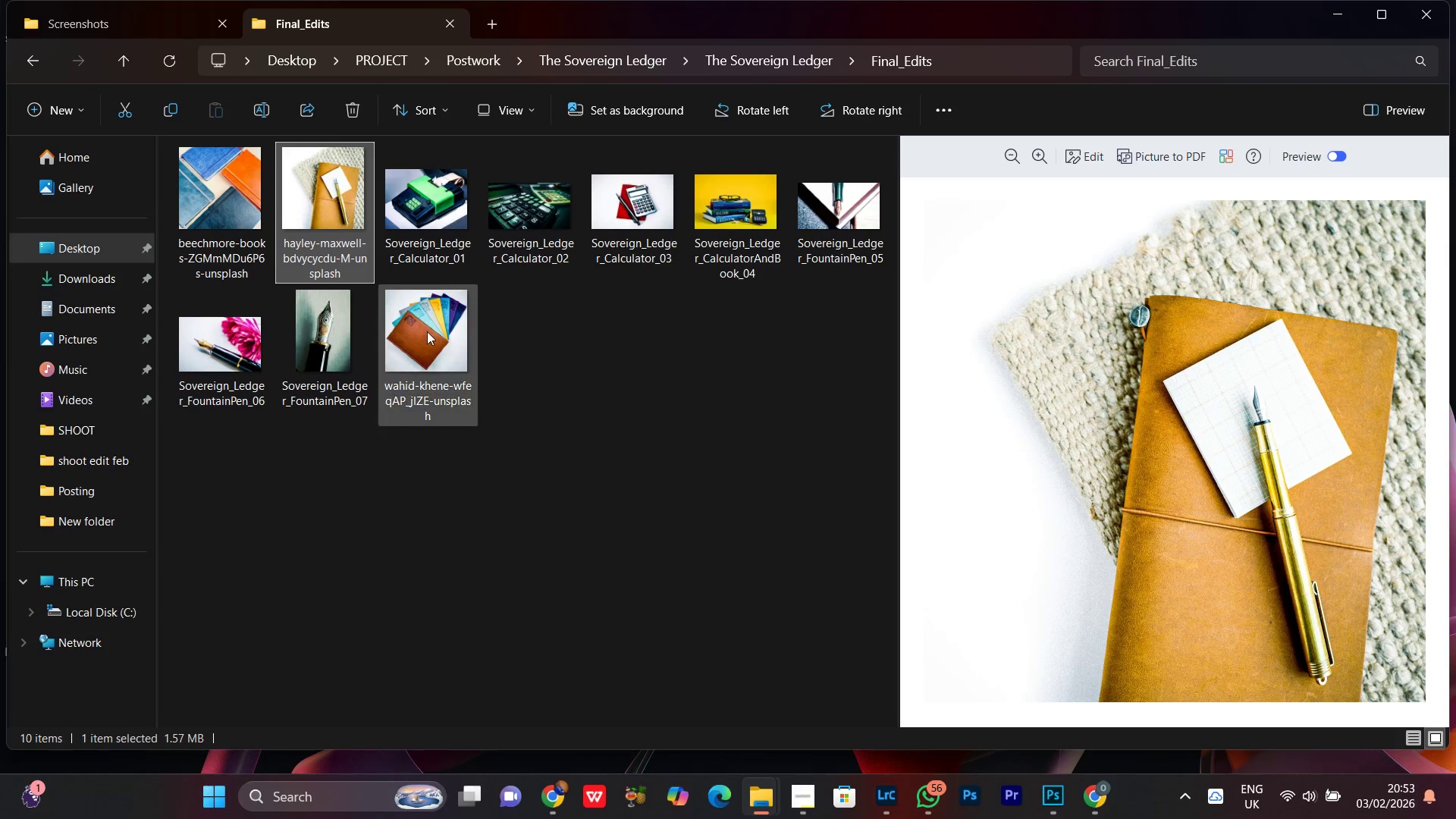 
double_click([406, 314])
 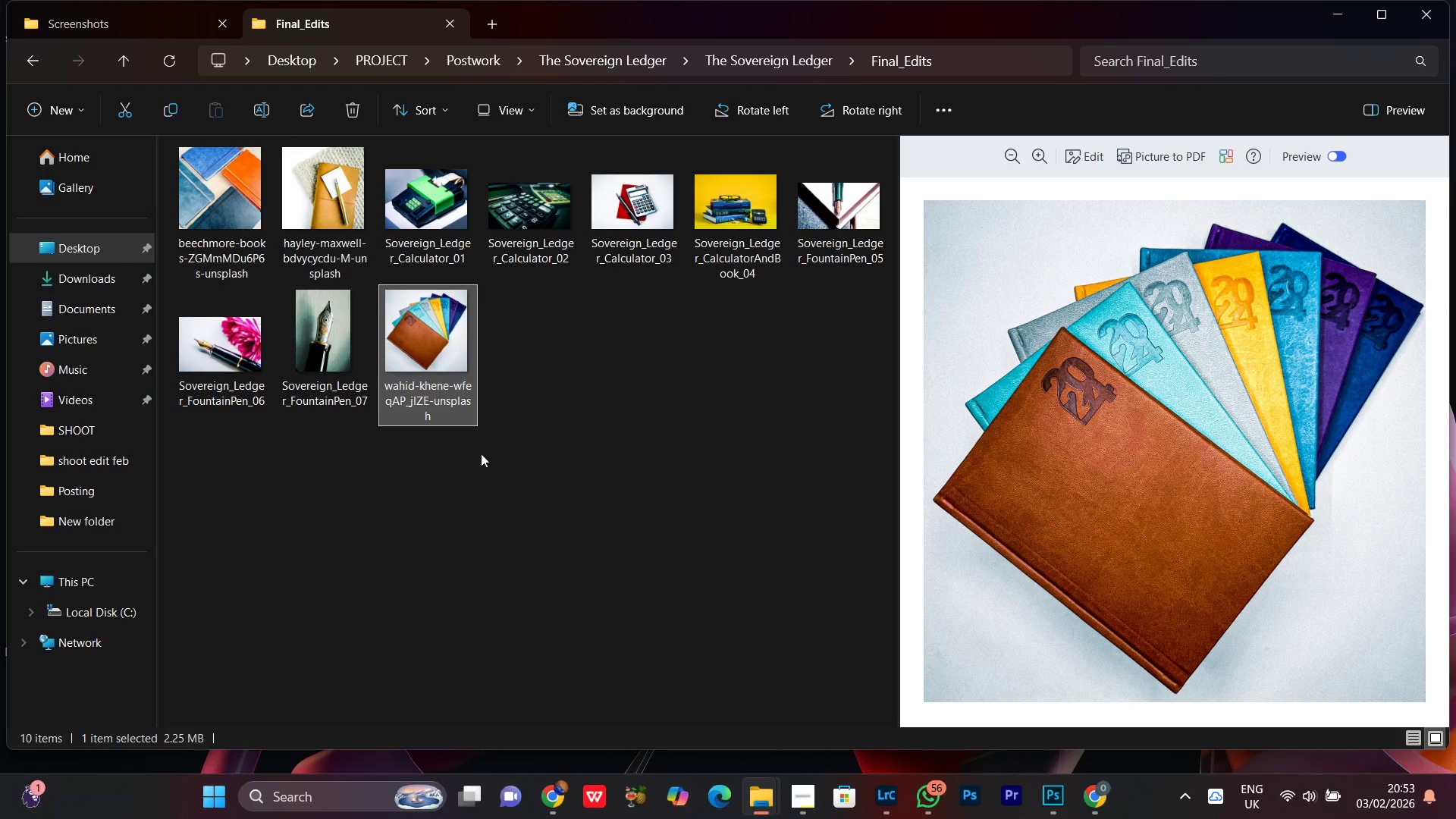 
right_click([431, 362])
 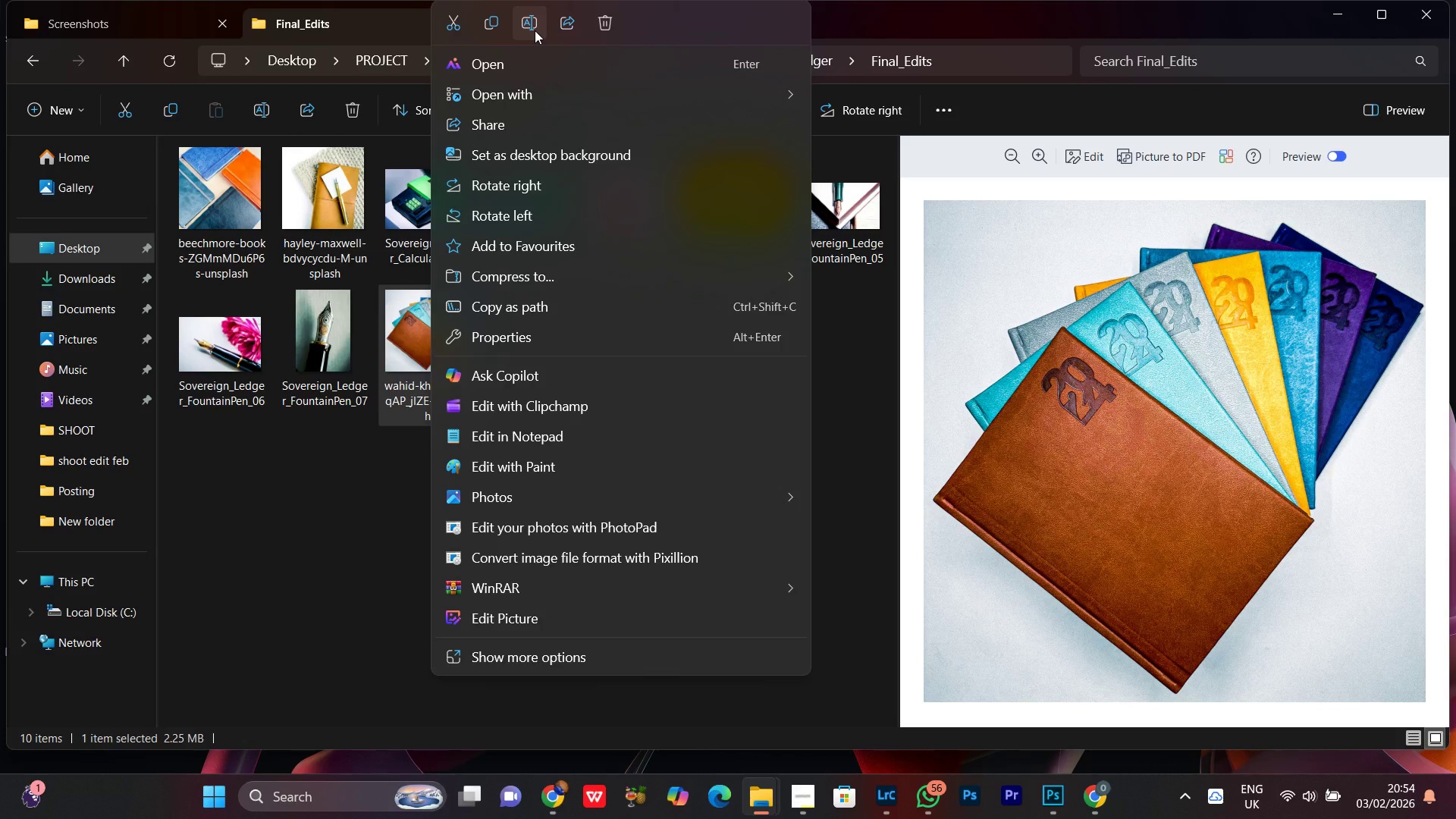 
left_click([535, 30])
 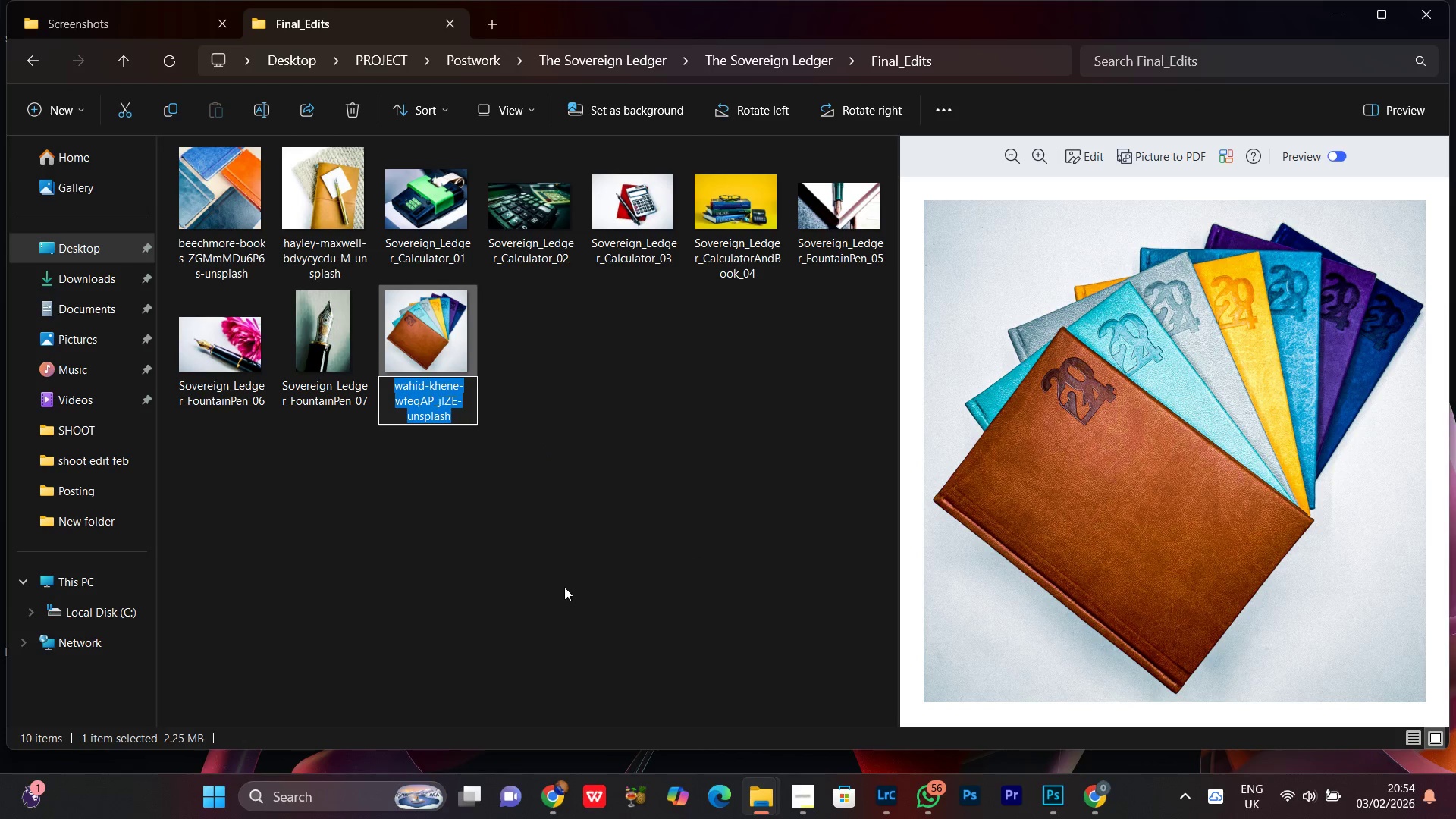 
key(Control+V)
 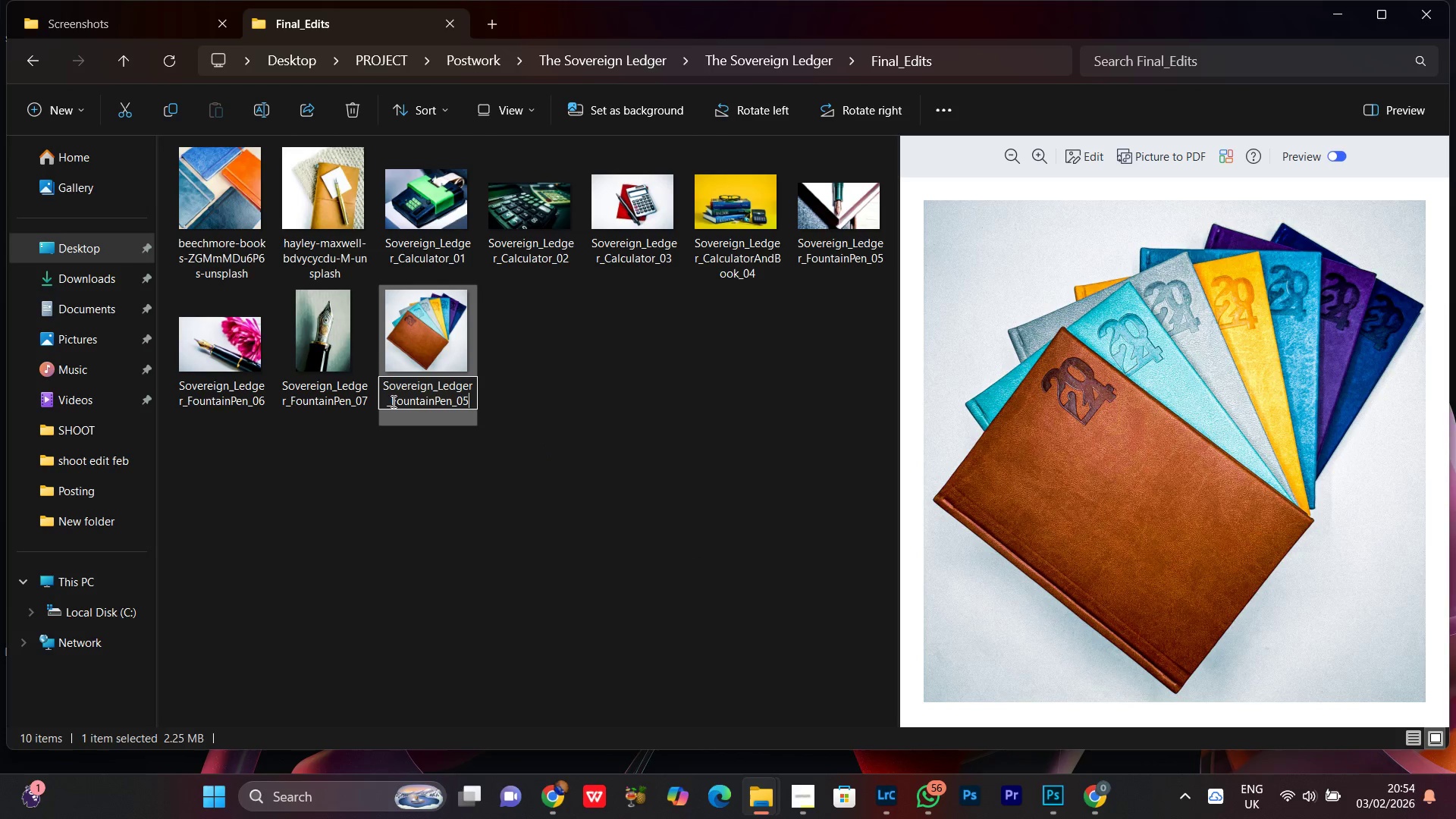 
left_click_drag(start_coordinate=[392, 401], to_coordinate=[450, 401])
 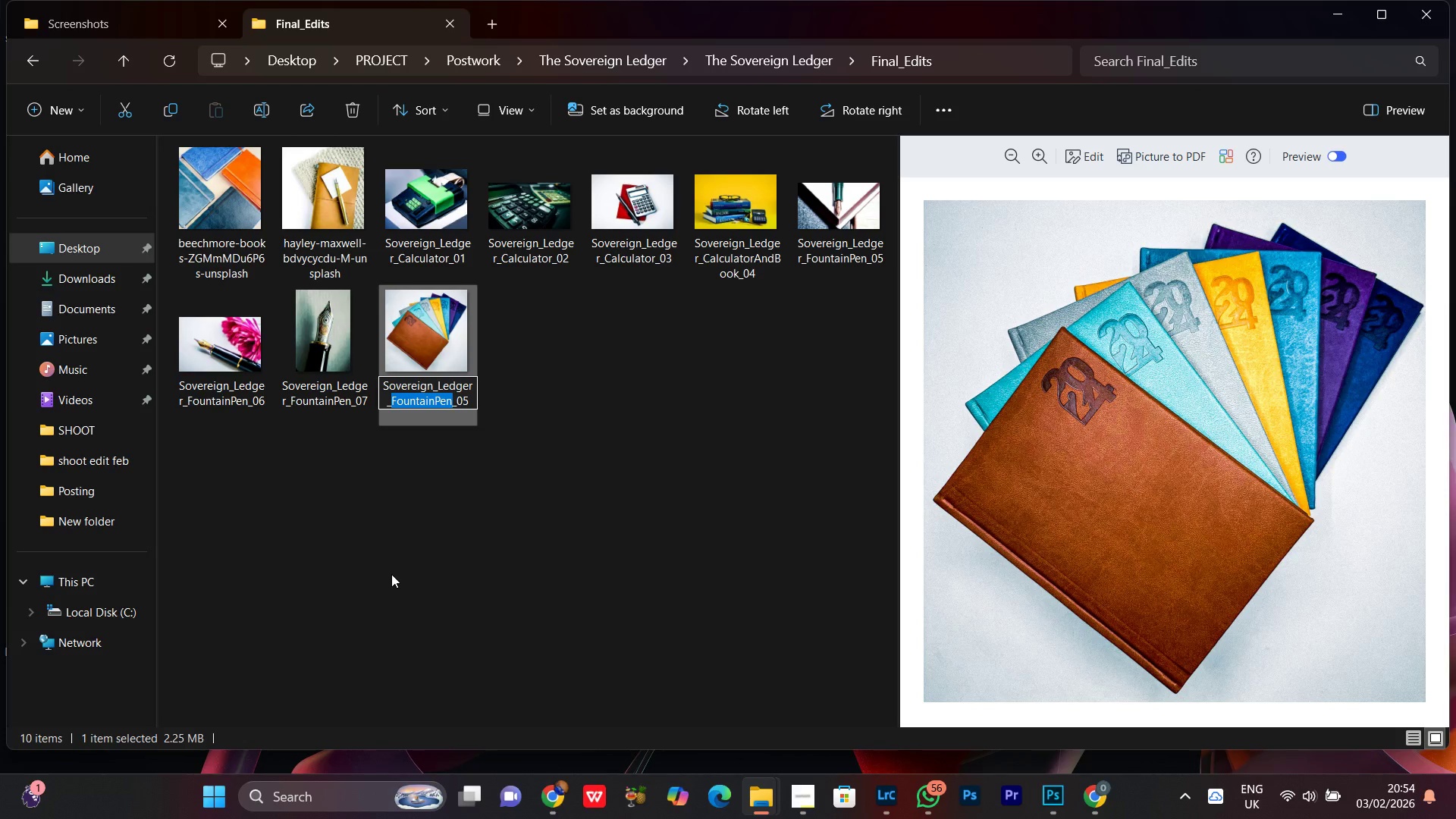 
type(LedgerB)
key(Backspace)
key(Backspace)
key(Backspace)
key(Backspace)
key(Backspace)
type(atherBook)
 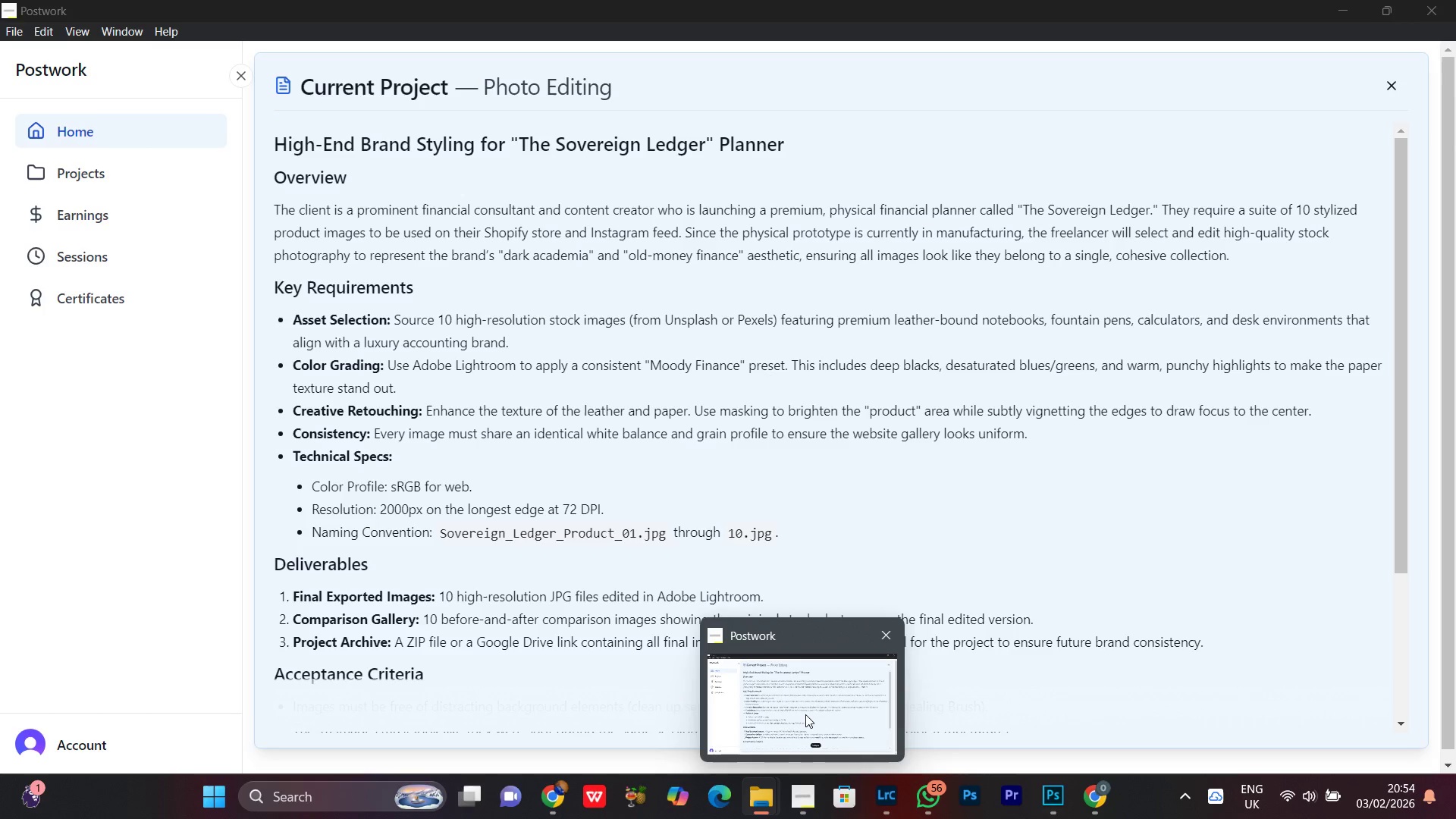 
wait(9.64)
 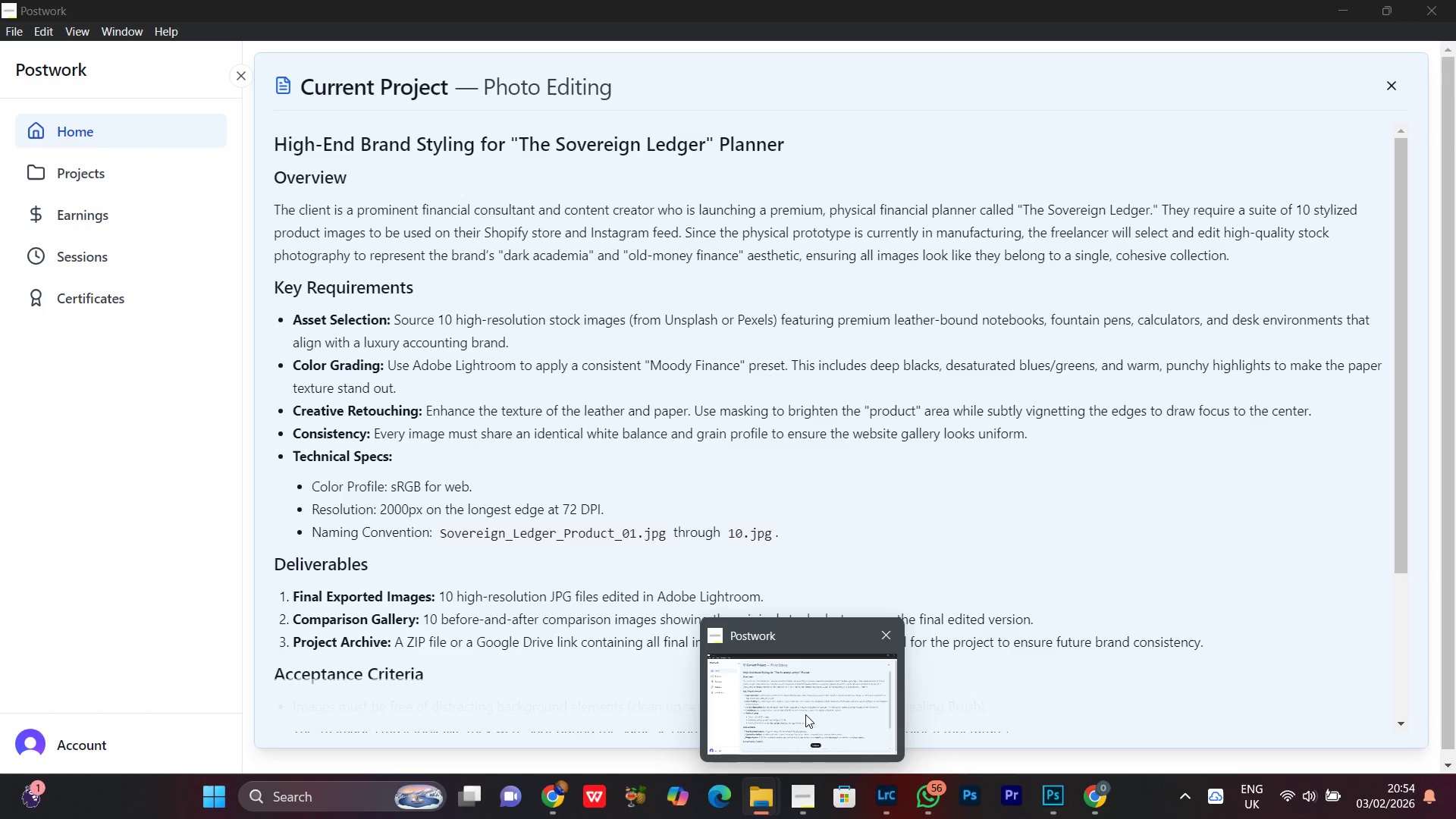 
left_click([472, 402])
 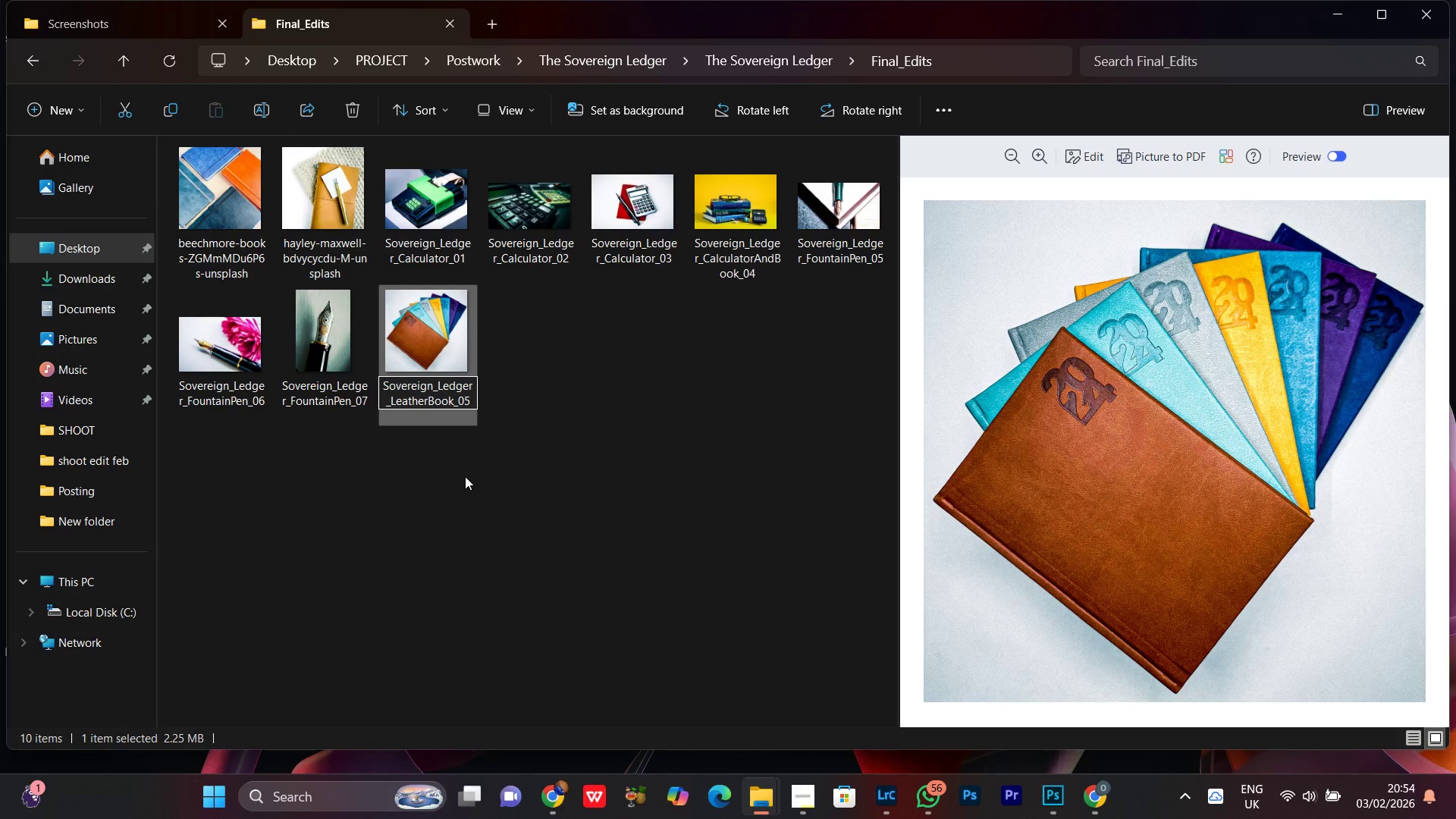 
key(Backspace)
 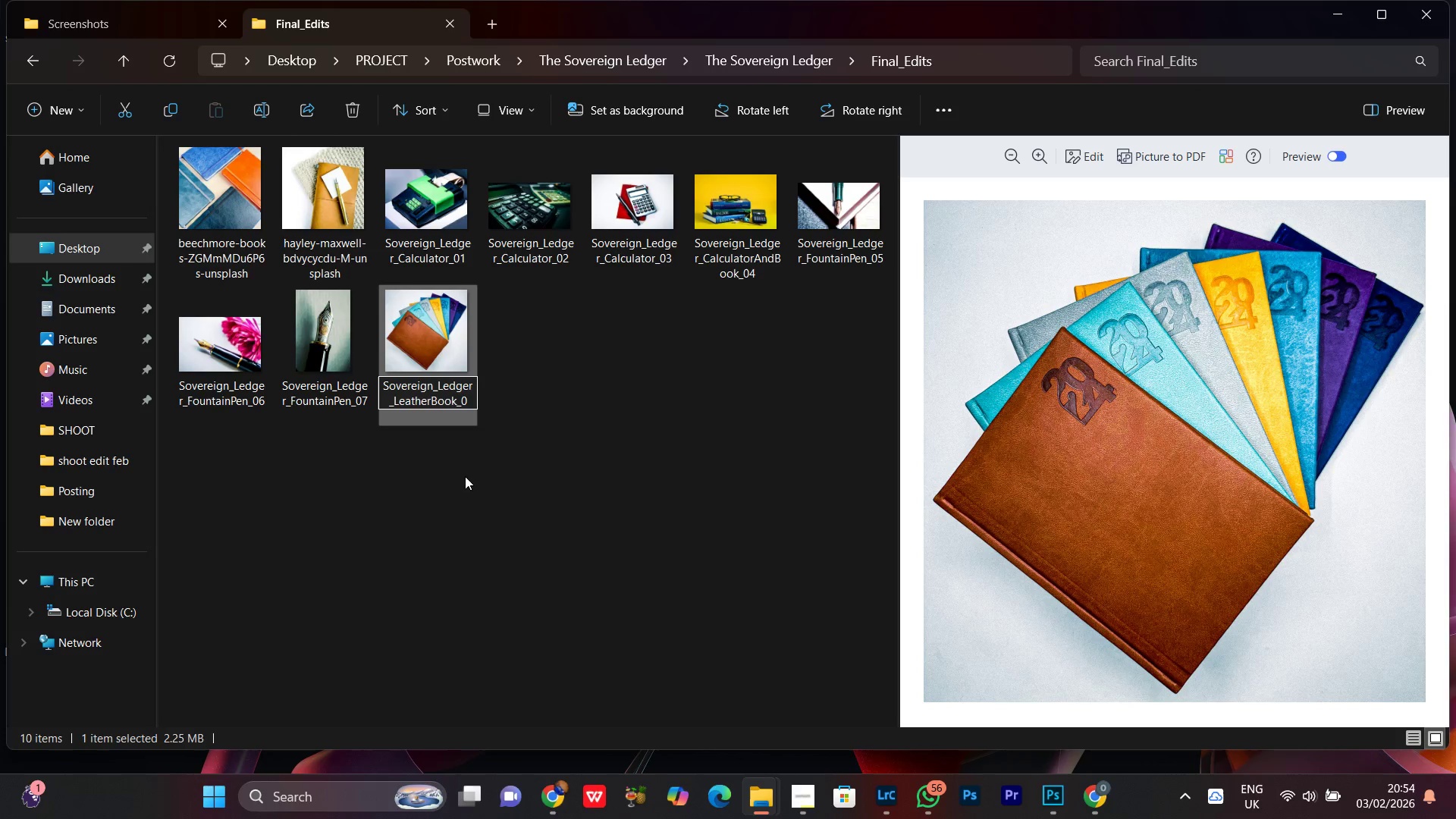 
key(8)
 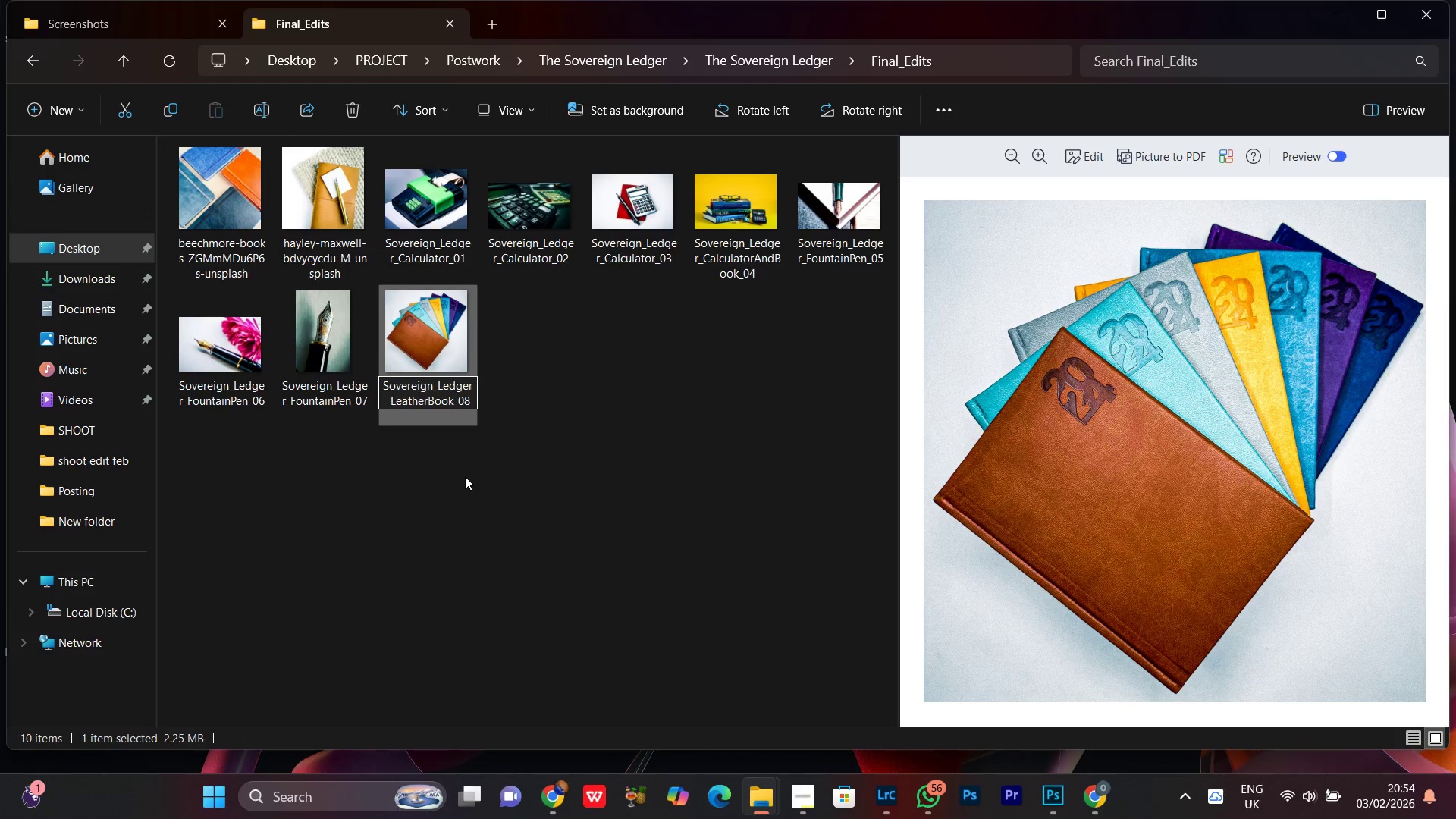 
key(Control+ControlLeft)
 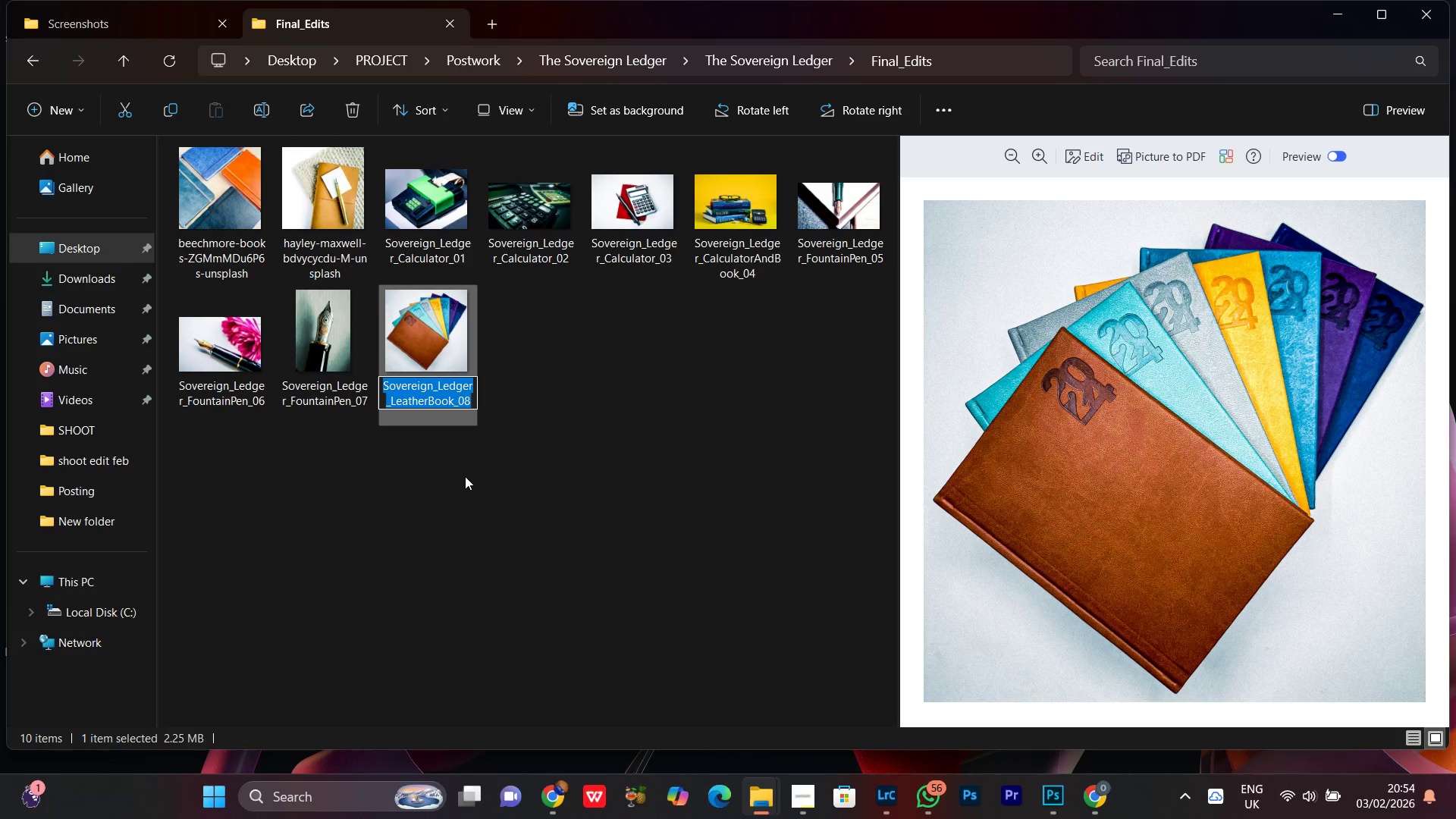 
key(Control+A)
 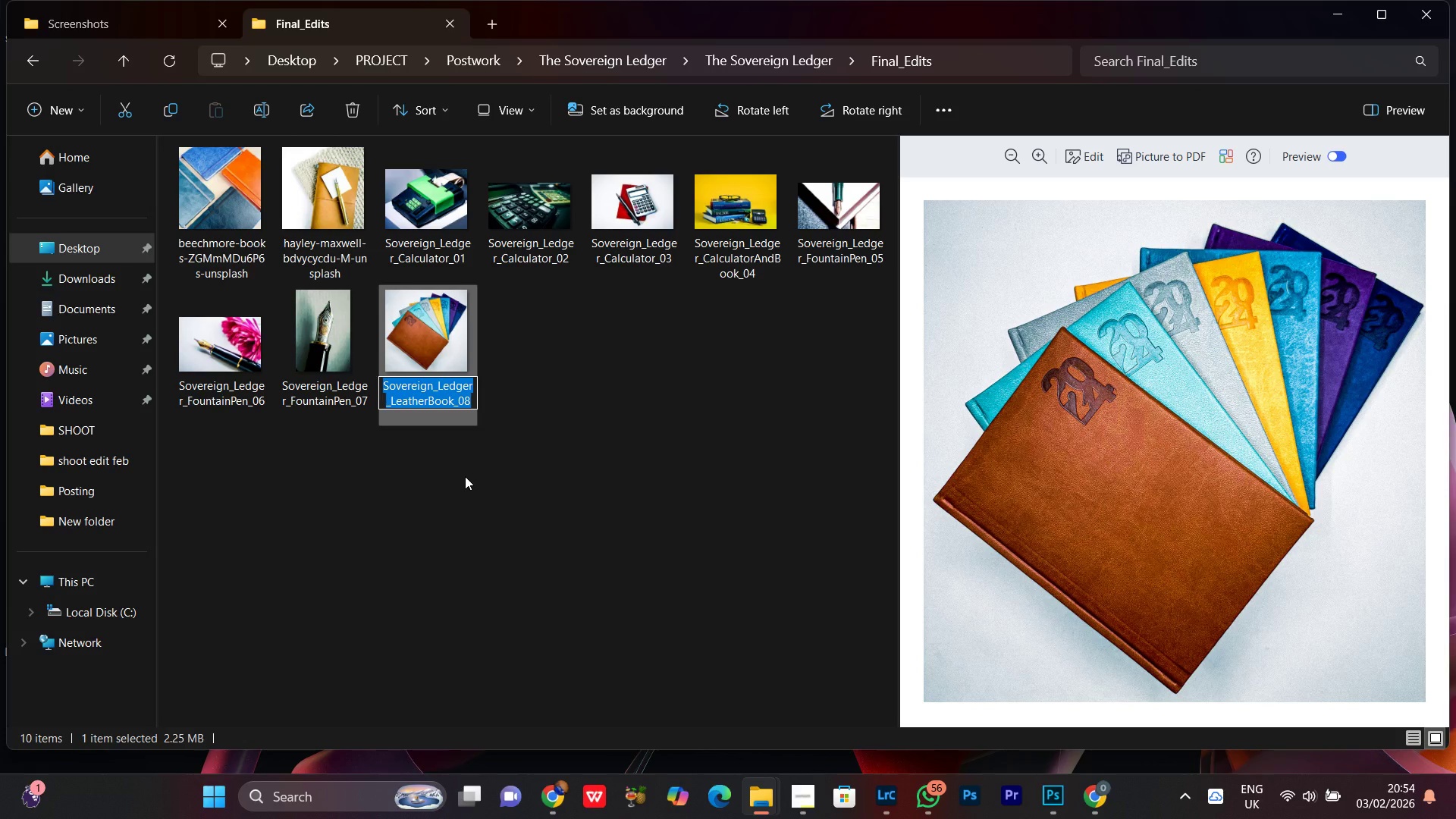 
key(Control+C)
 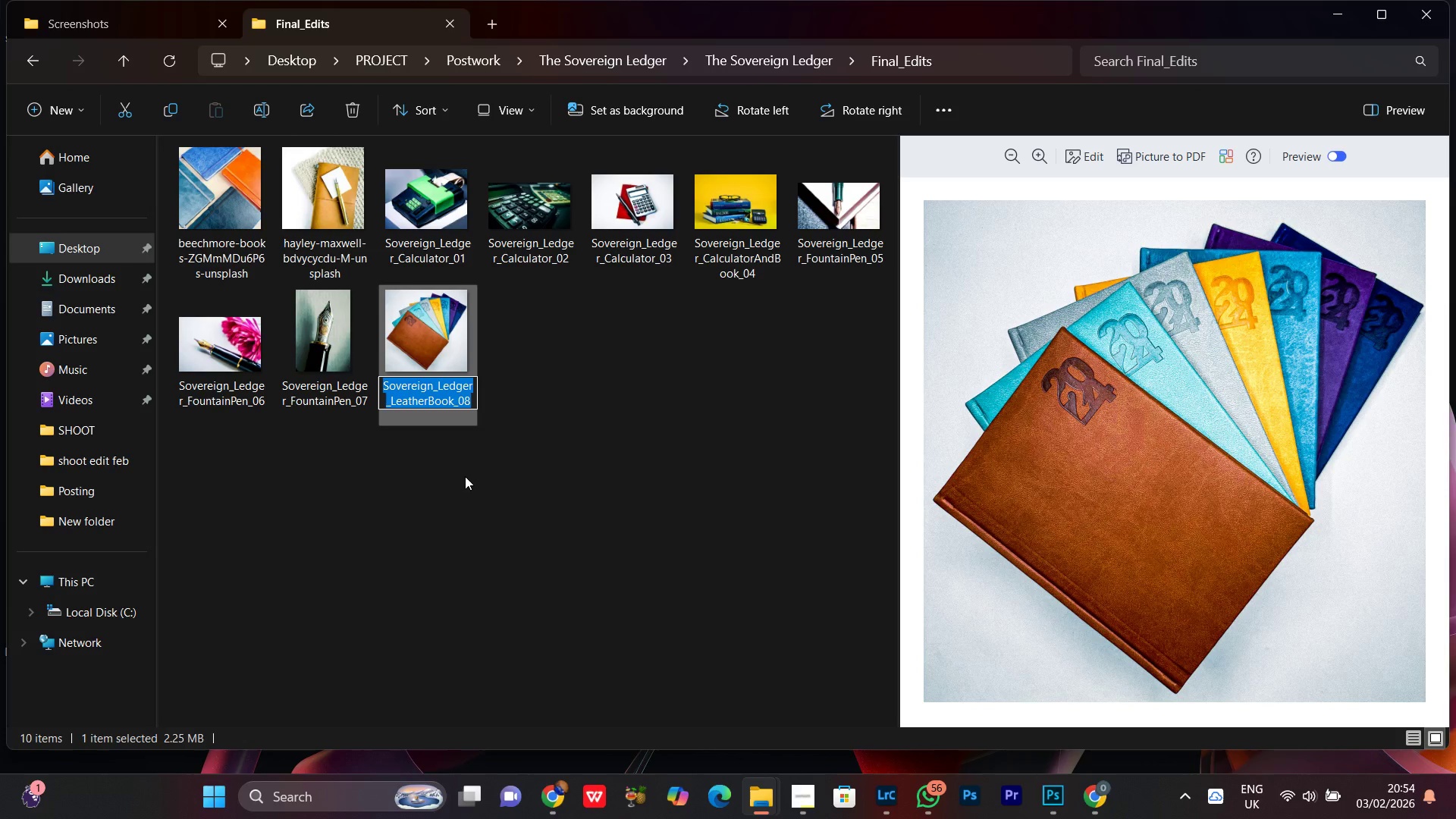 
key(Control+C)
 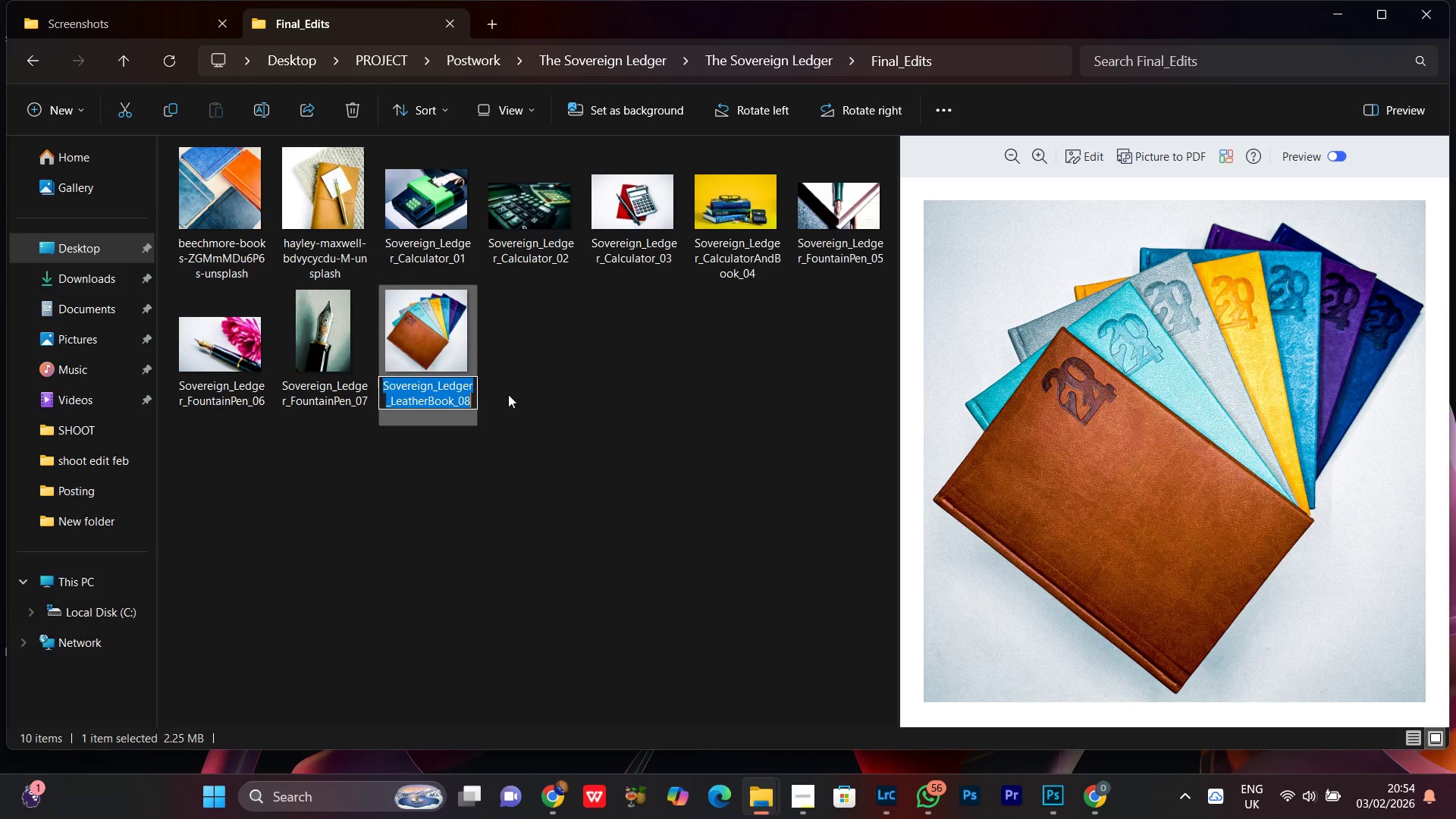 
left_click([508, 394])
 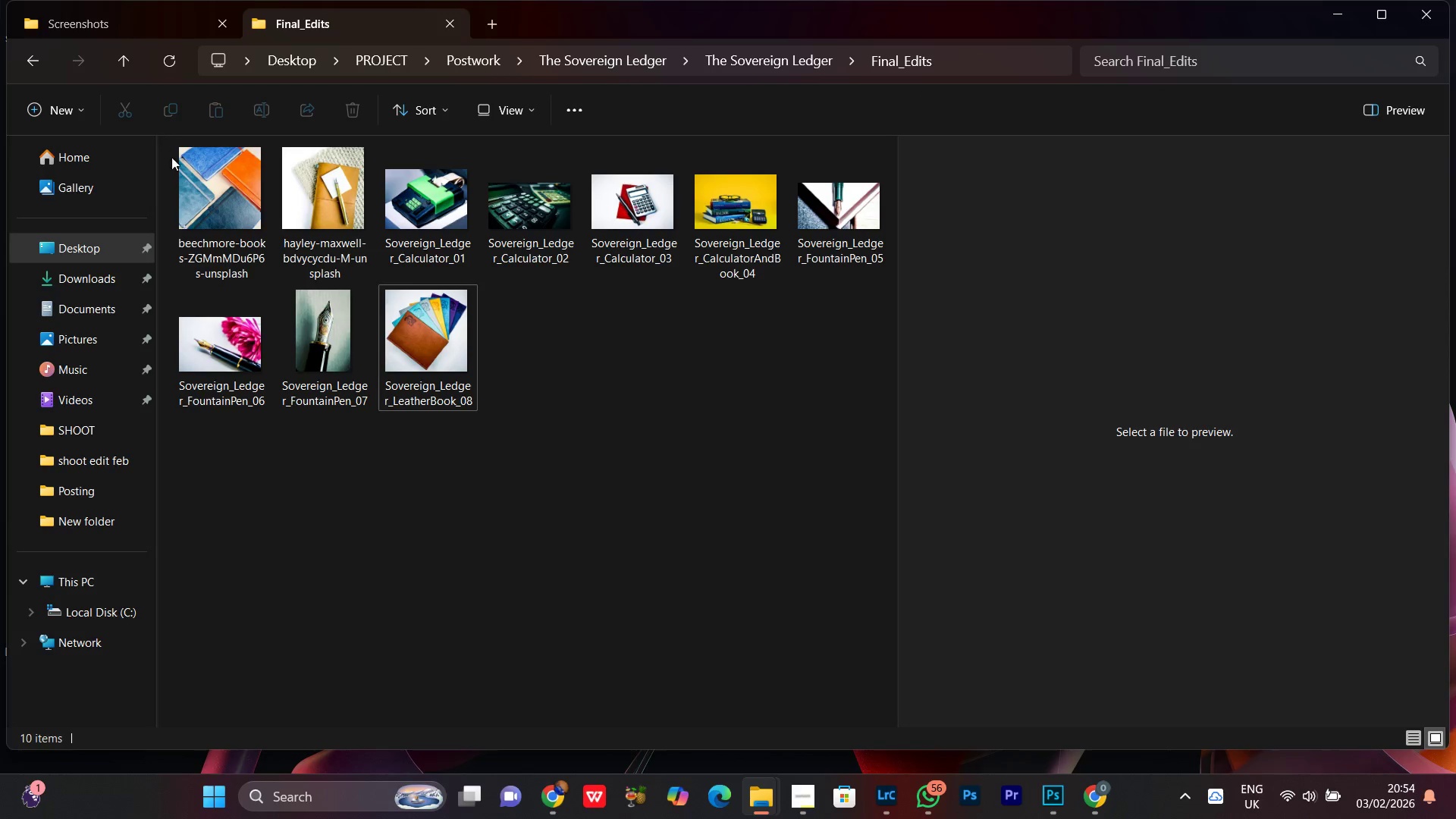 
left_click([208, 196])
 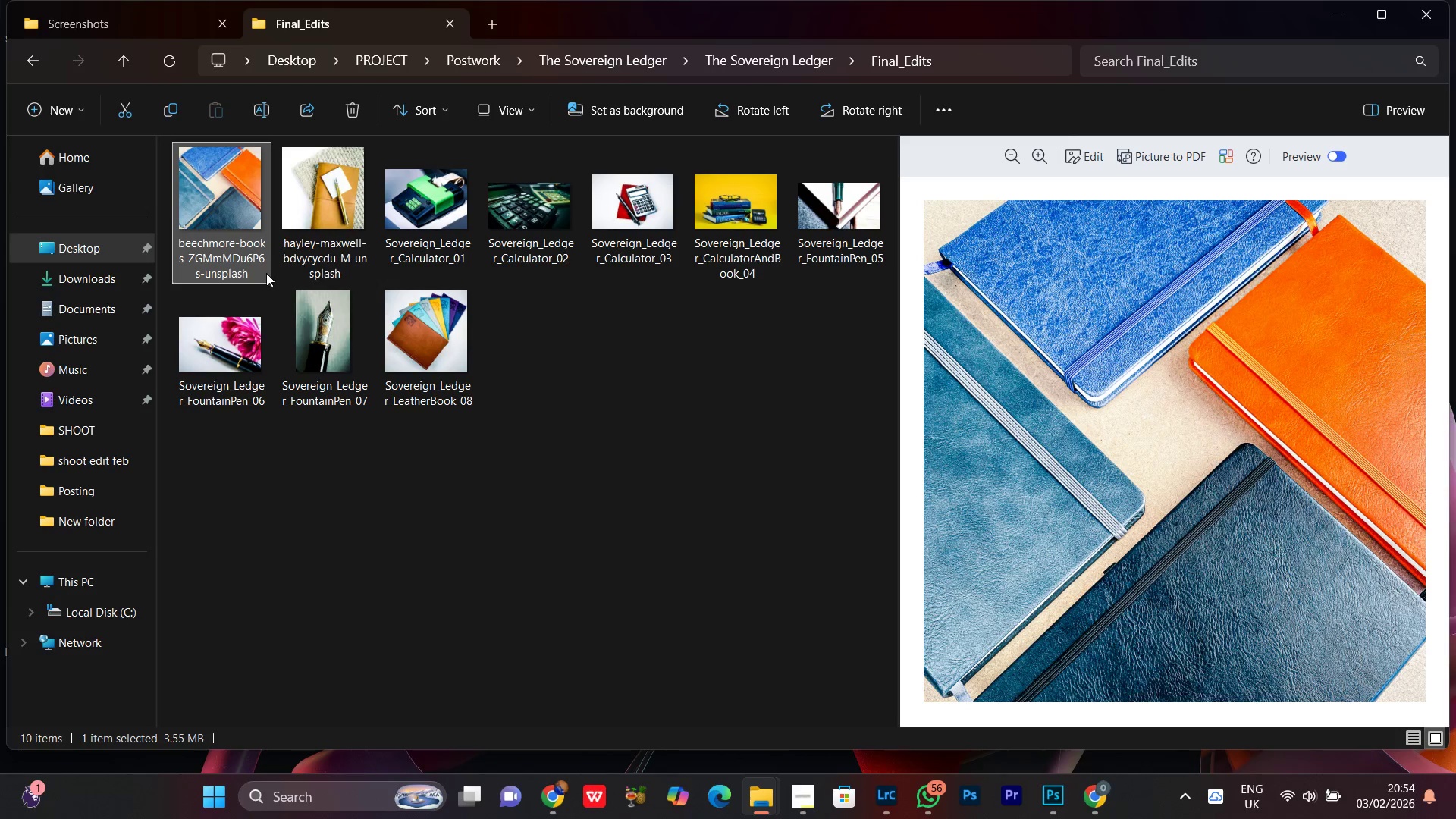 
left_click([305, 221])
 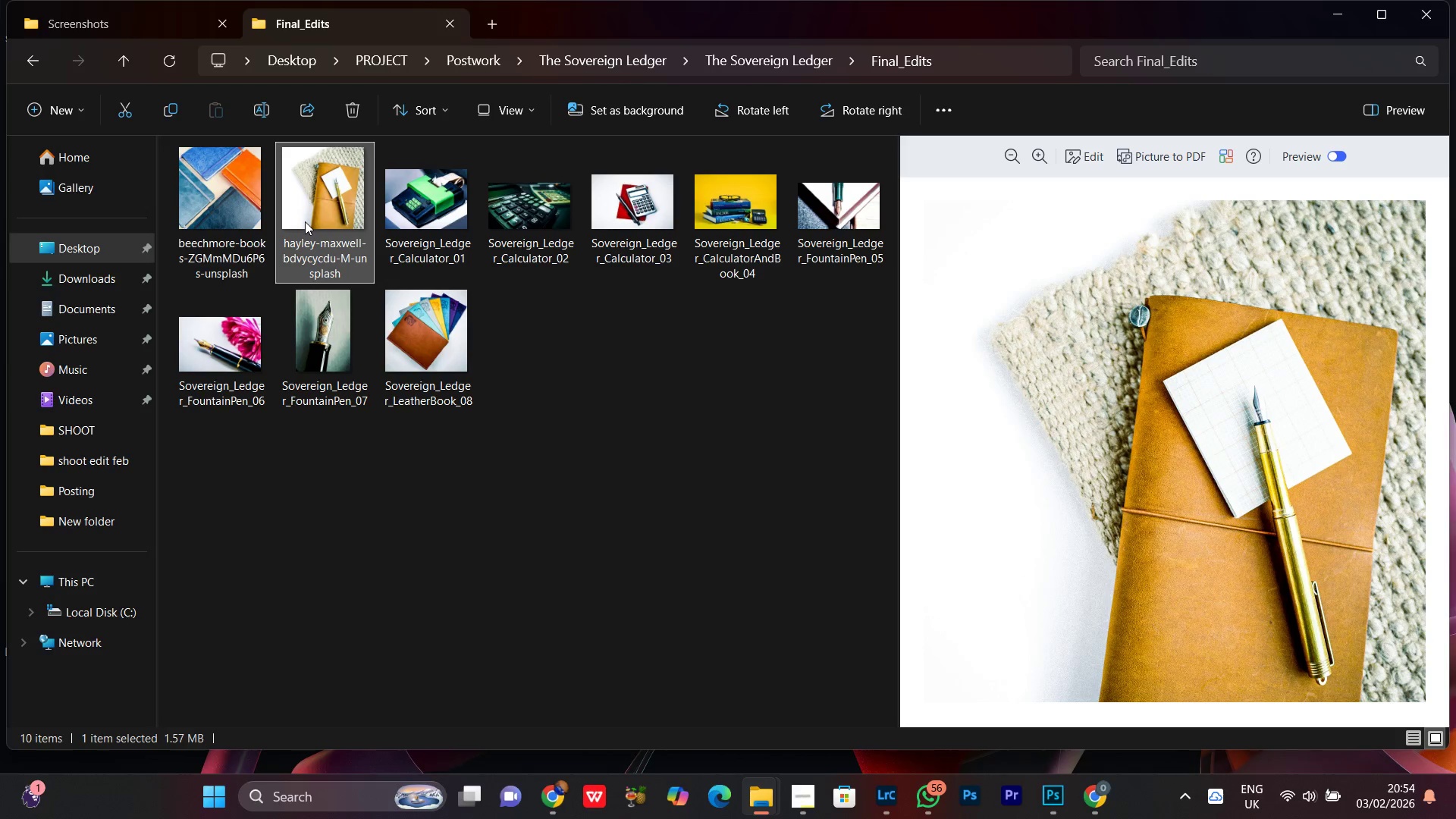 
right_click([305, 221])
 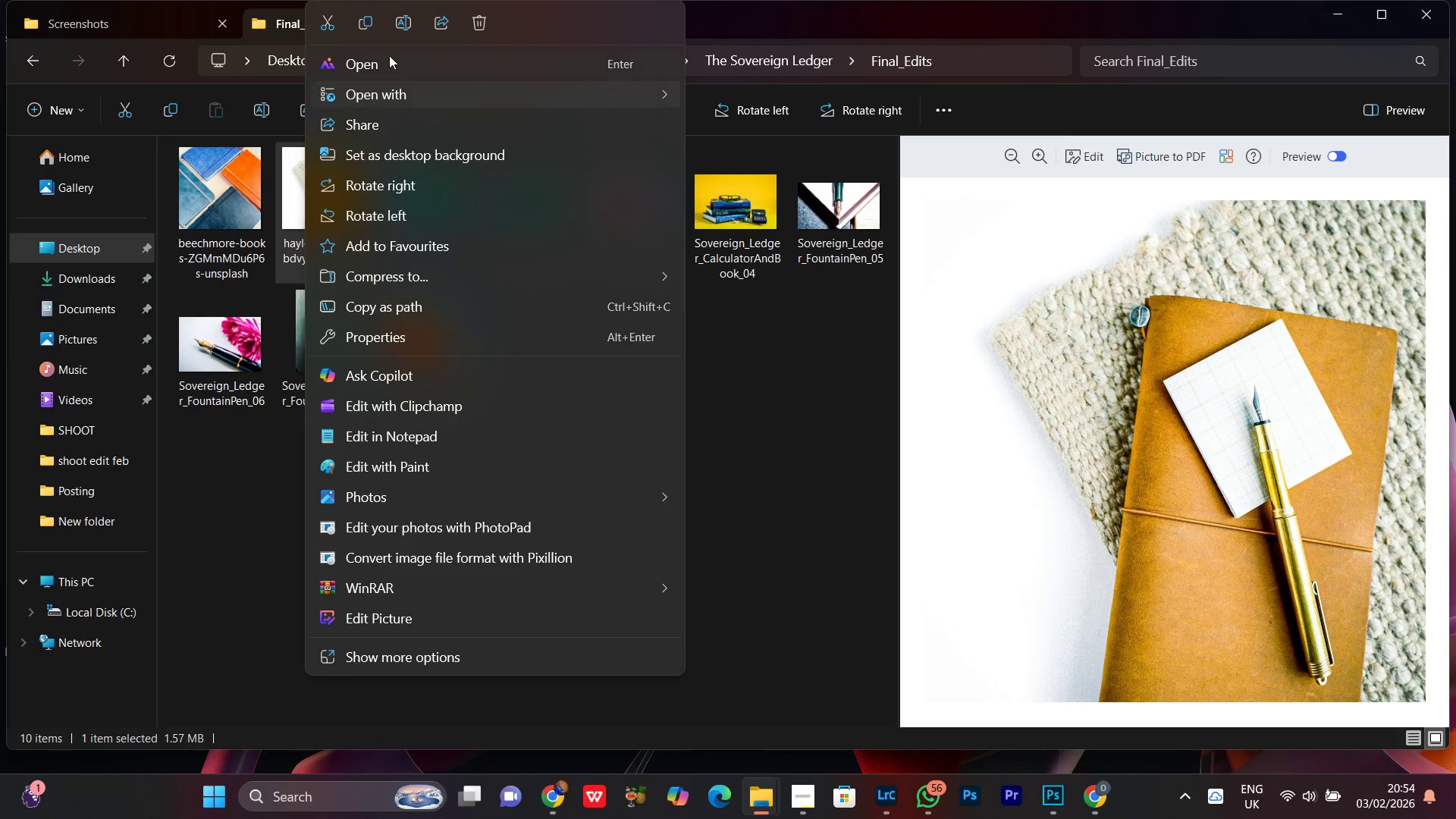 
left_click([402, 24])
 